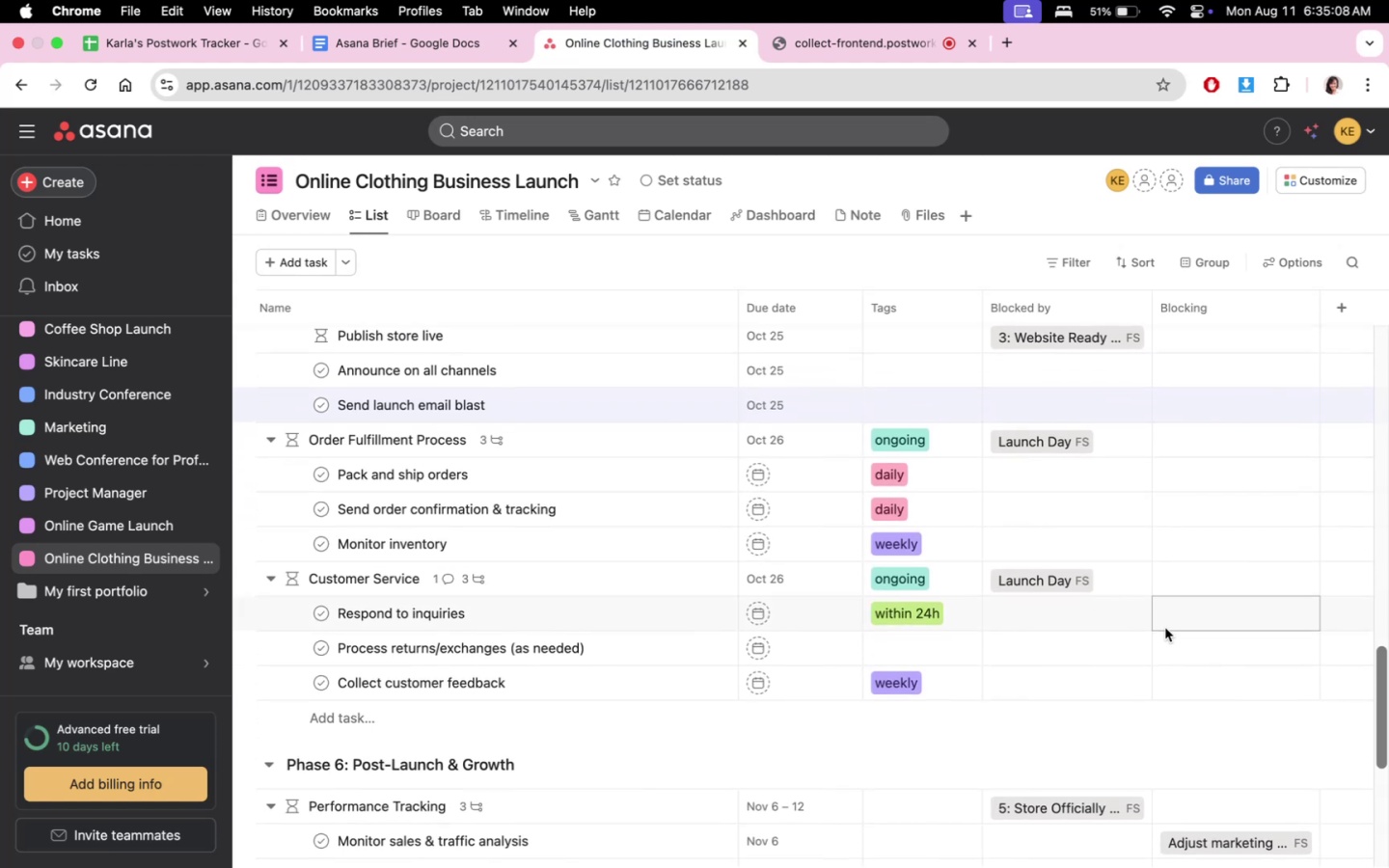 
scroll: coordinate [1165, 628], scroll_direction: up, amount: 2.0
 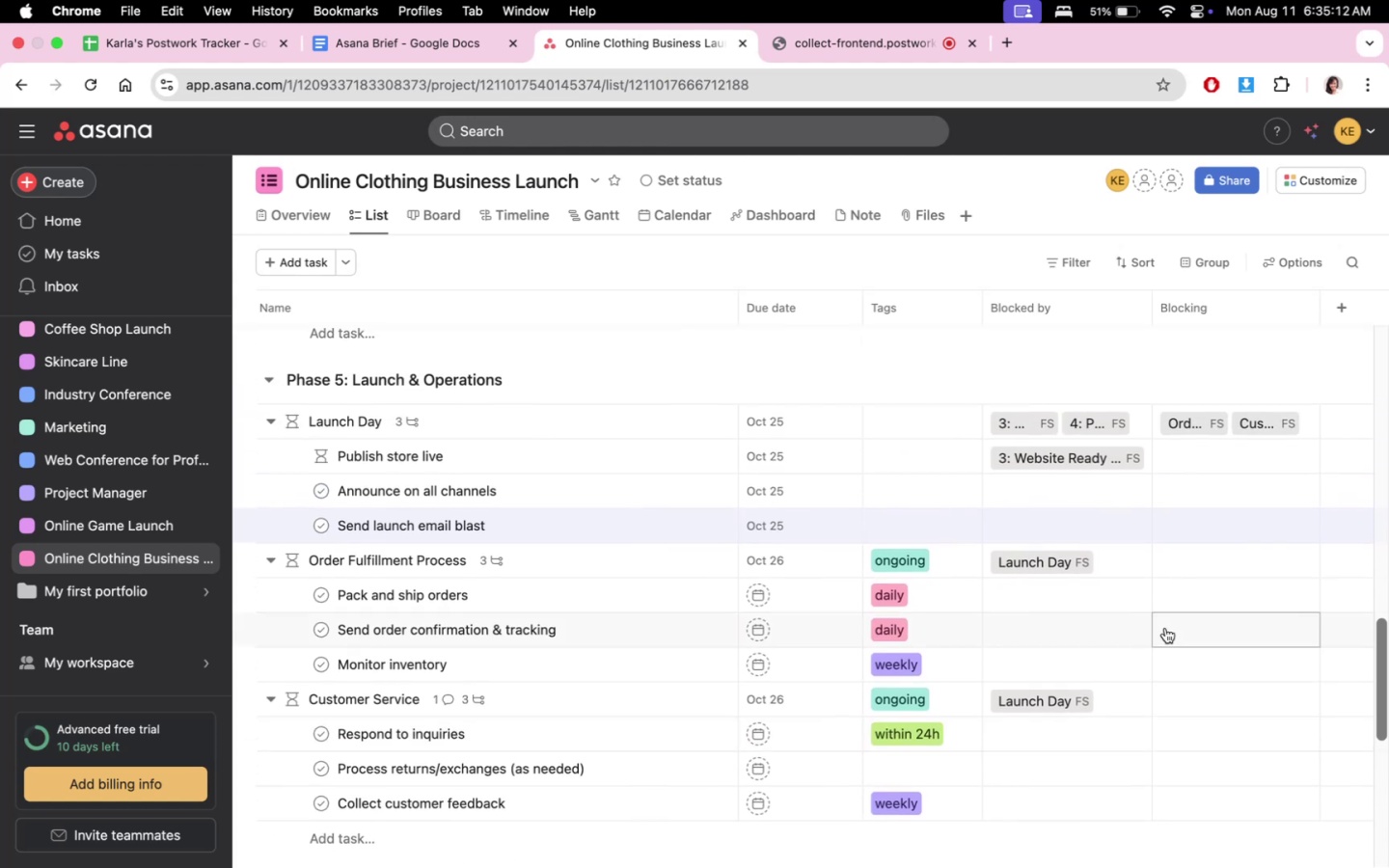 
wait(8.09)
 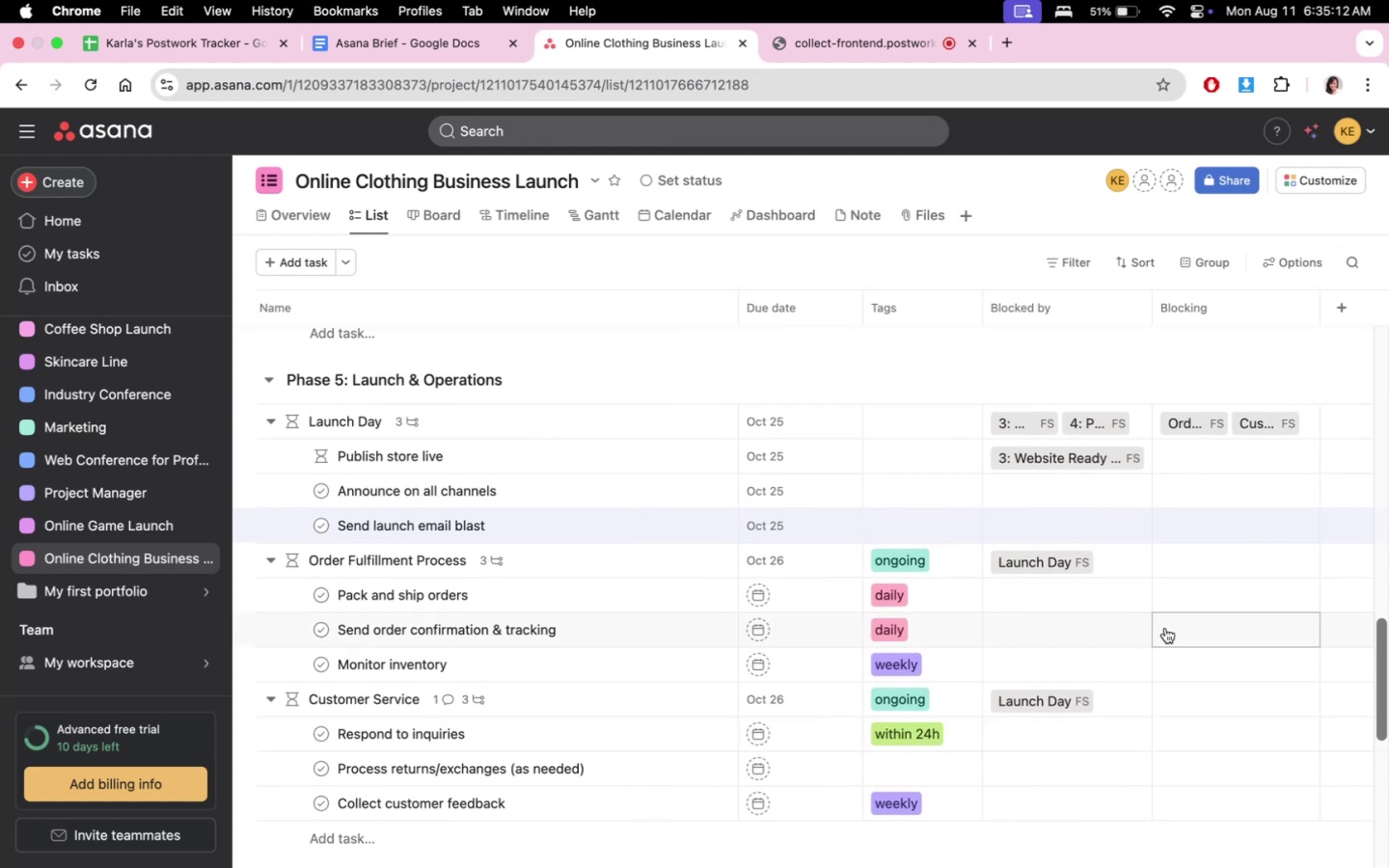 
left_click([1114, 499])
 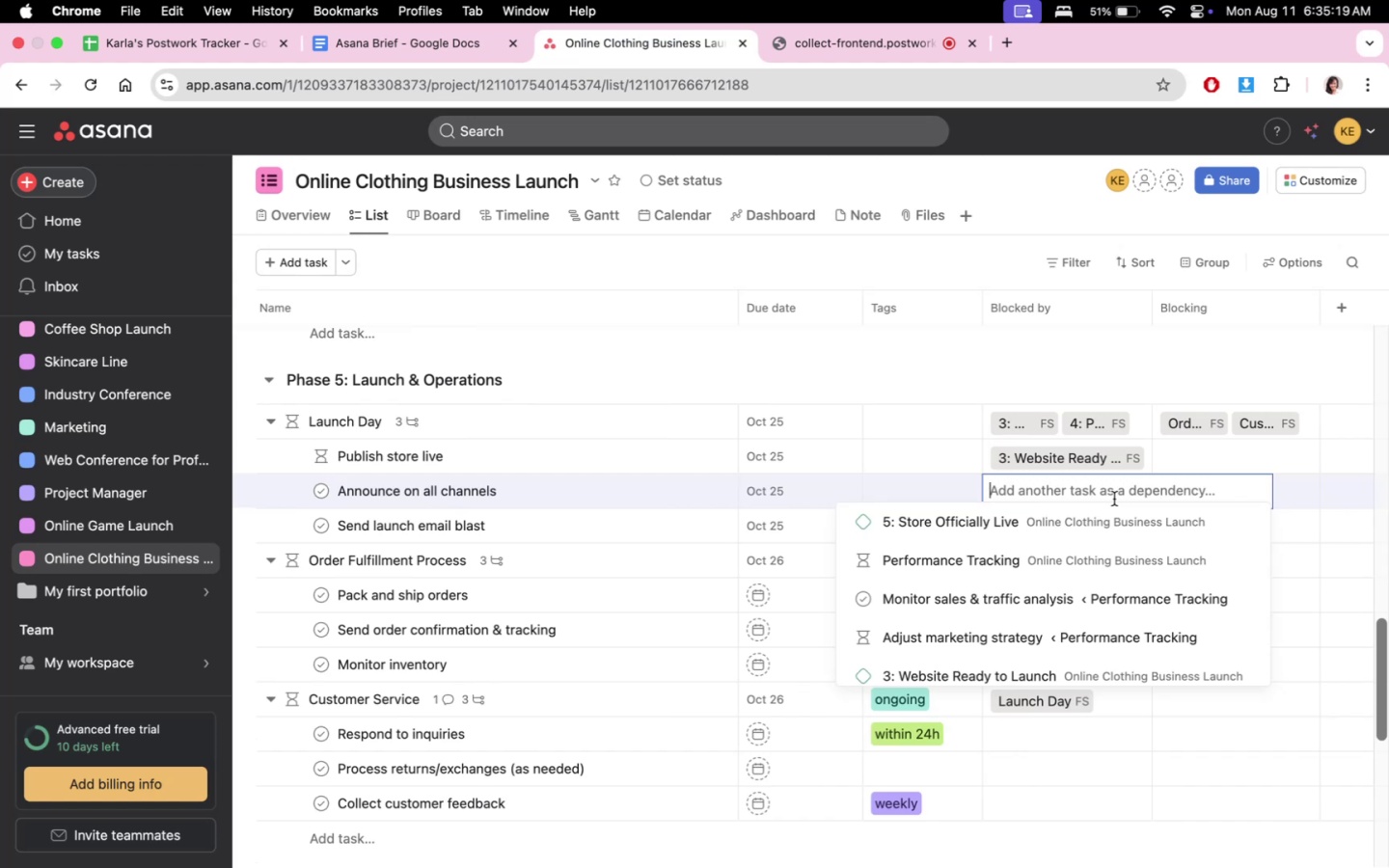 
scroll: coordinate [1097, 587], scroll_direction: down, amount: 4.0
 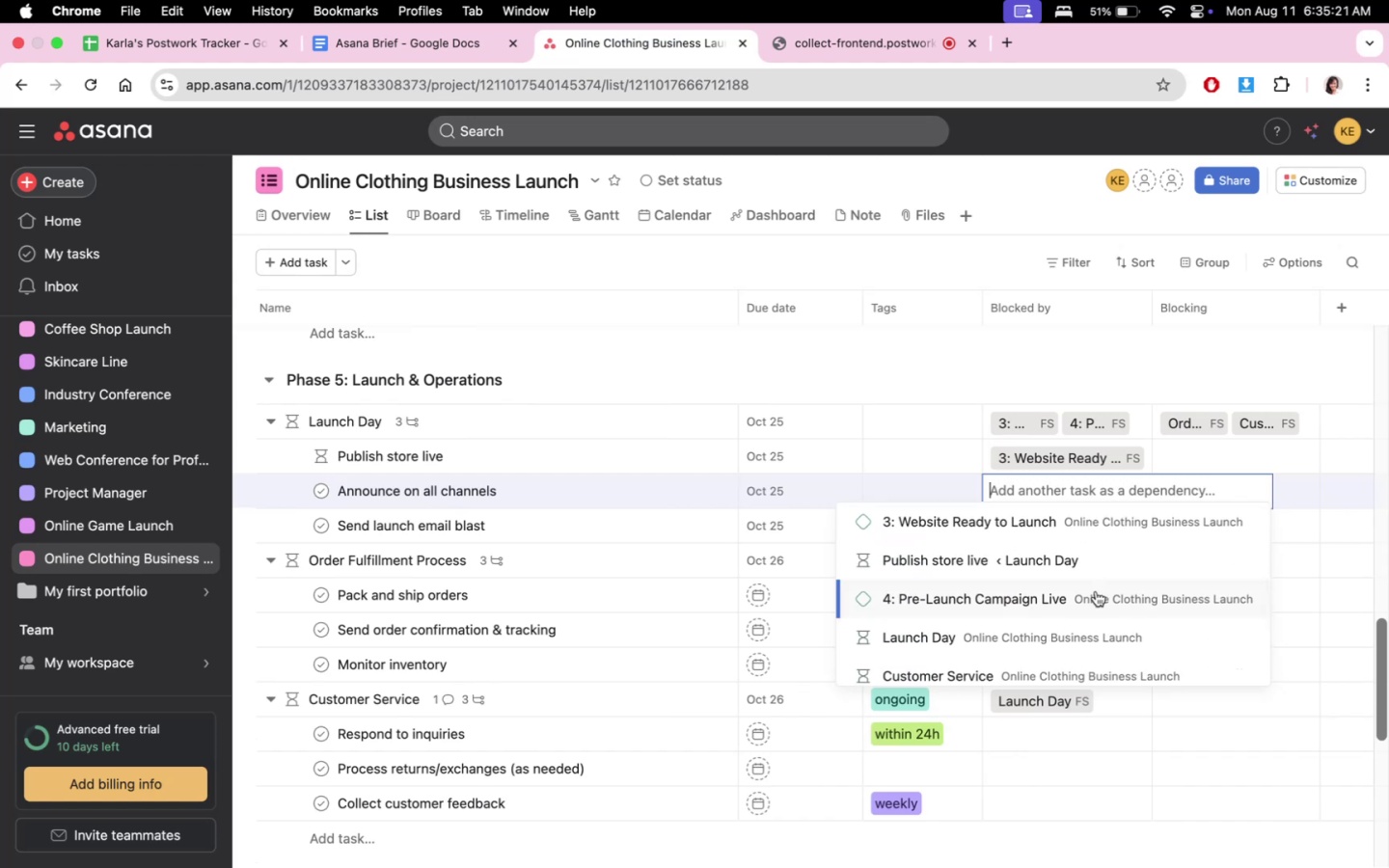 
left_click([1106, 563])
 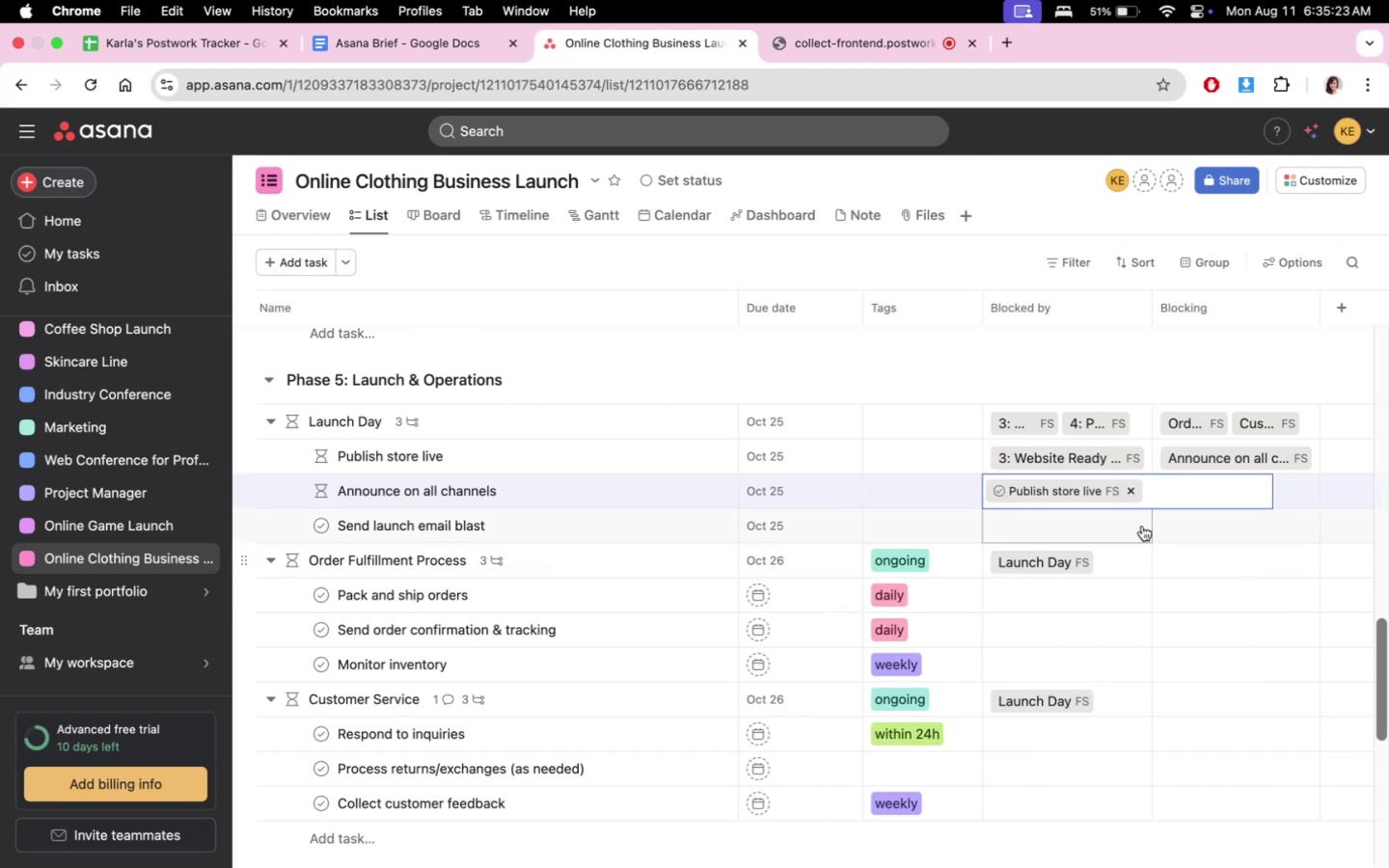 
left_click([1117, 368])
 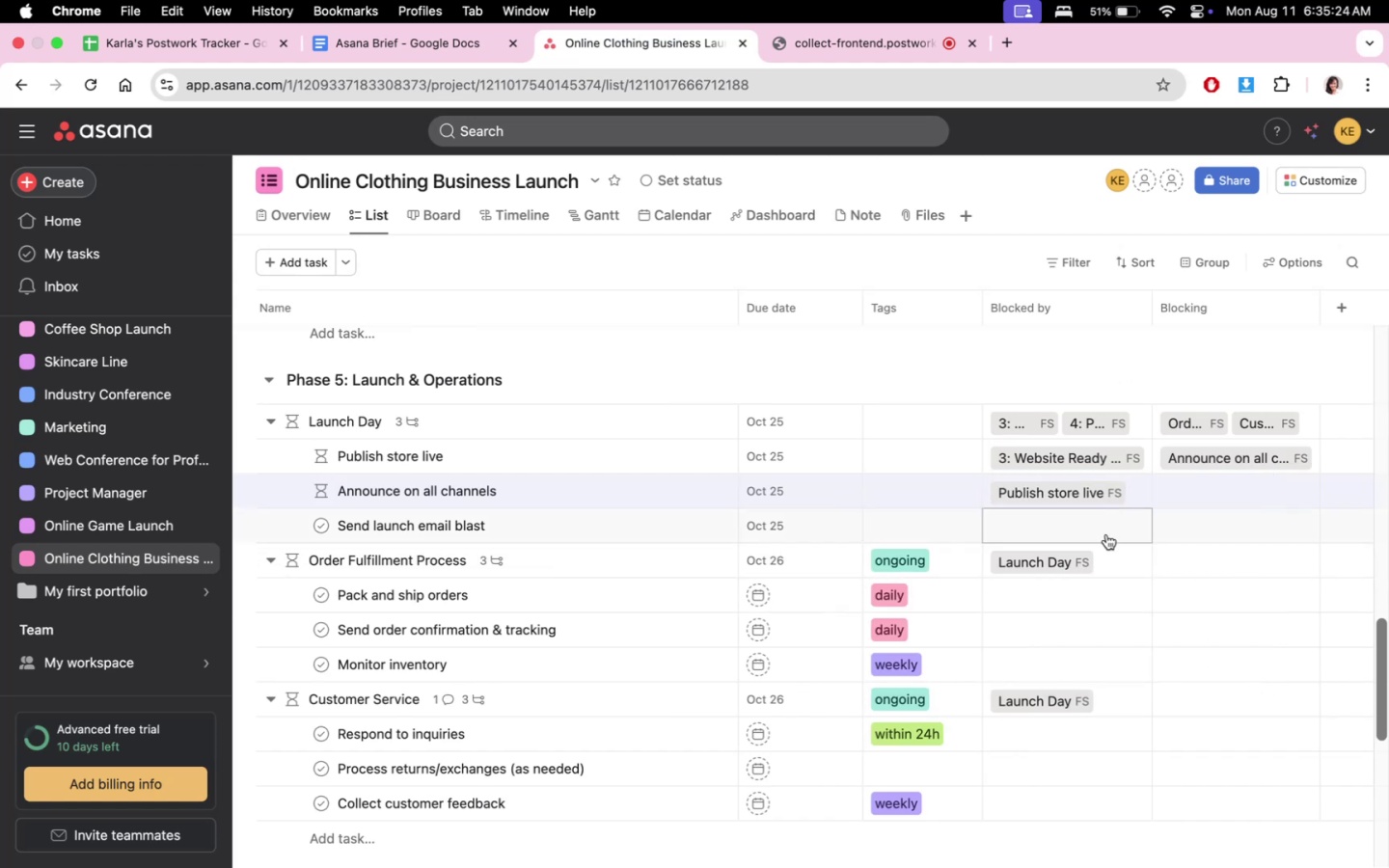 
left_click([1106, 534])
 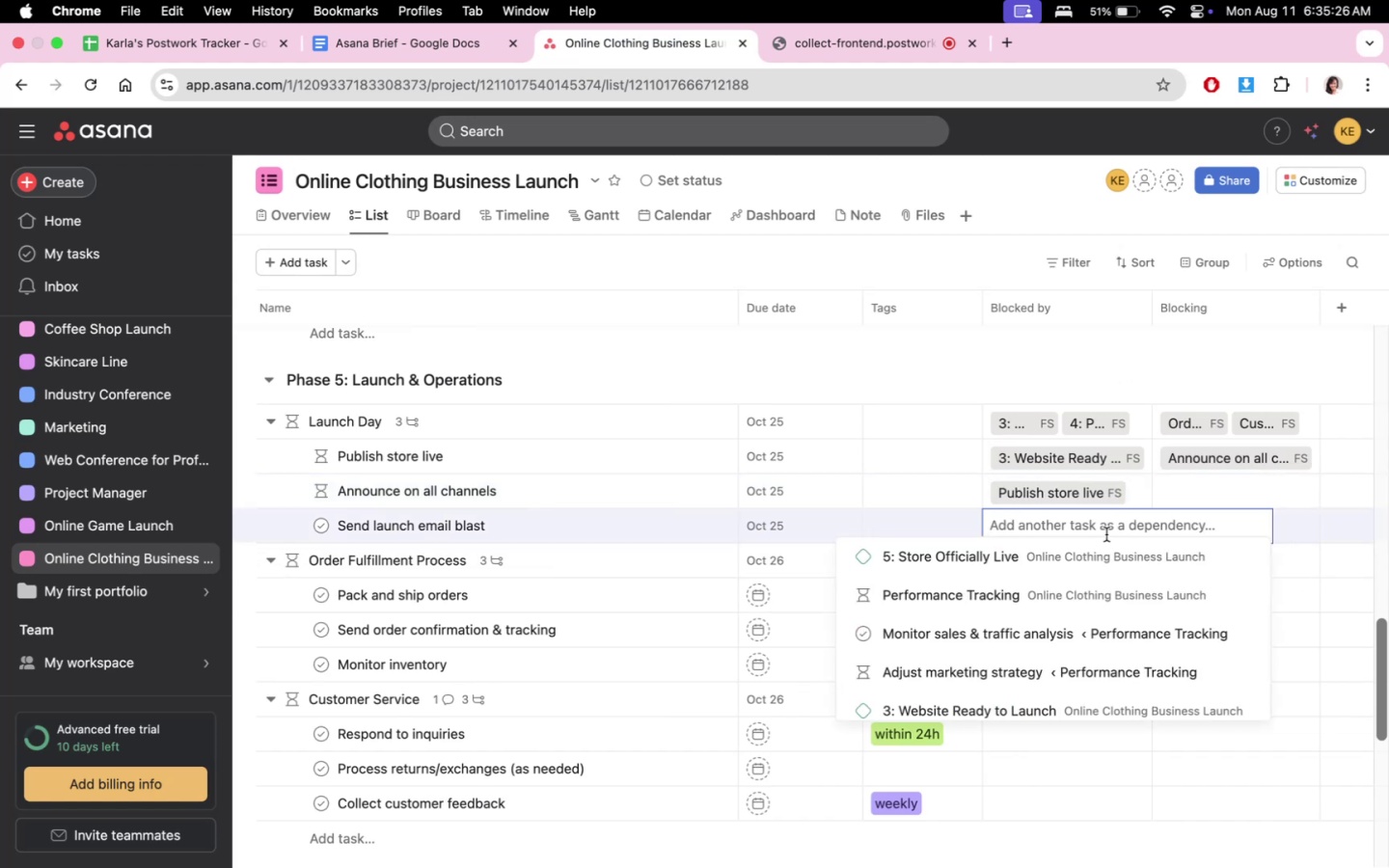 
scroll: coordinate [1090, 637], scroll_direction: down, amount: 8.0
 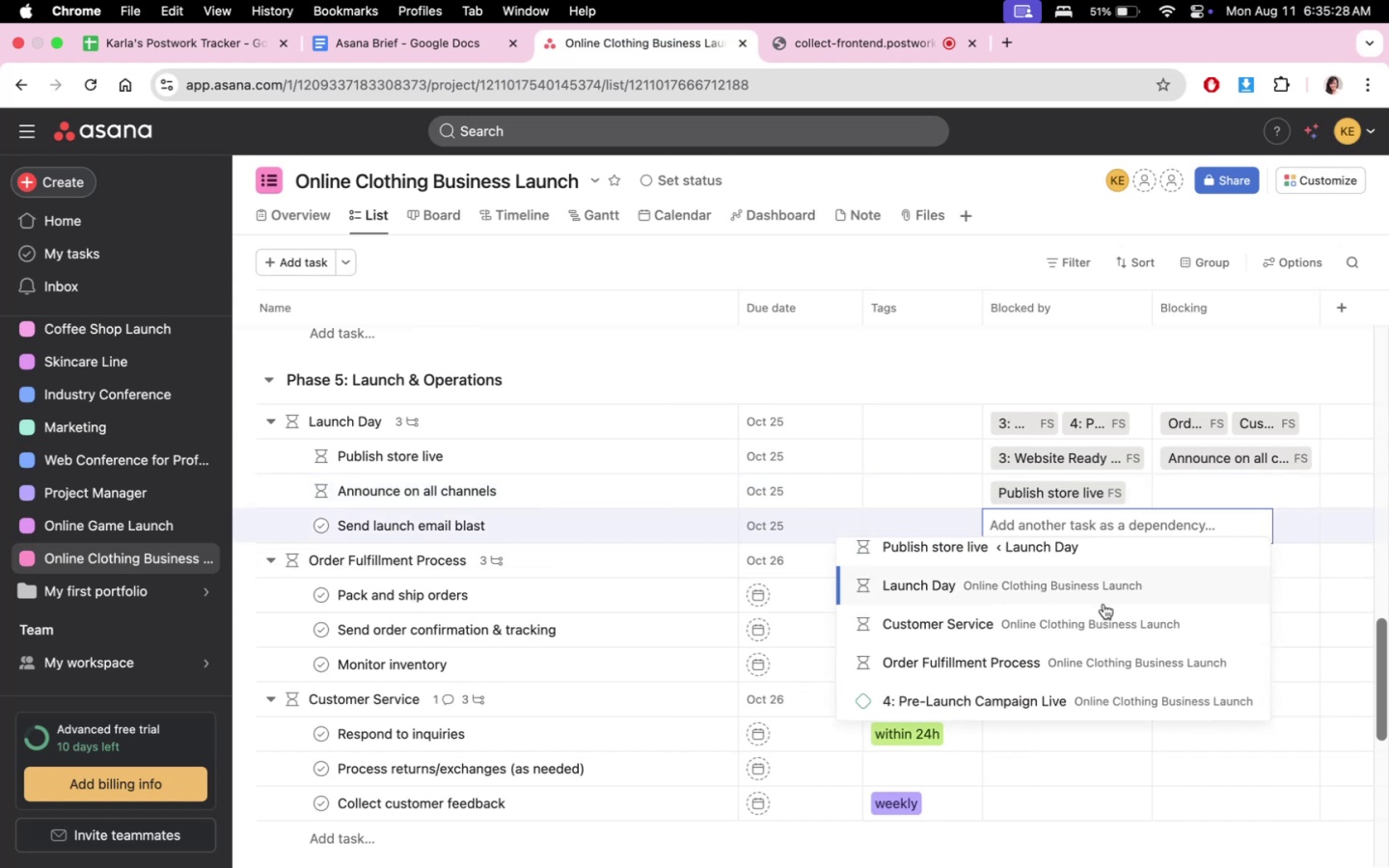 
left_click([1101, 538])
 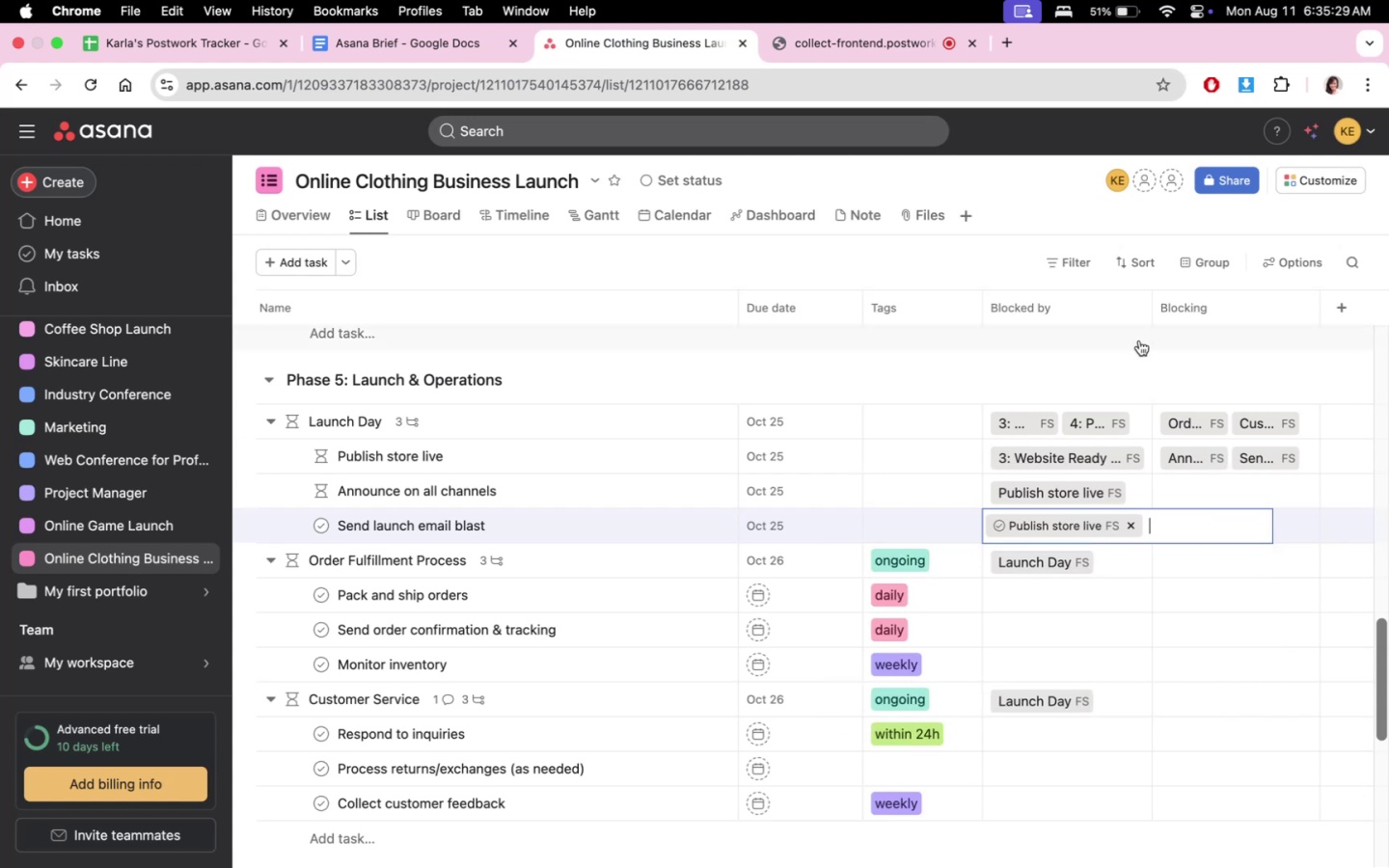 
left_click([1136, 350])
 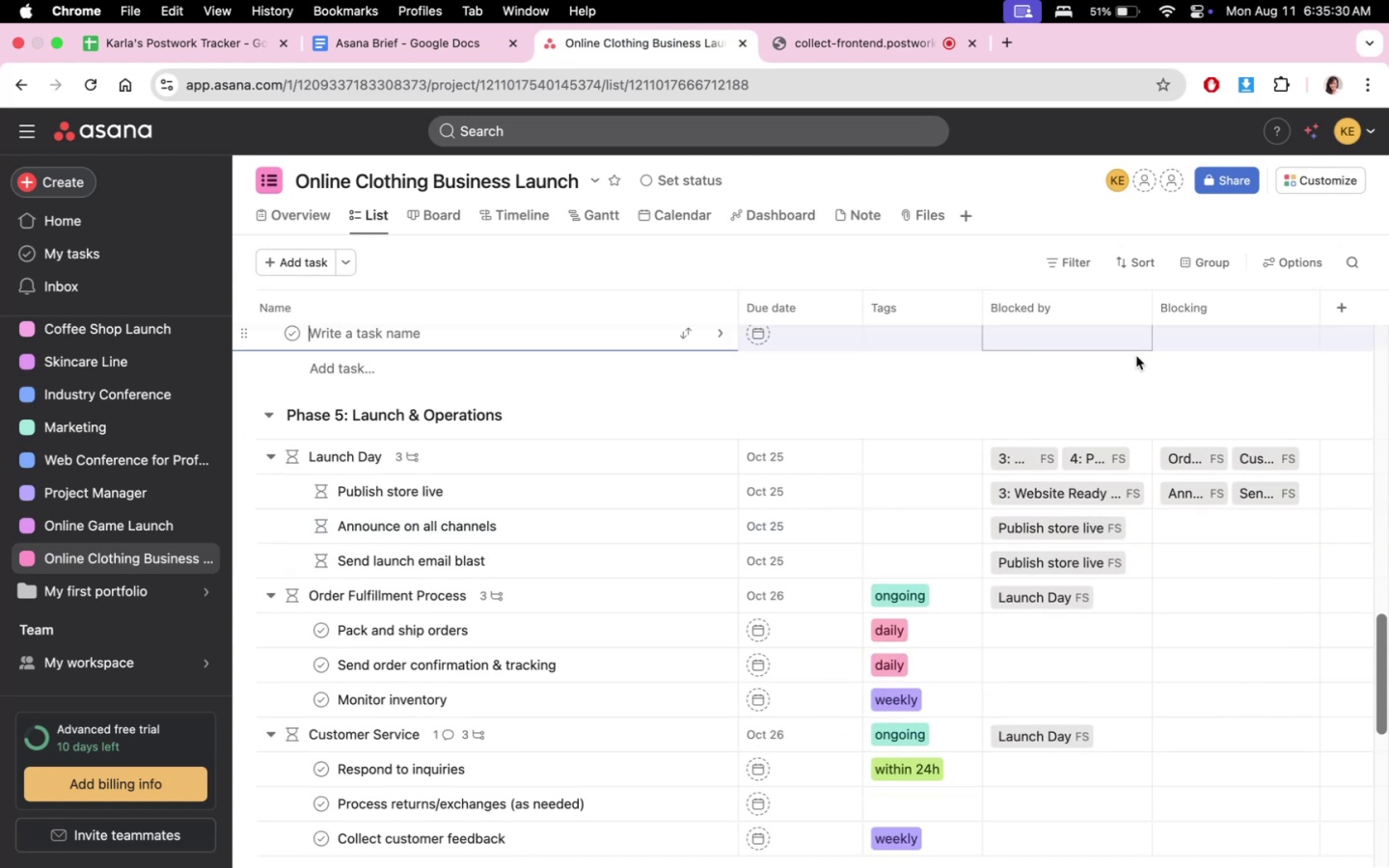 
scroll: coordinate [1143, 645], scroll_direction: down, amount: 16.0
 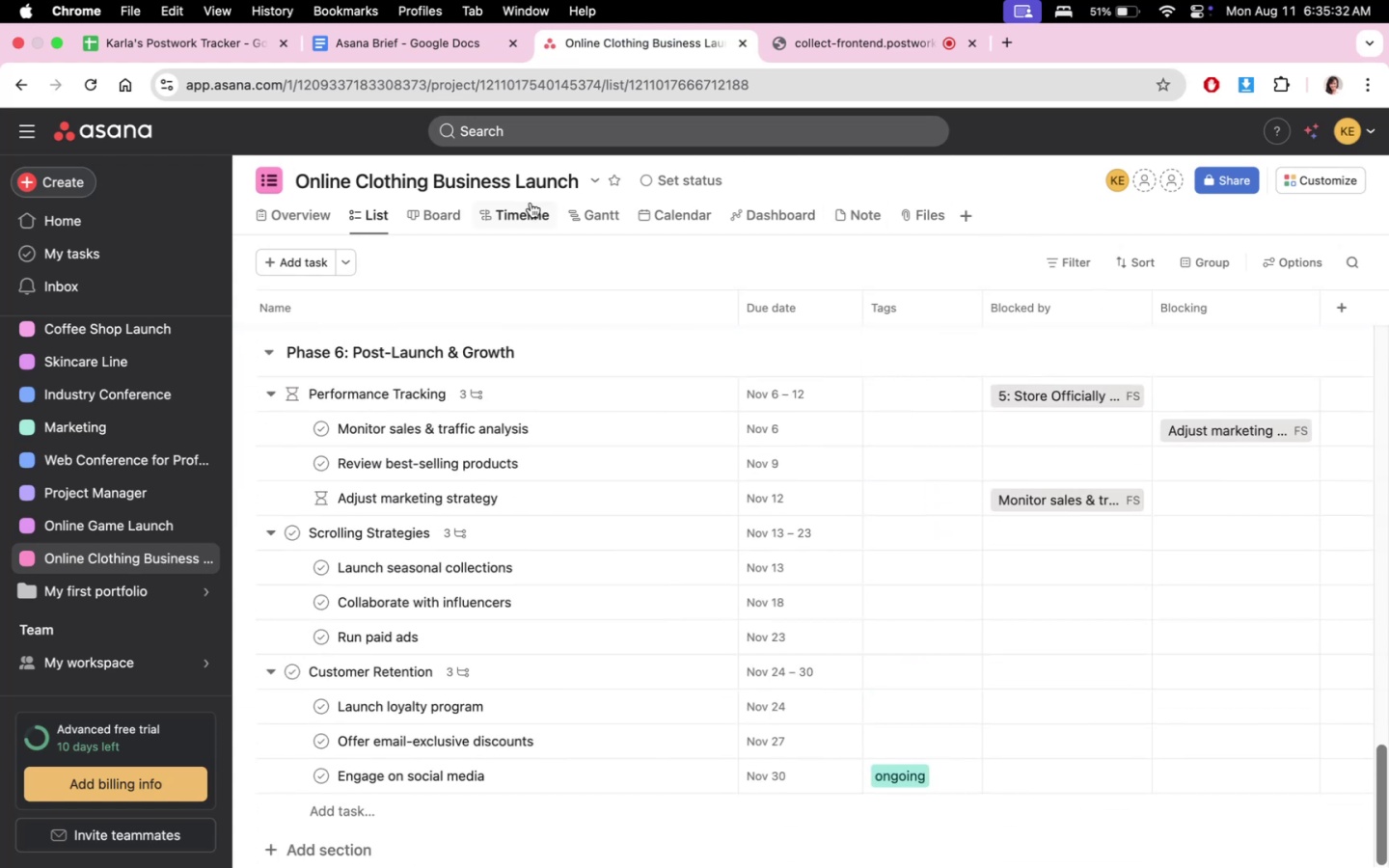 
left_click([518, 207])
 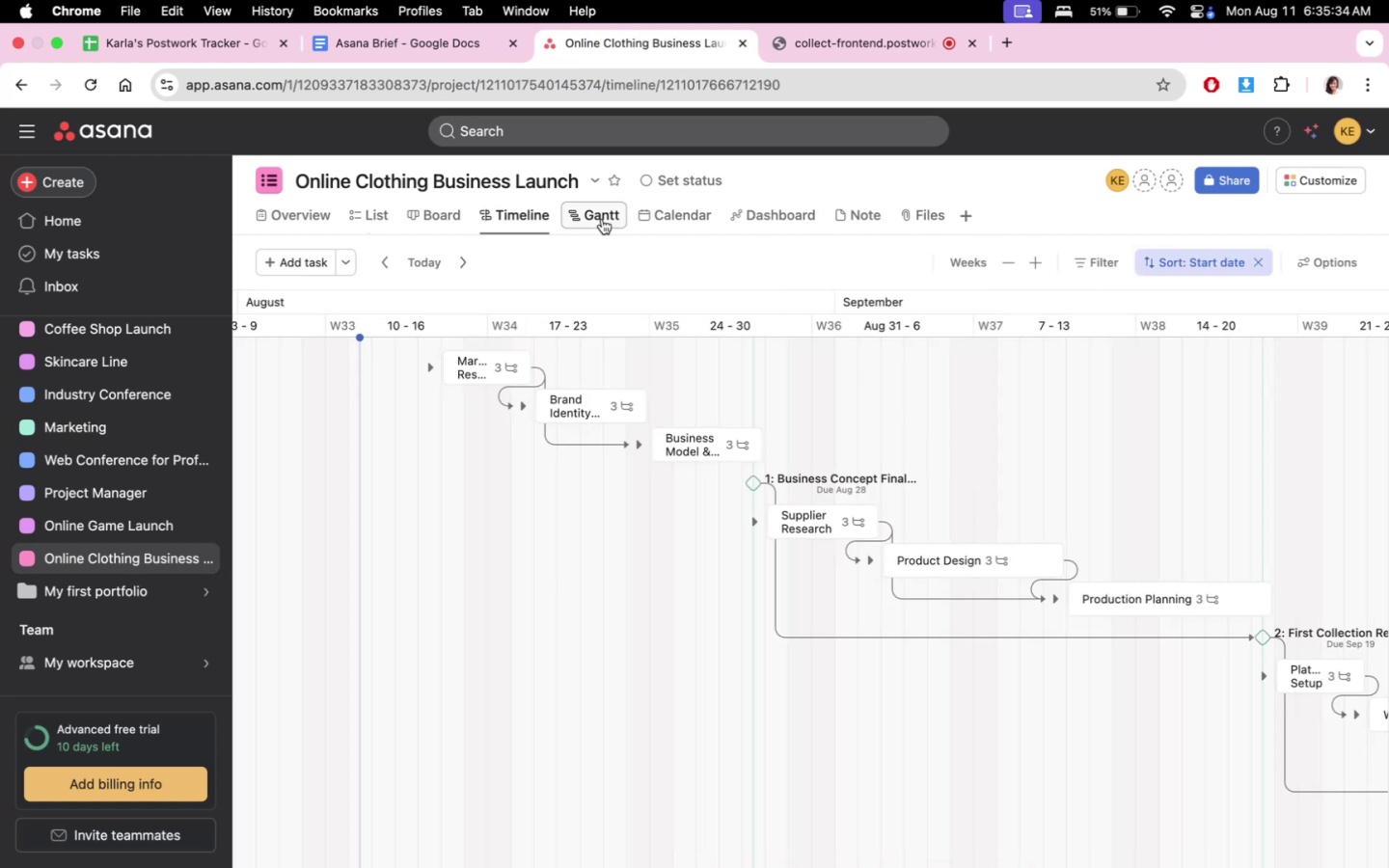 
scroll: coordinate [1277, 670], scroll_direction: down, amount: 18.0
 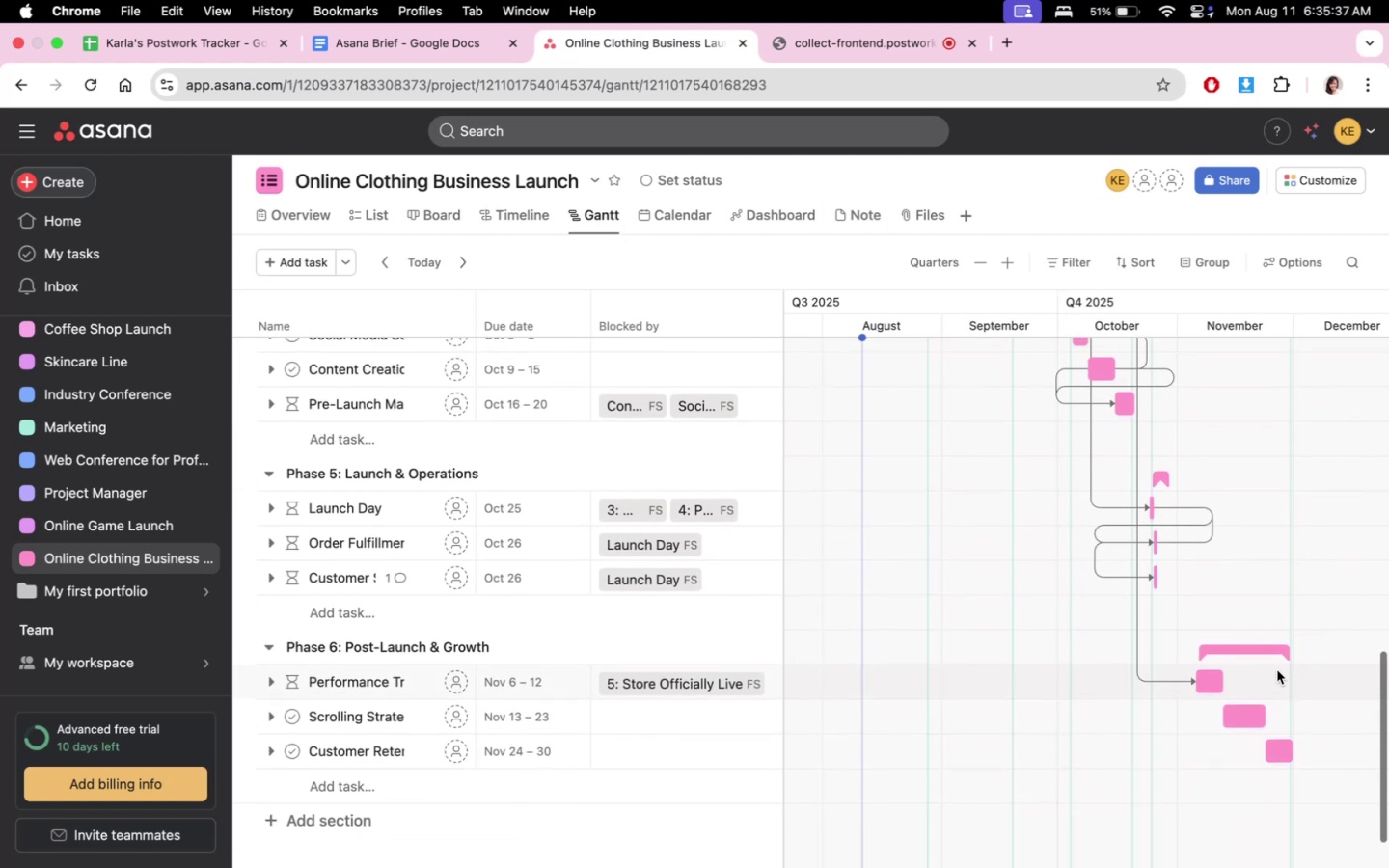 
scroll: coordinate [1297, 653], scroll_direction: up, amount: 41.0
 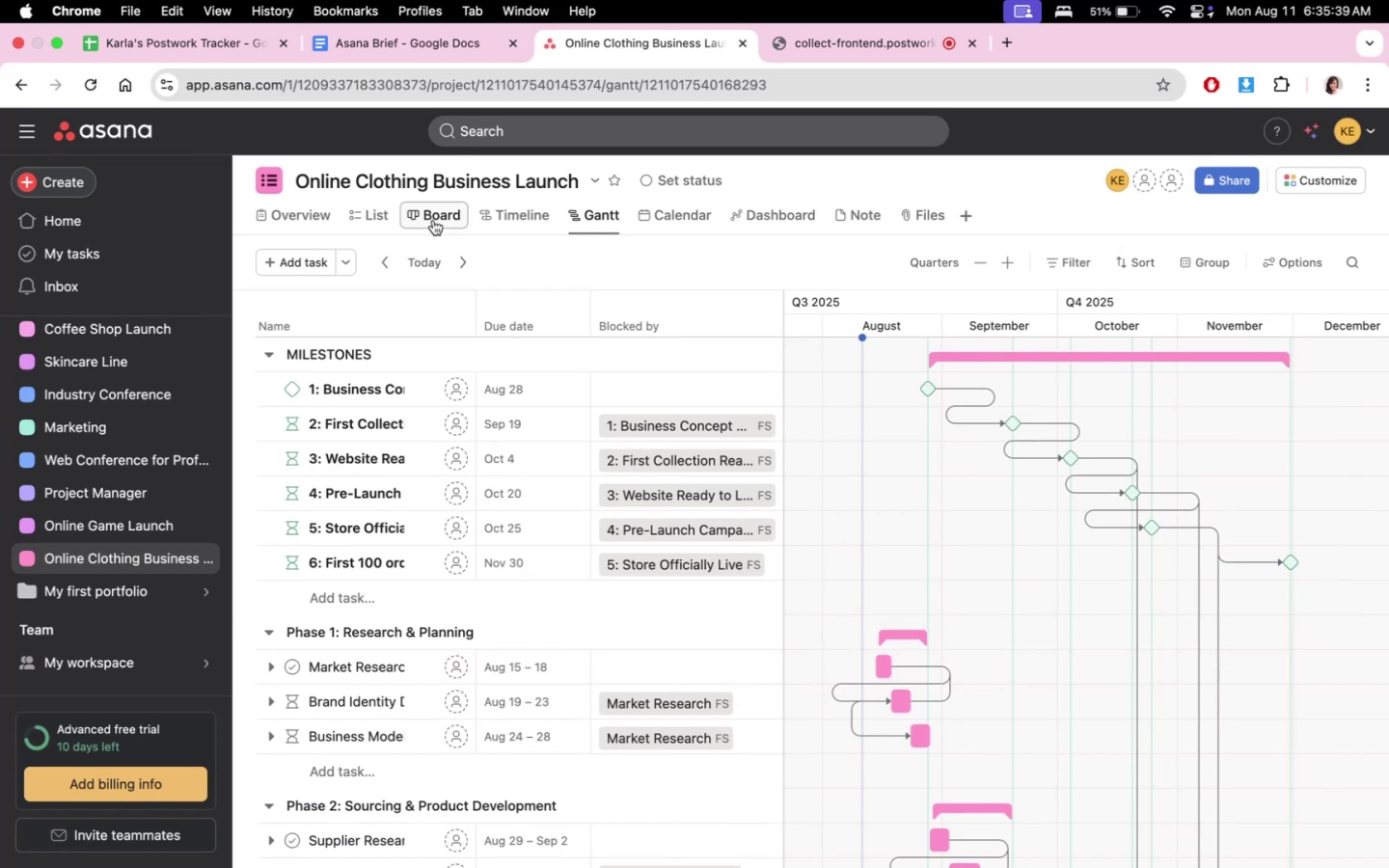 
double_click([348, 218])
 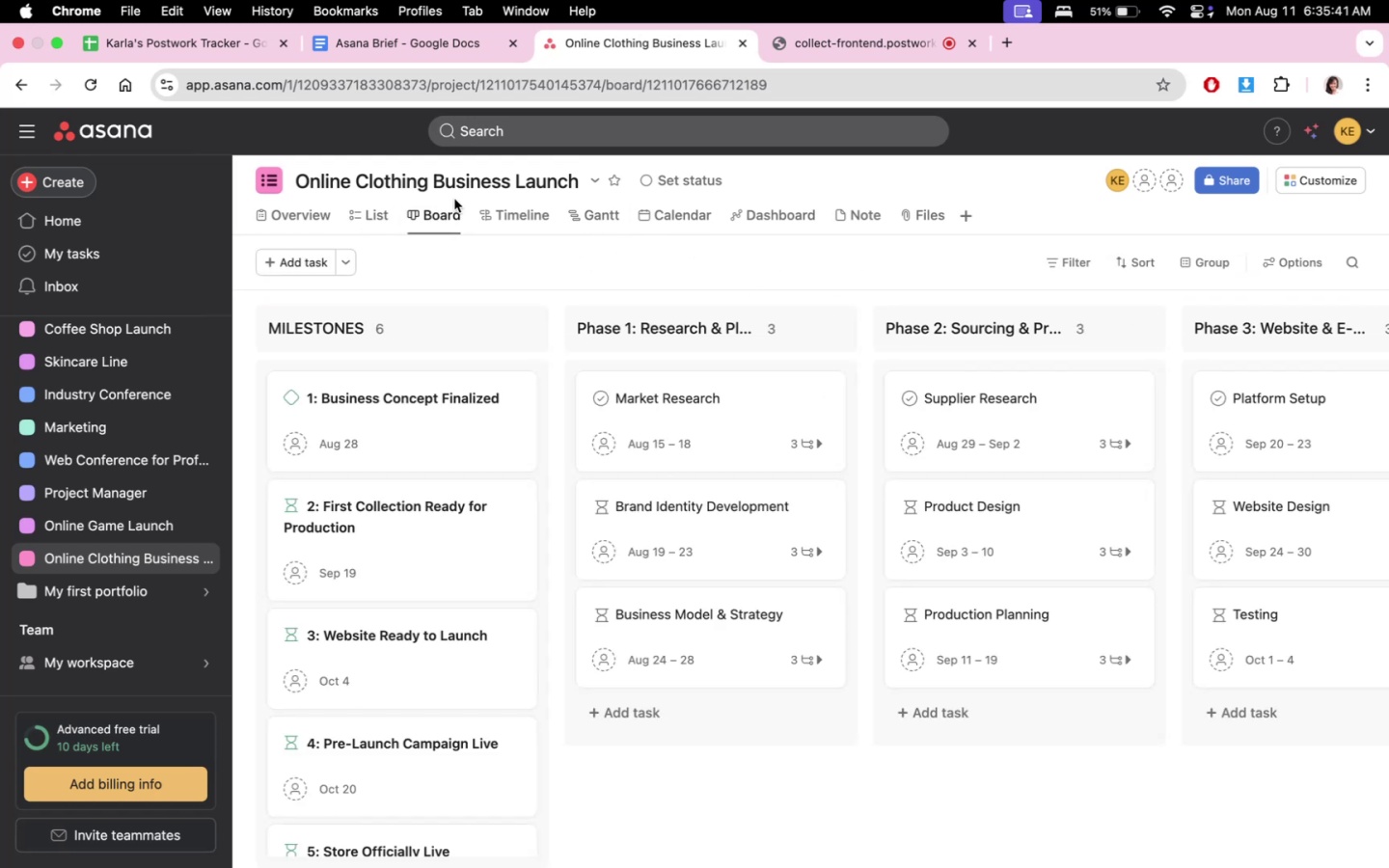 
left_click([403, 210])
 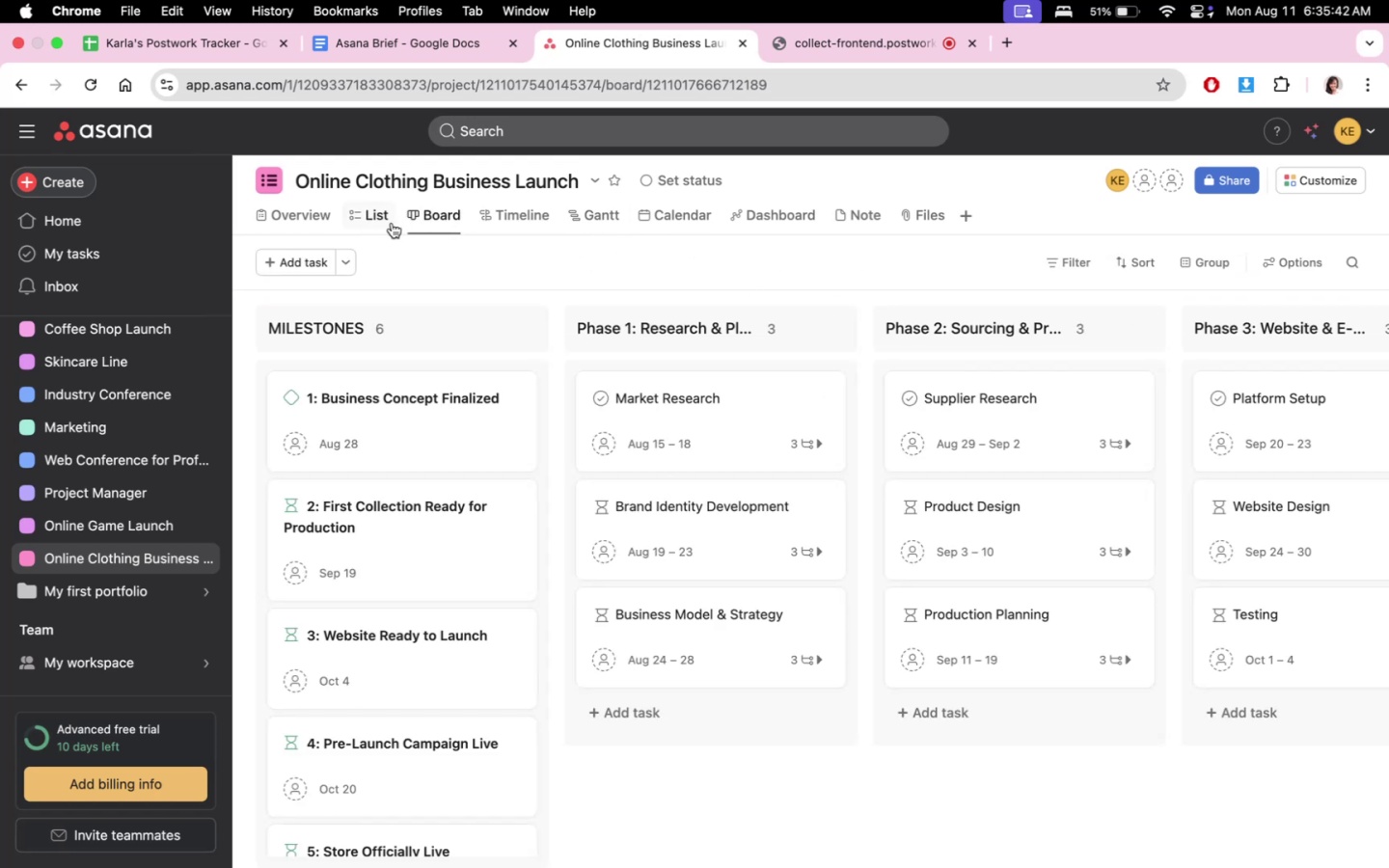 
double_click([384, 222])
 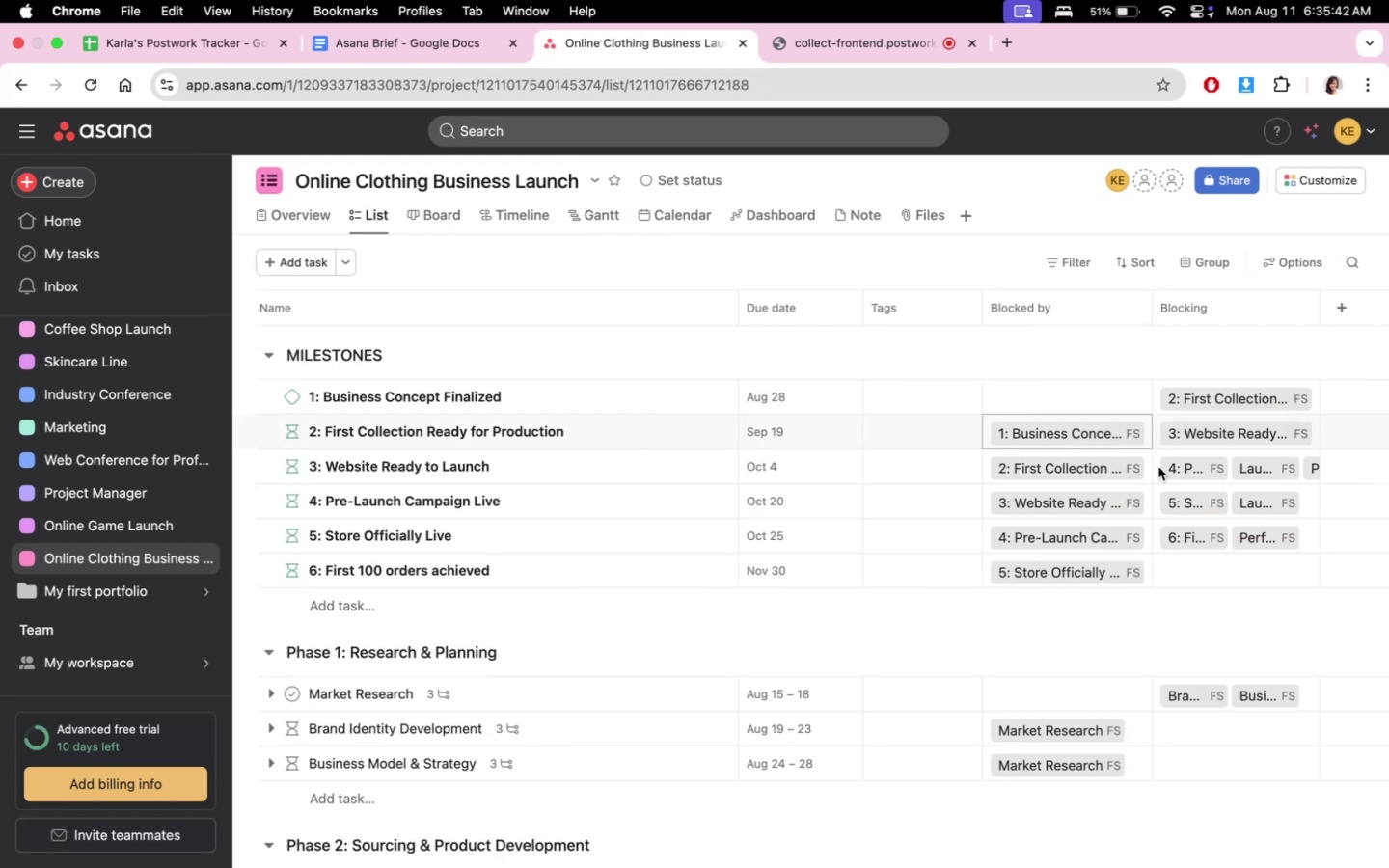 
scroll: coordinate [1260, 708], scroll_direction: down, amount: 9.0
 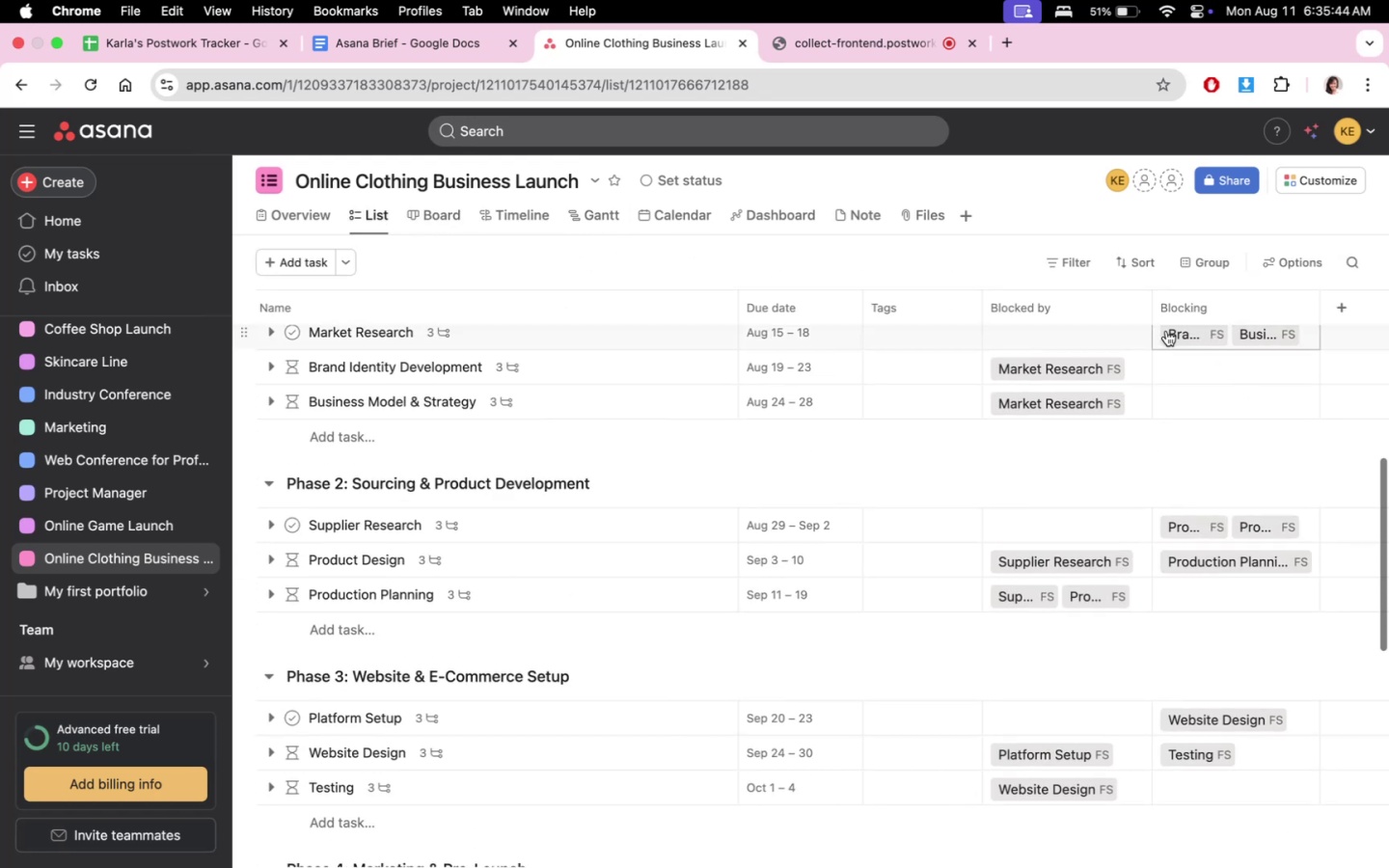 
left_click_drag(start_coordinate=[1153, 299], to_coordinate=[1171, 299])
 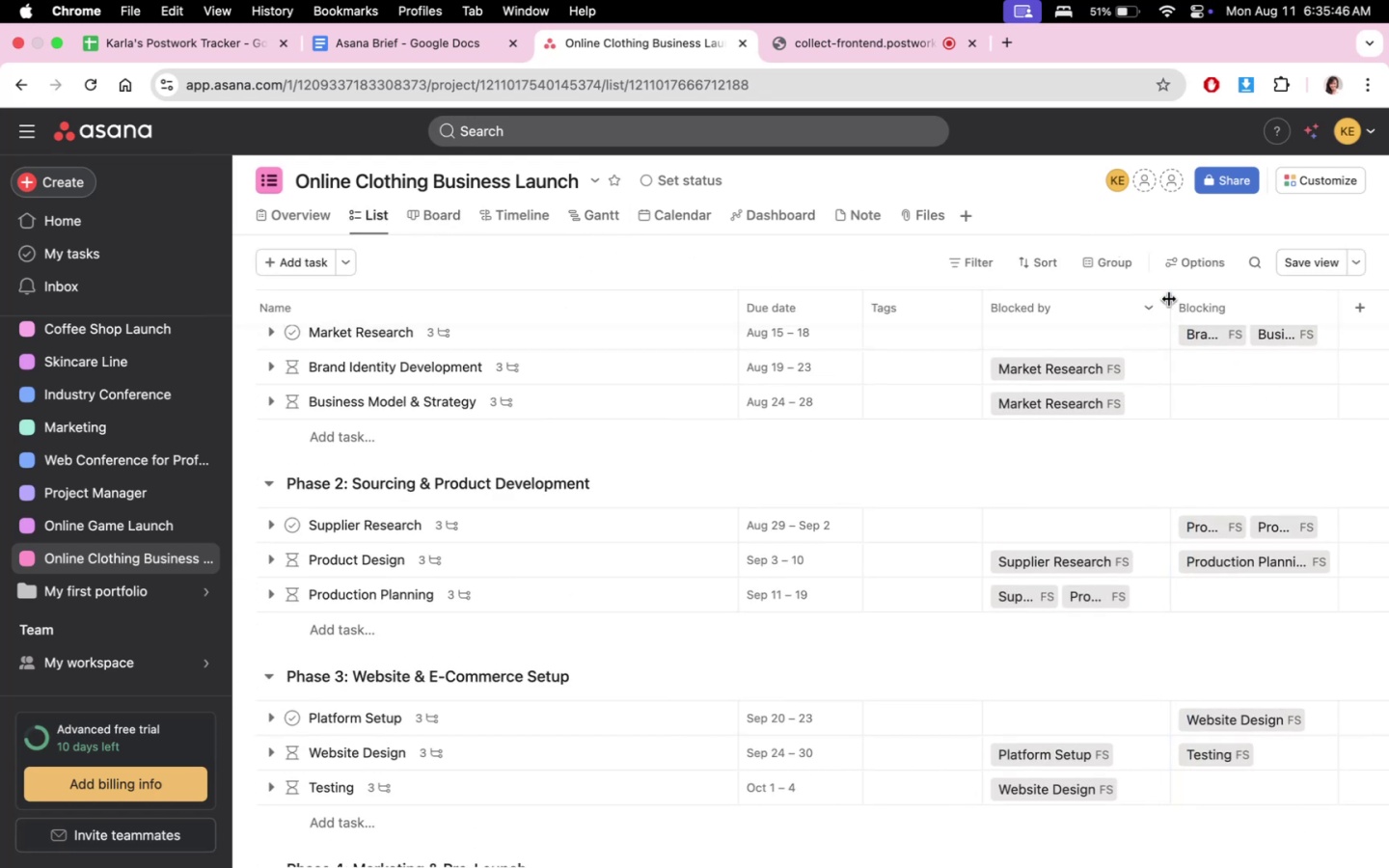 
left_click_drag(start_coordinate=[1168, 299], to_coordinate=[1157, 299])
 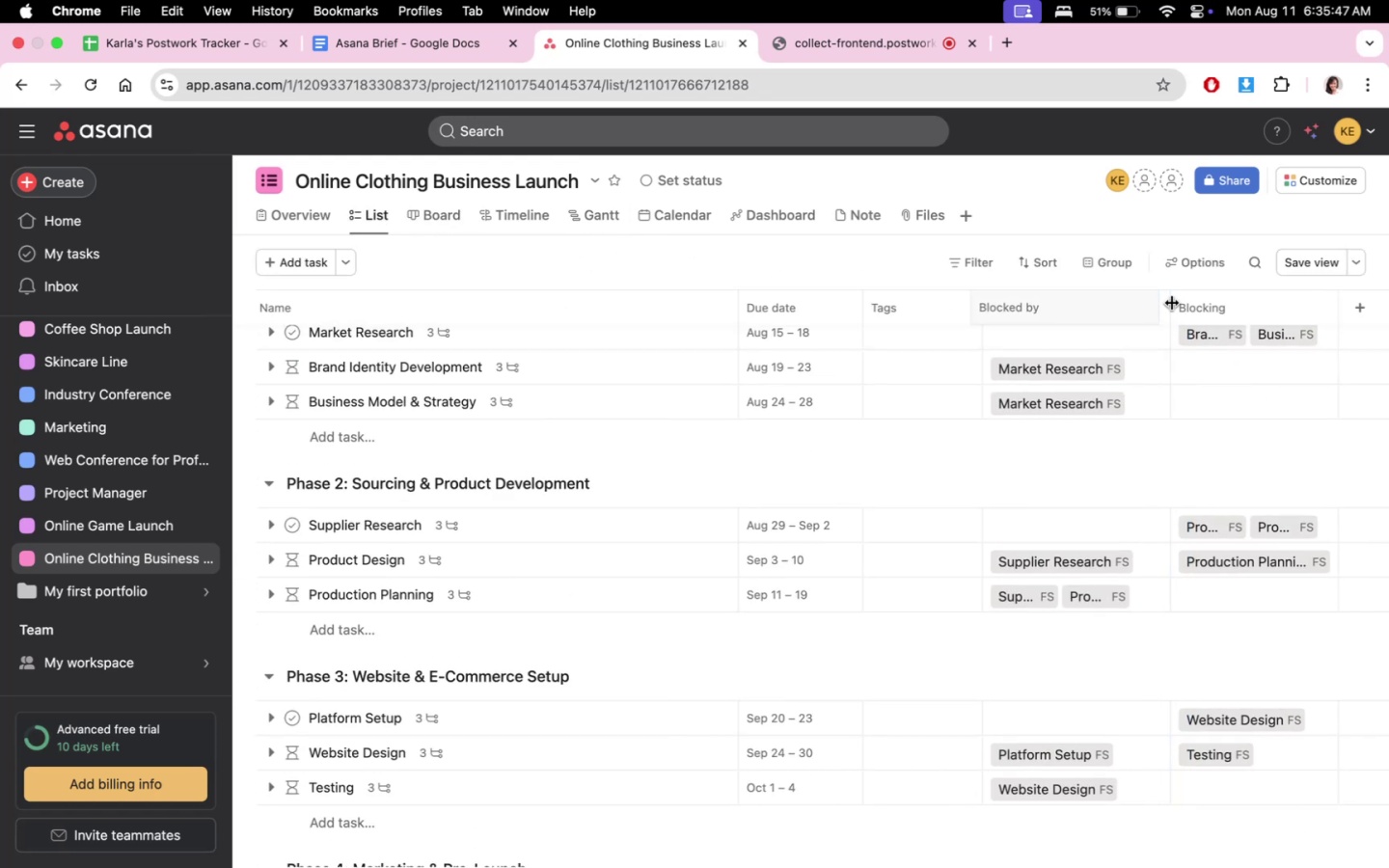 
left_click_drag(start_coordinate=[1172, 303], to_coordinate=[1163, 300])
 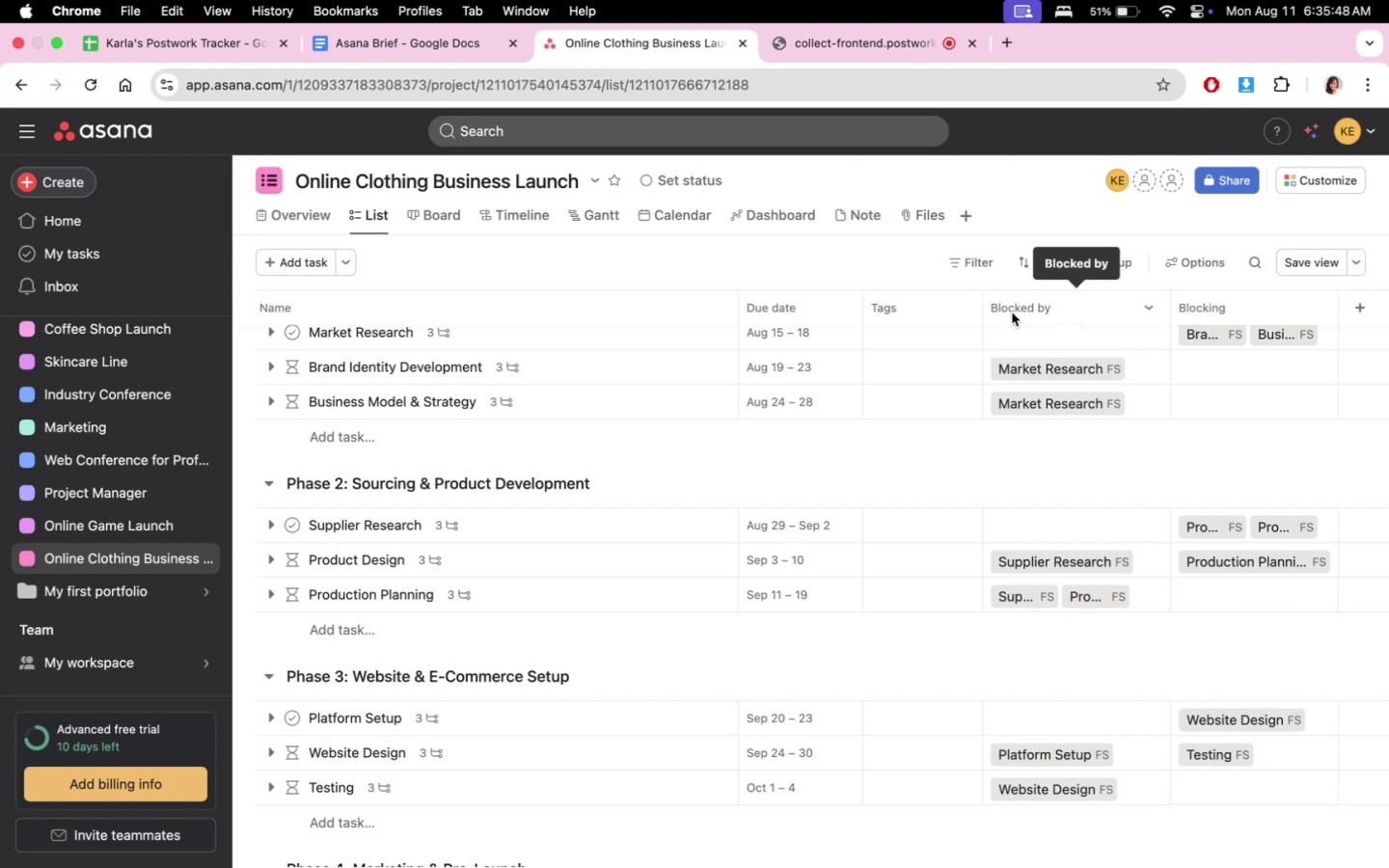 
left_click_drag(start_coordinate=[982, 304], to_coordinate=[967, 304])
 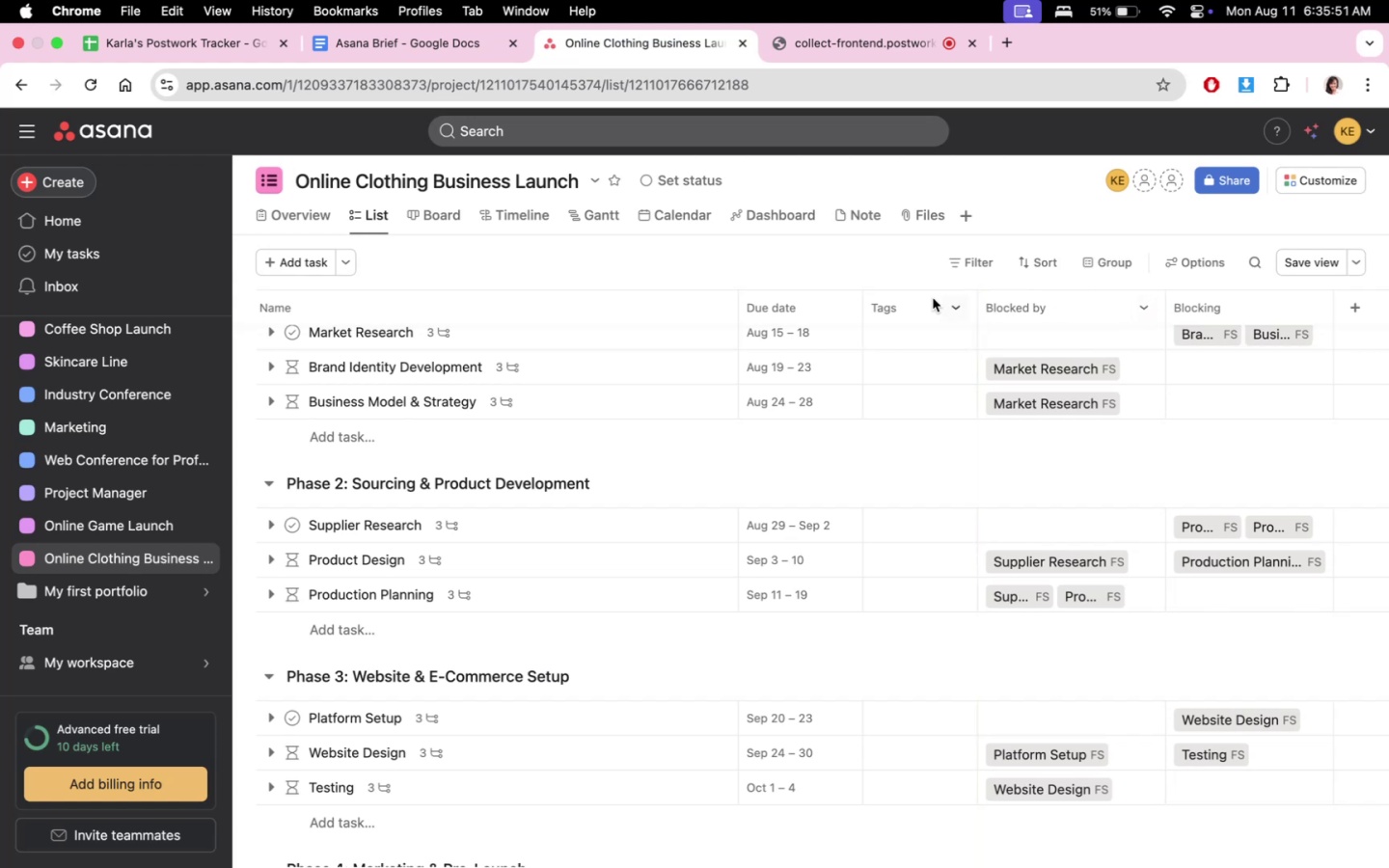 
left_click_drag(start_coordinate=[862, 299], to_coordinate=[839, 301])
 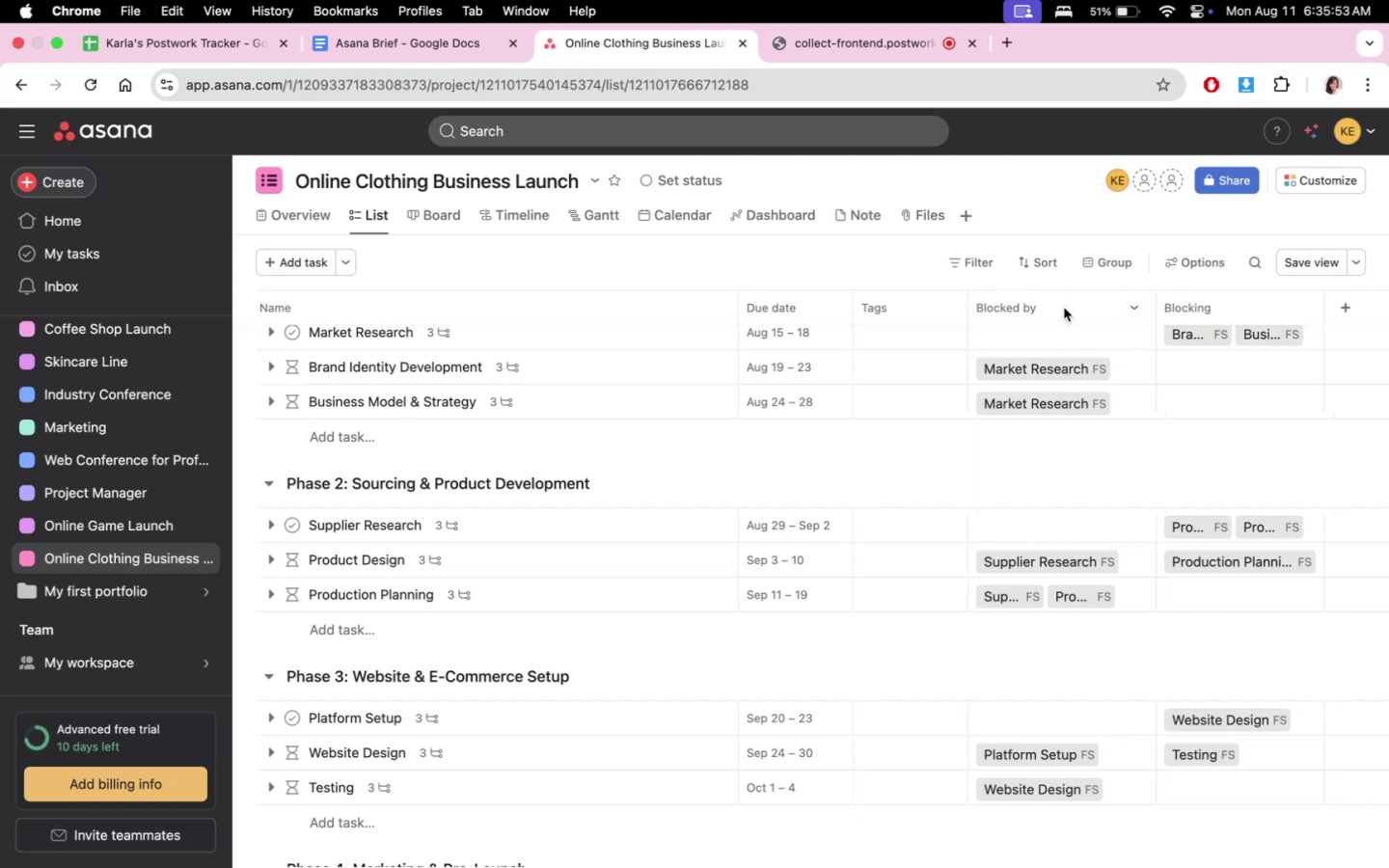 
left_click_drag(start_coordinate=[850, 311], to_coordinate=[820, 309])
 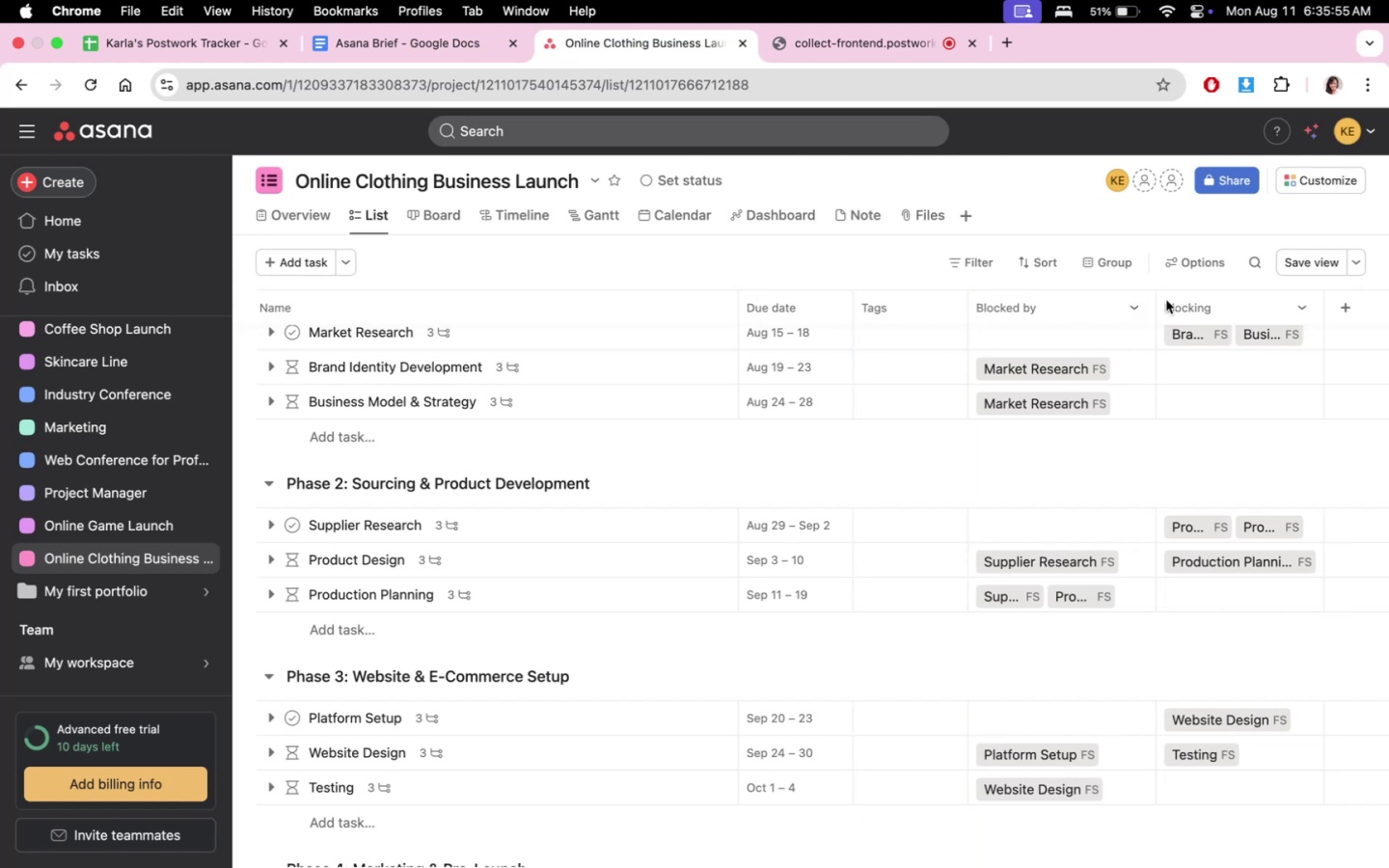 
left_click_drag(start_coordinate=[1158, 304], to_coordinate=[1164, 304])
 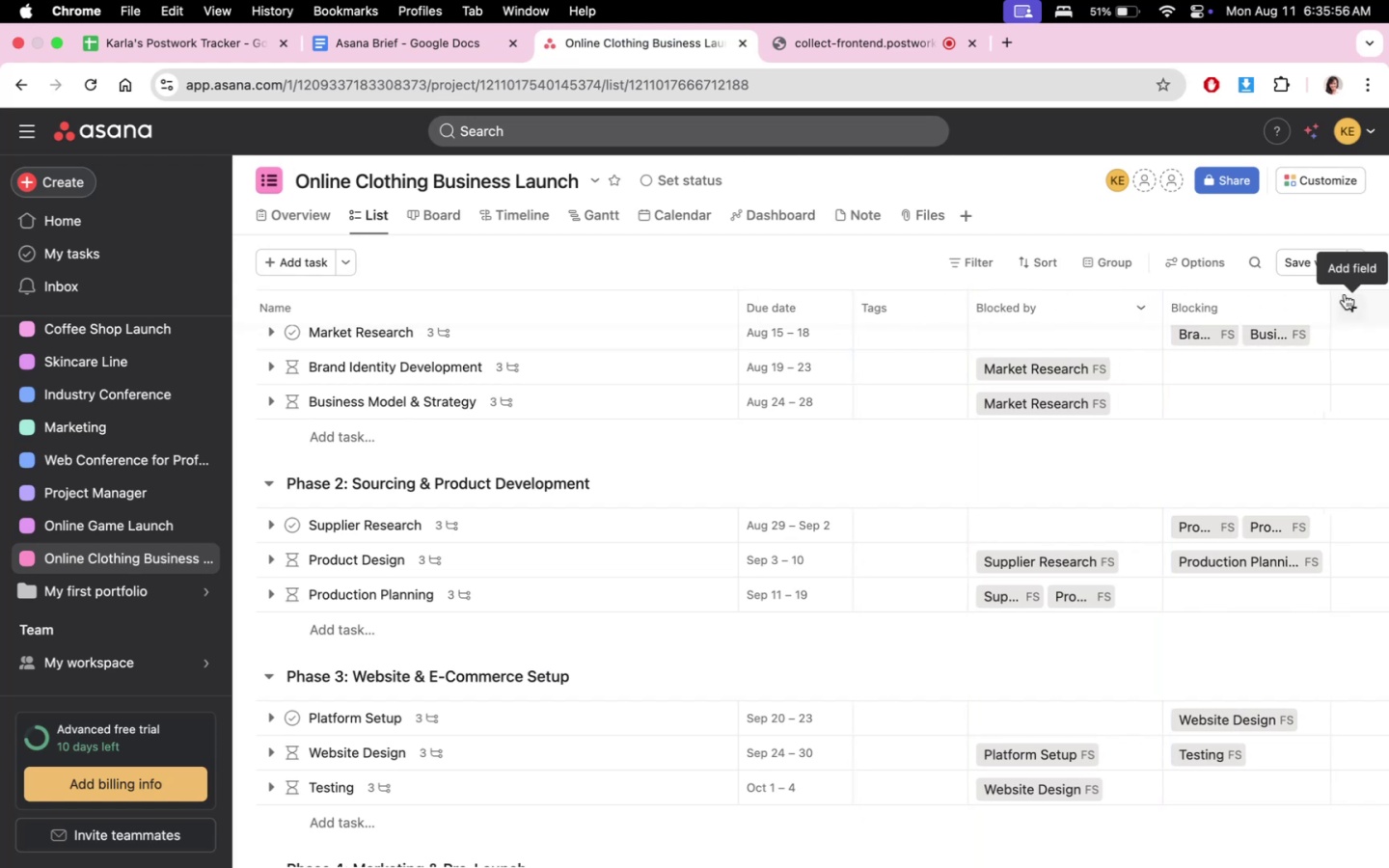 
left_click_drag(start_coordinate=[1330, 300], to_coordinate=[1349, 300])
 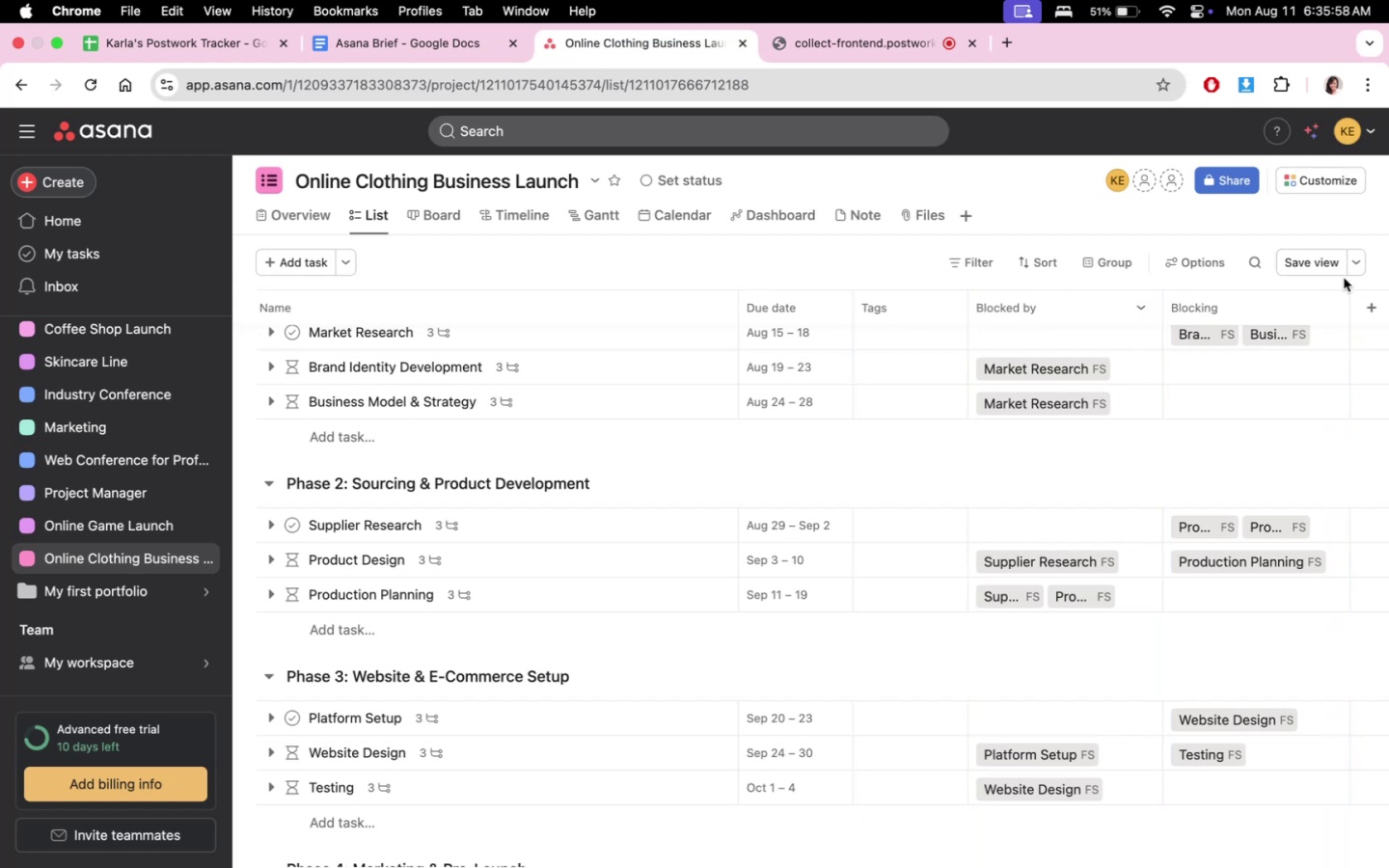 
left_click([1311, 267])
 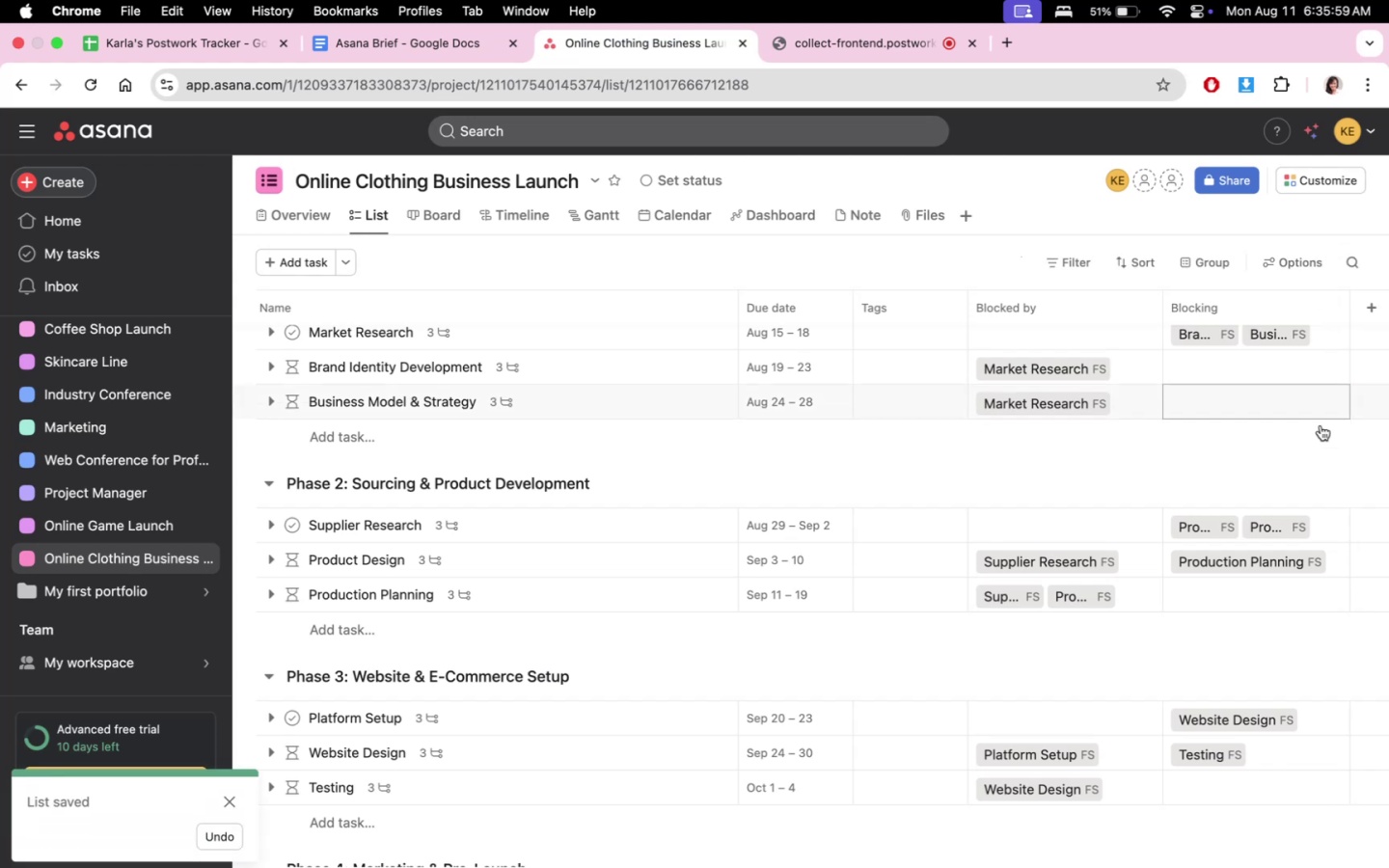 
scroll: coordinate [1277, 525], scroll_direction: up, amount: 10.0
 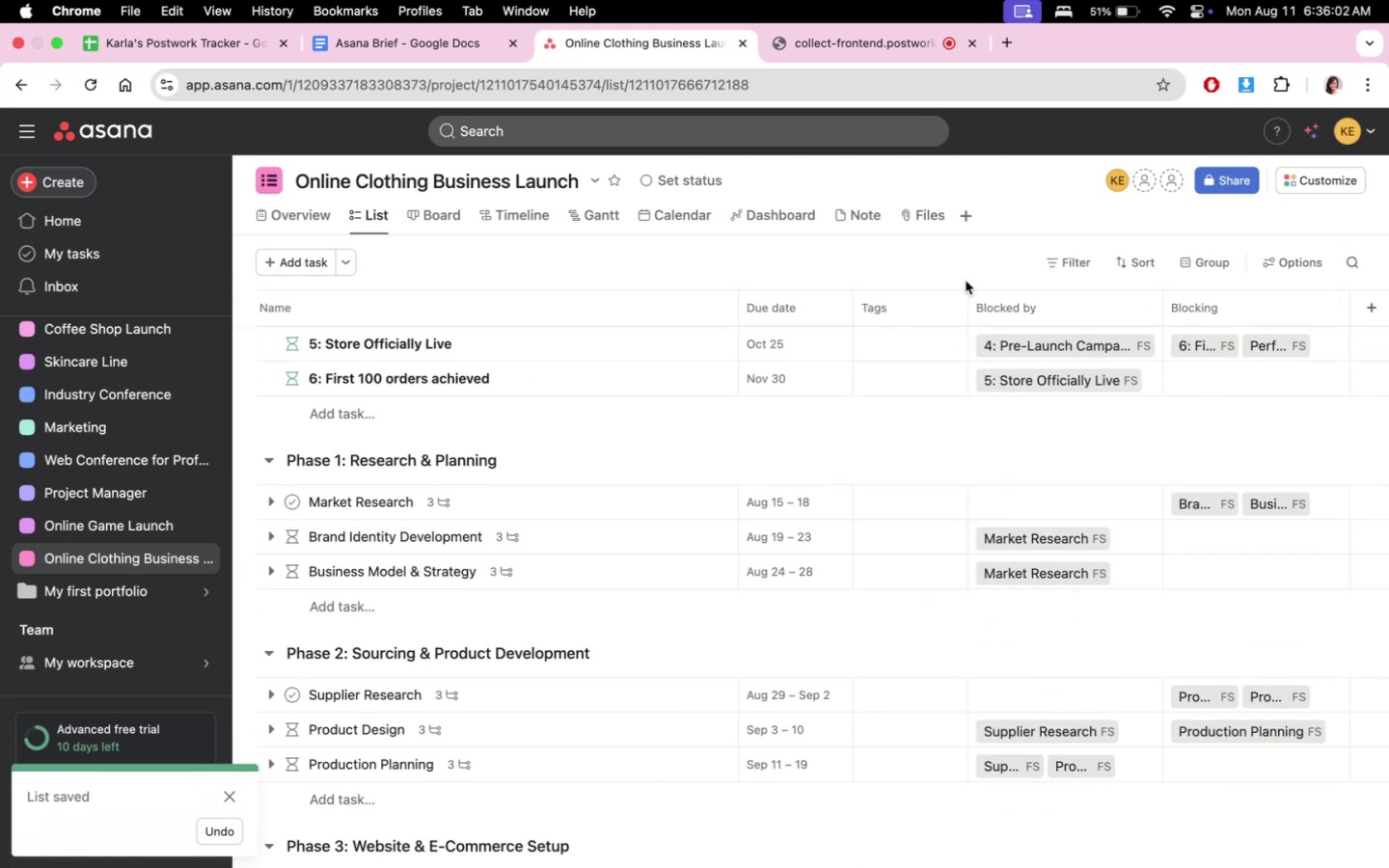 
left_click_drag(start_coordinate=[963, 295], to_coordinate=[940, 295])
 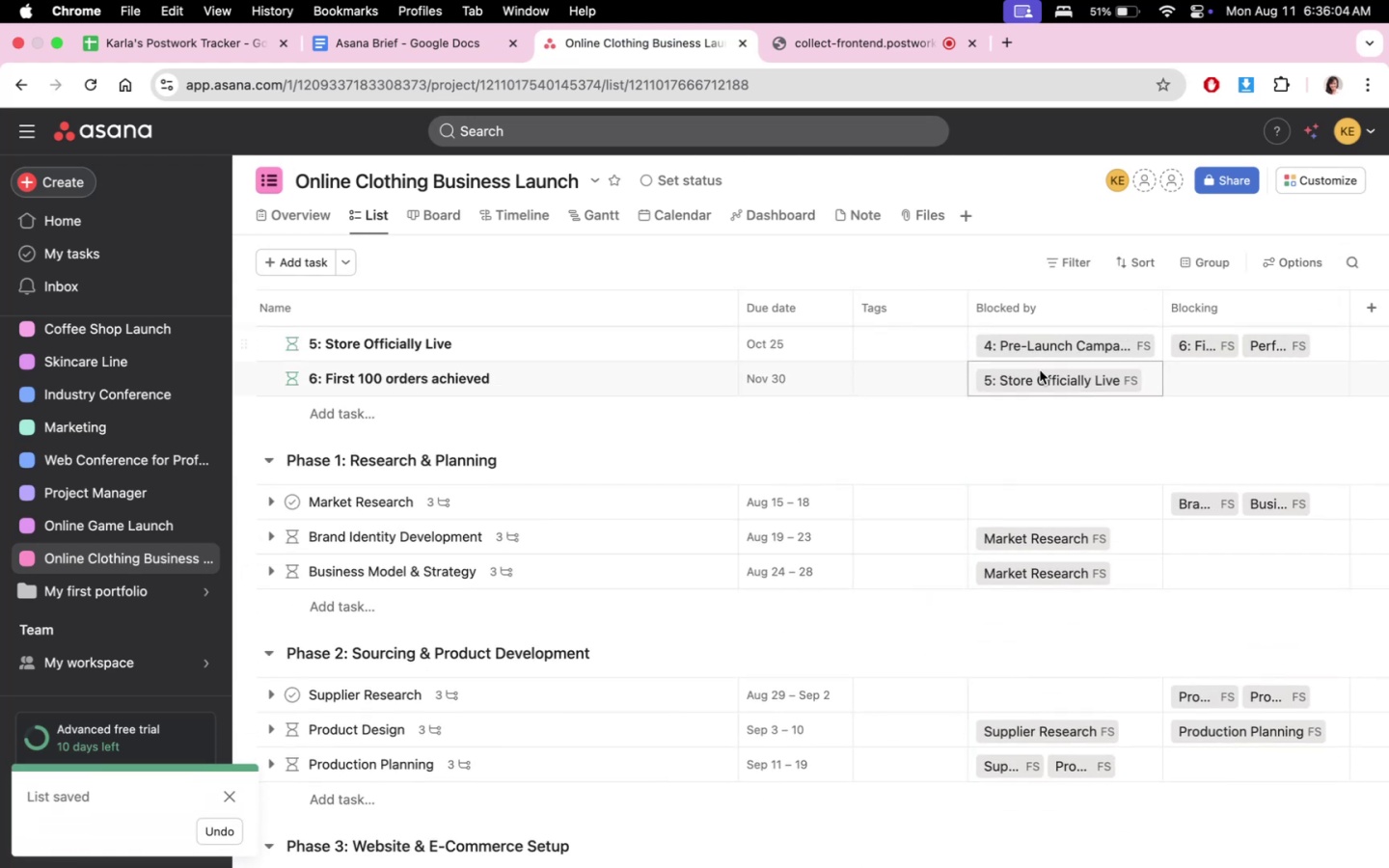 
scroll: coordinate [1181, 681], scroll_direction: down, amount: 15.0
 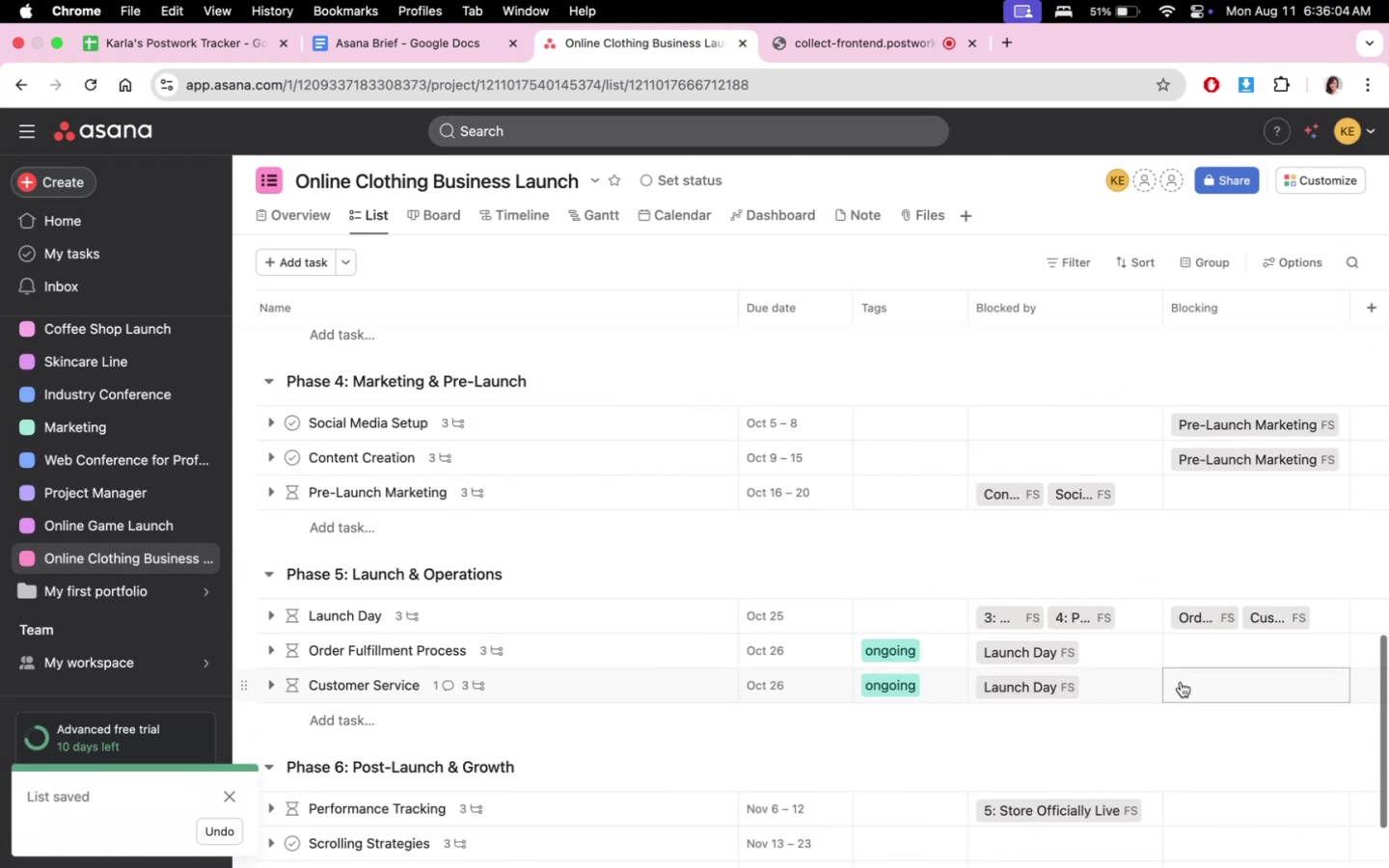 
scroll: coordinate [1185, 686], scroll_direction: up, amount: 20.0
 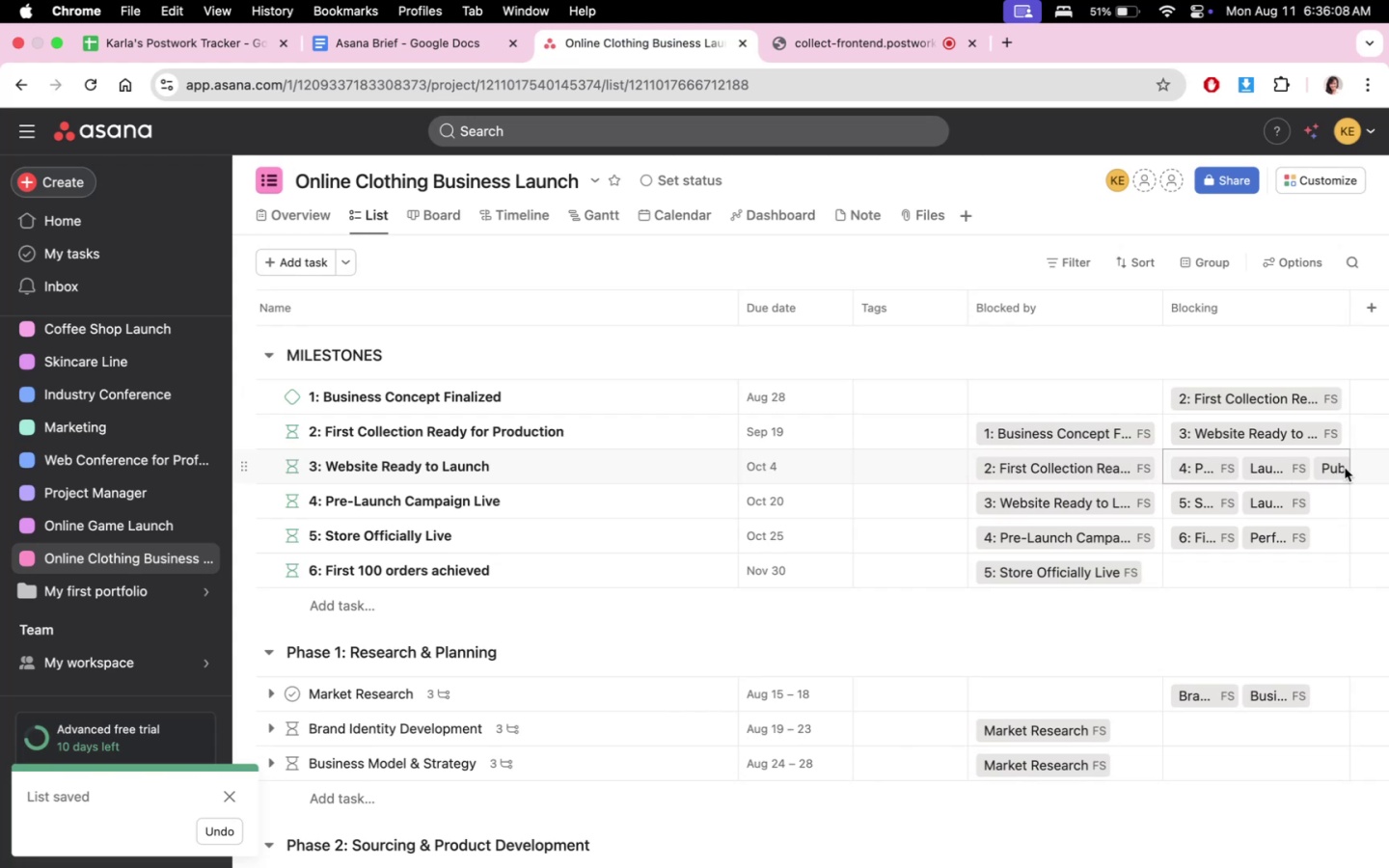 
scroll: coordinate [1249, 691], scroll_direction: down, amount: 37.0
 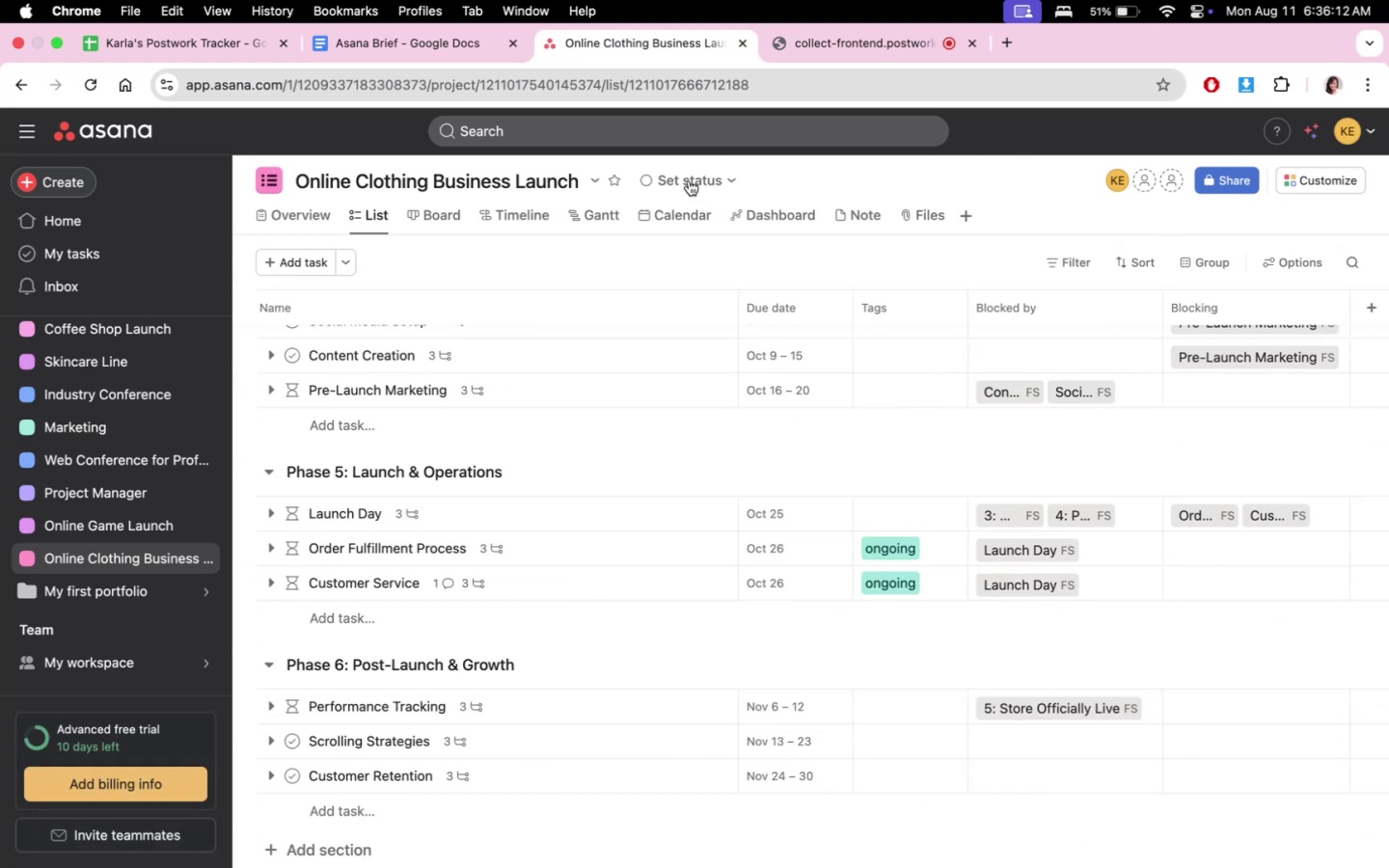 
left_click([621, 225])
 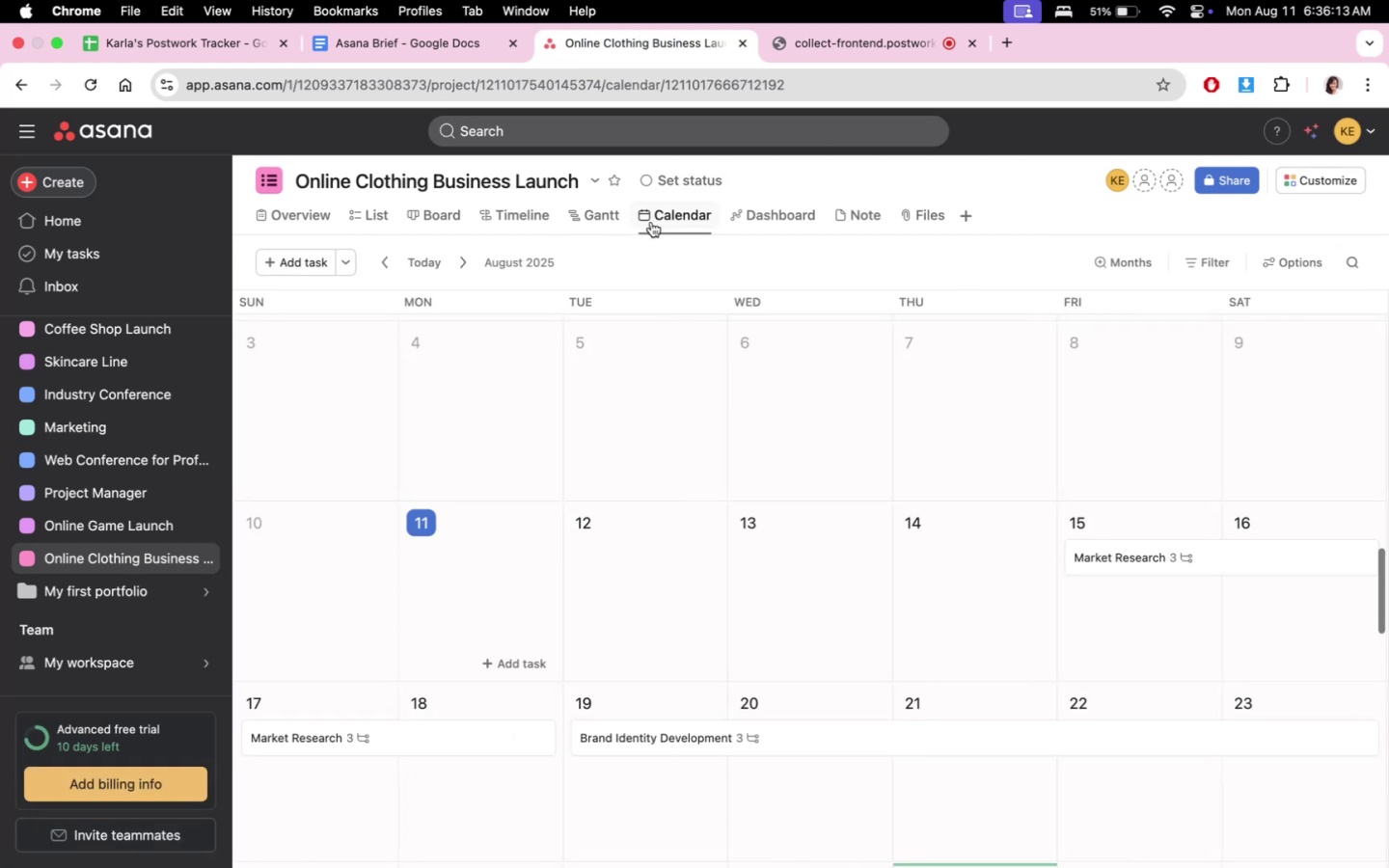 
scroll: coordinate [844, 580], scroll_direction: down, amount: 22.0
 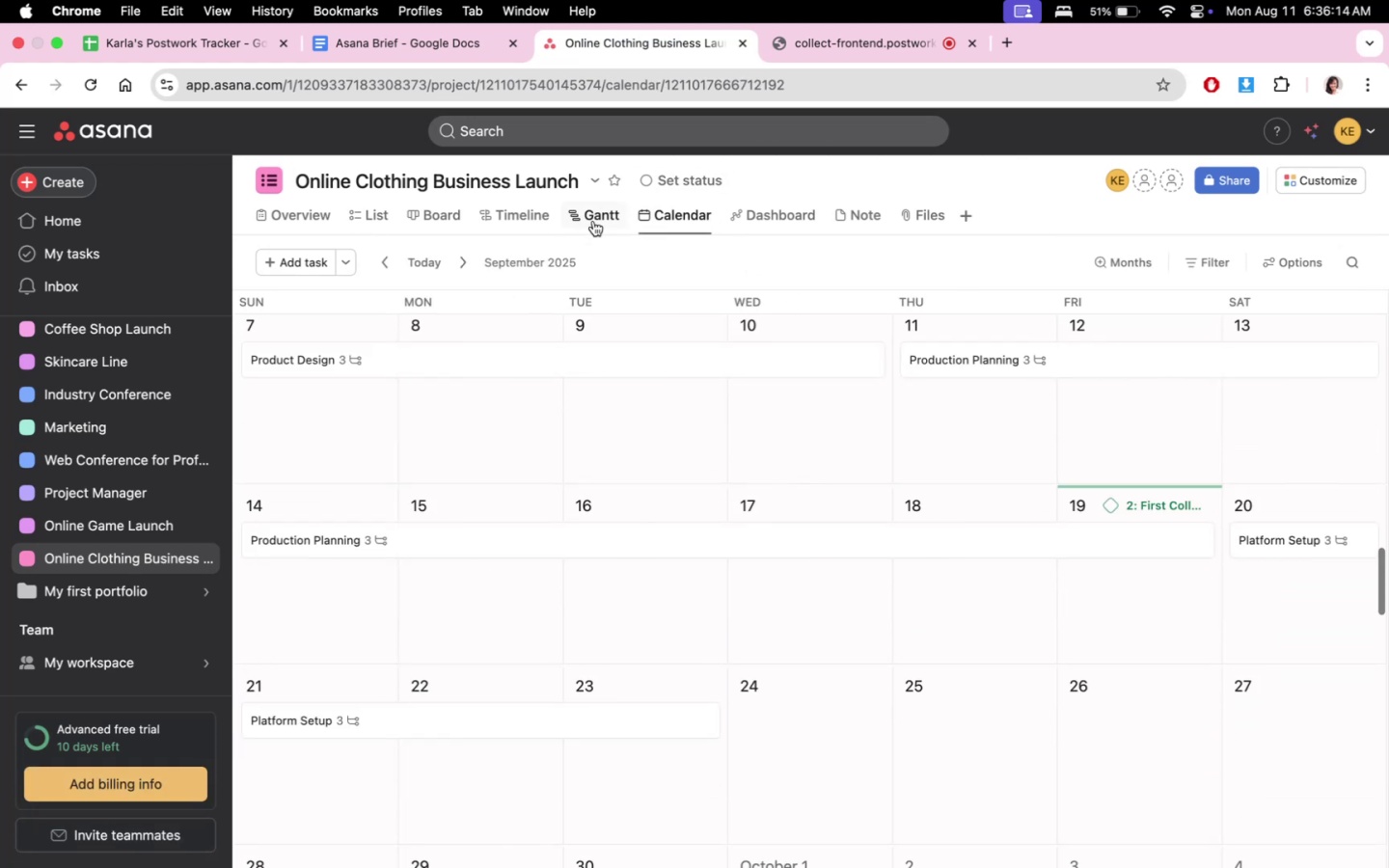 
left_click([510, 223])
 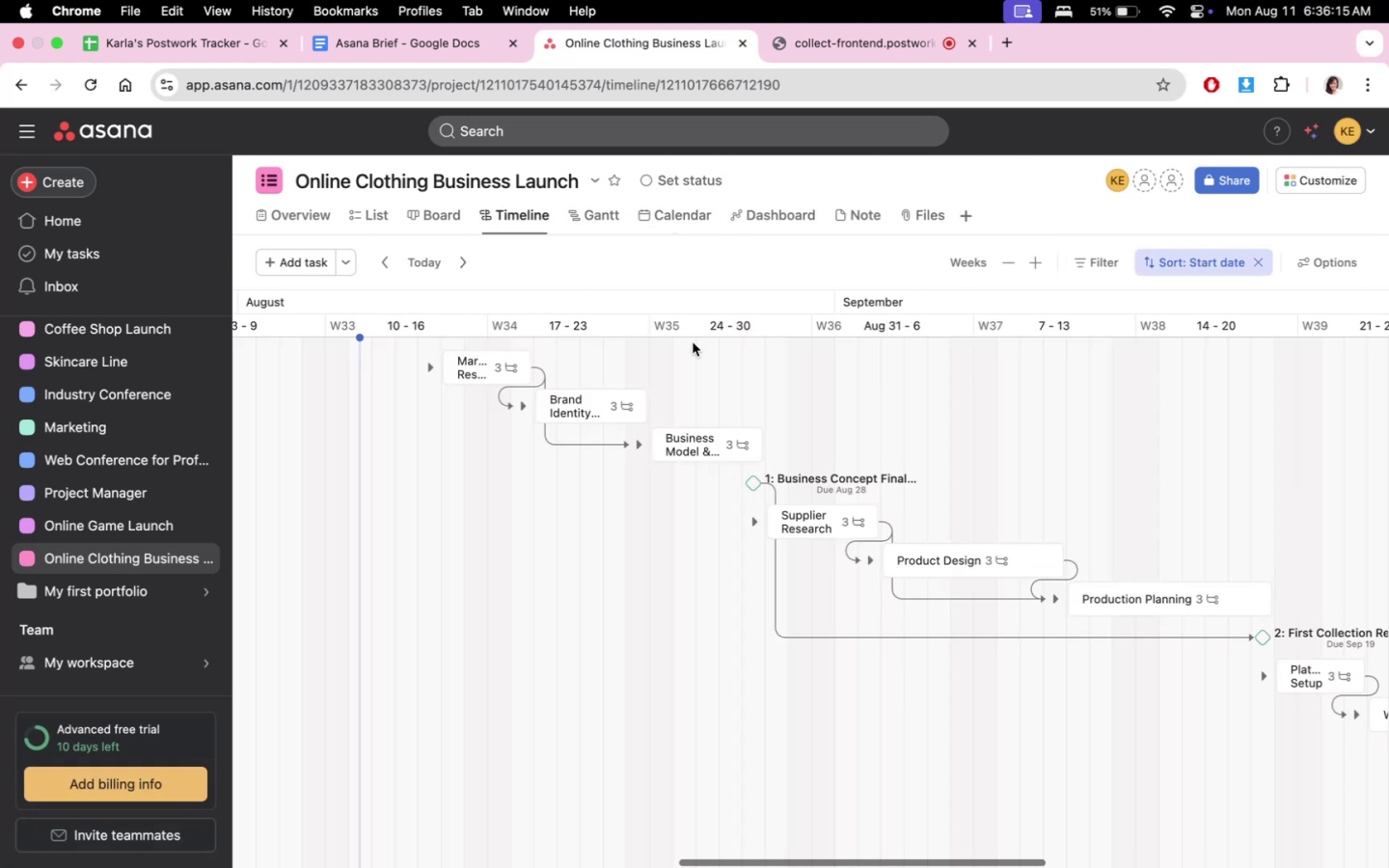 
scroll: coordinate [917, 600], scroll_direction: down, amount: 15.0
 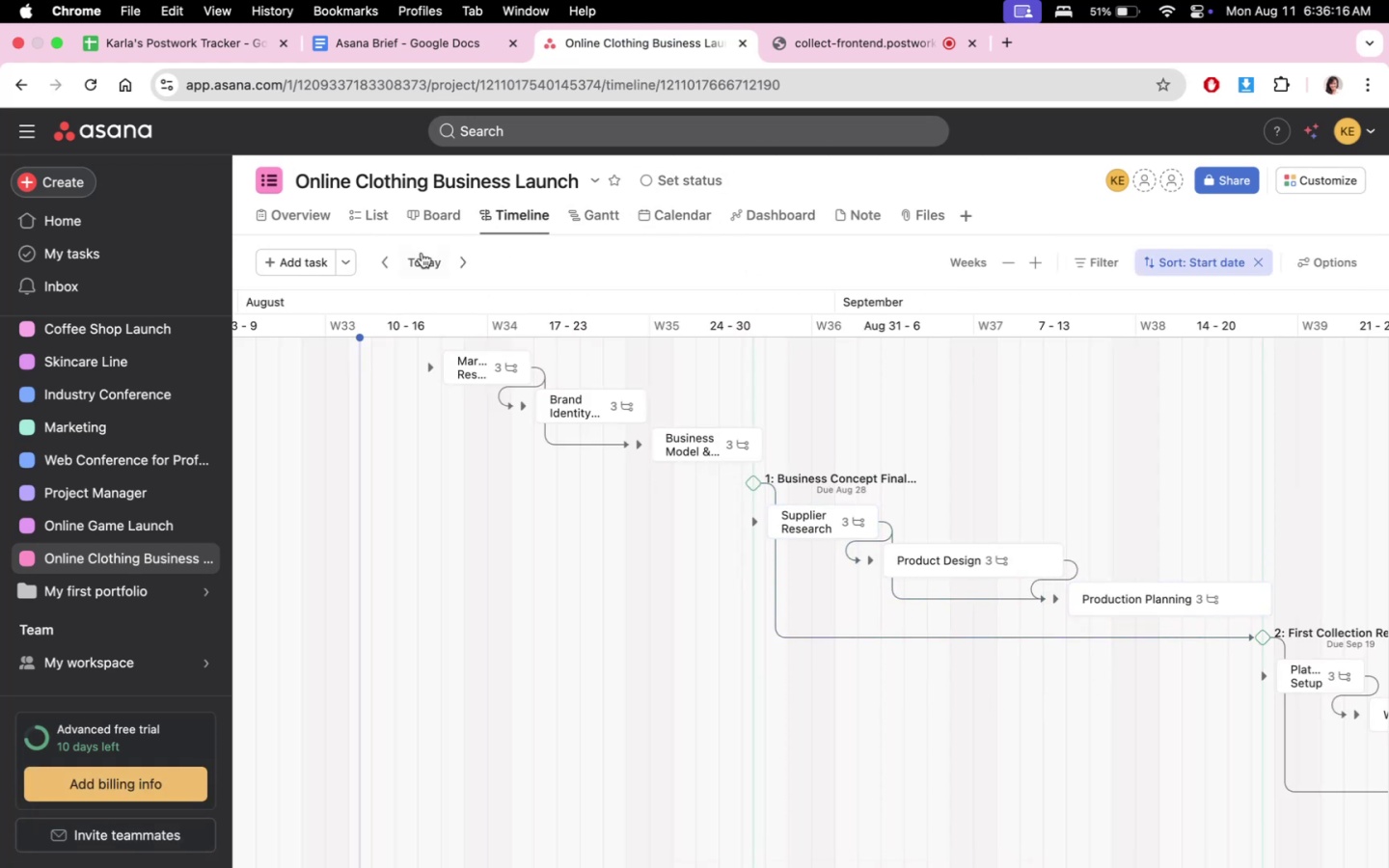 
left_click([431, 220])
 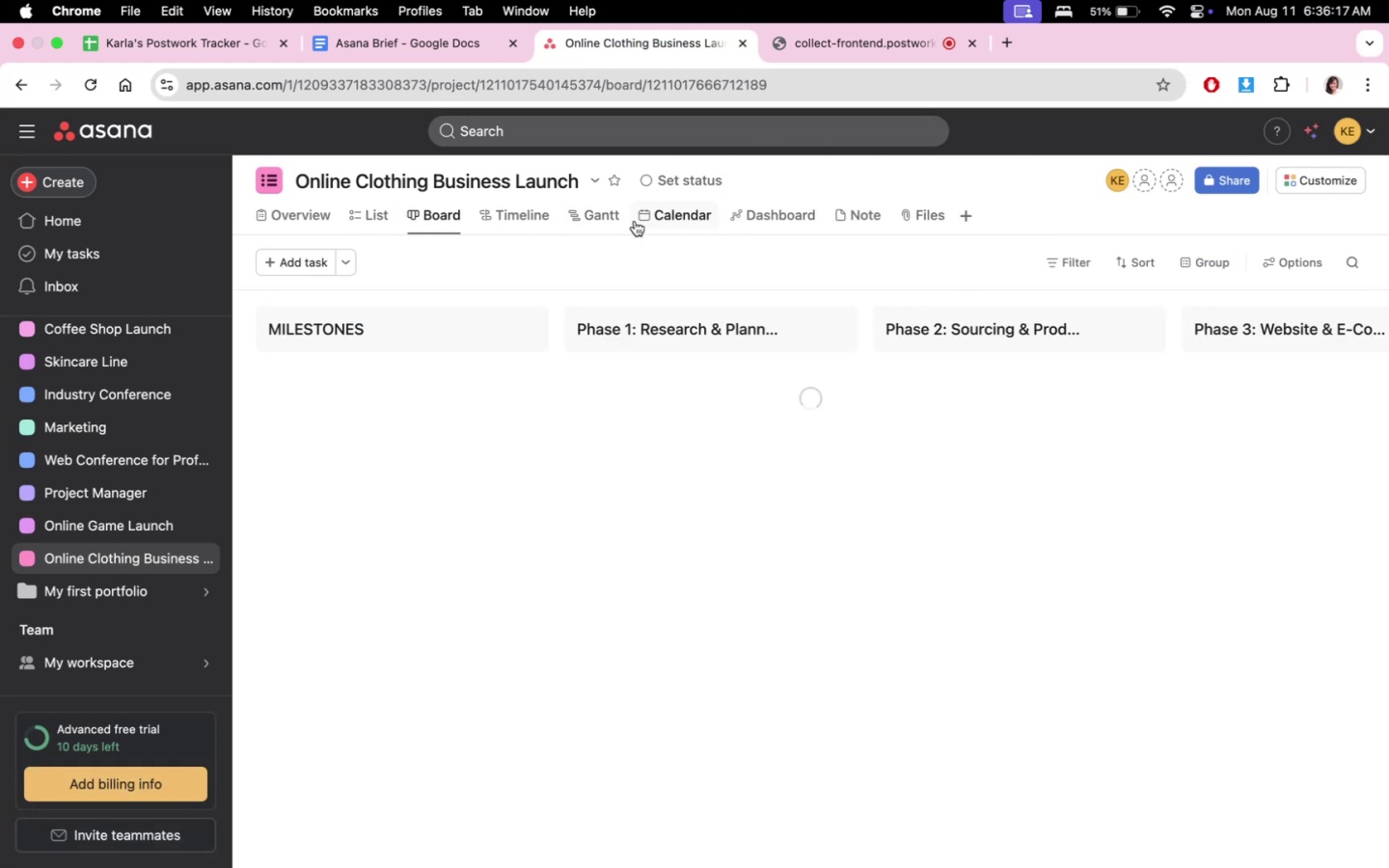 
double_click([616, 217])
 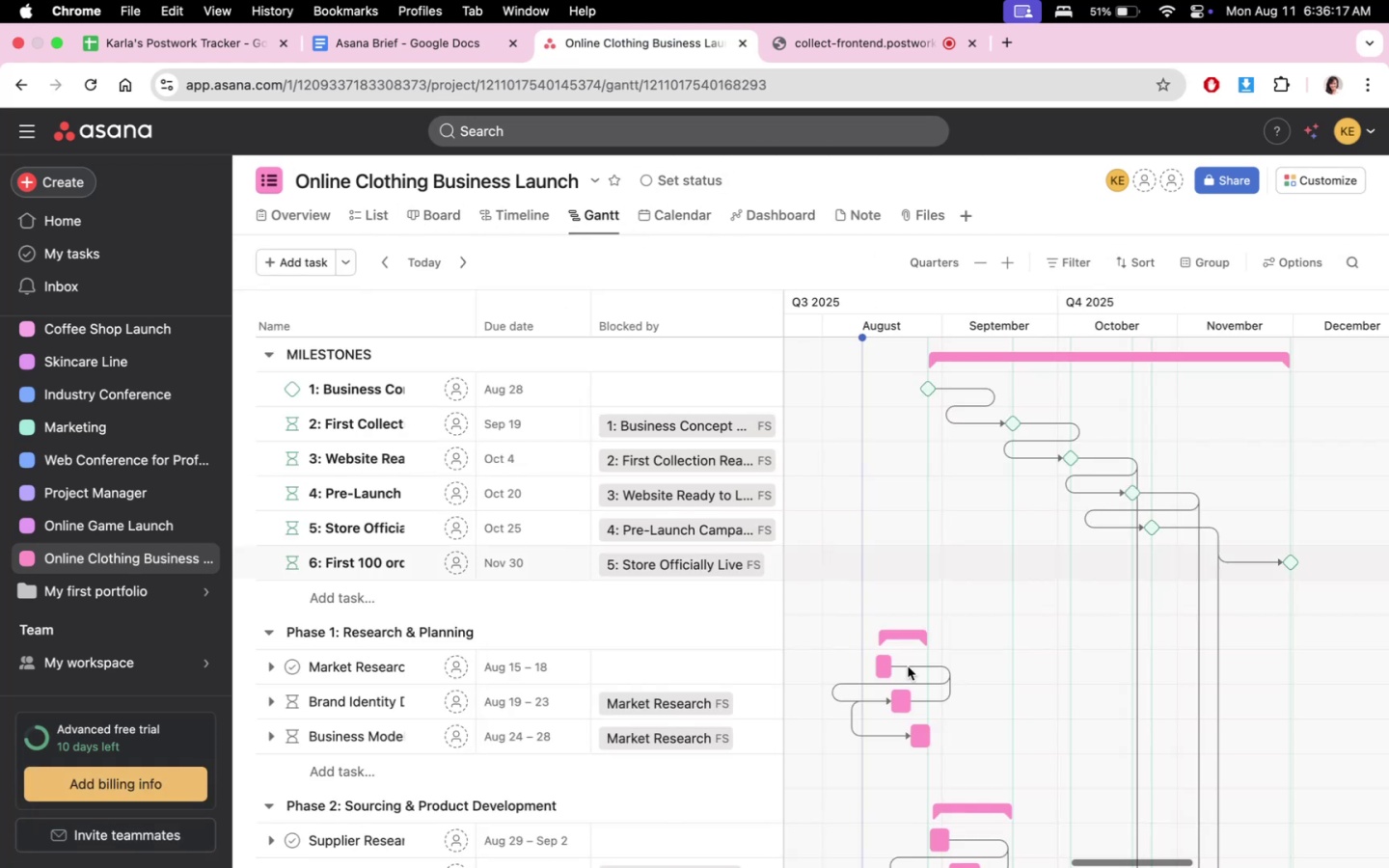 
scroll: coordinate [1223, 677], scroll_direction: down, amount: 20.0
 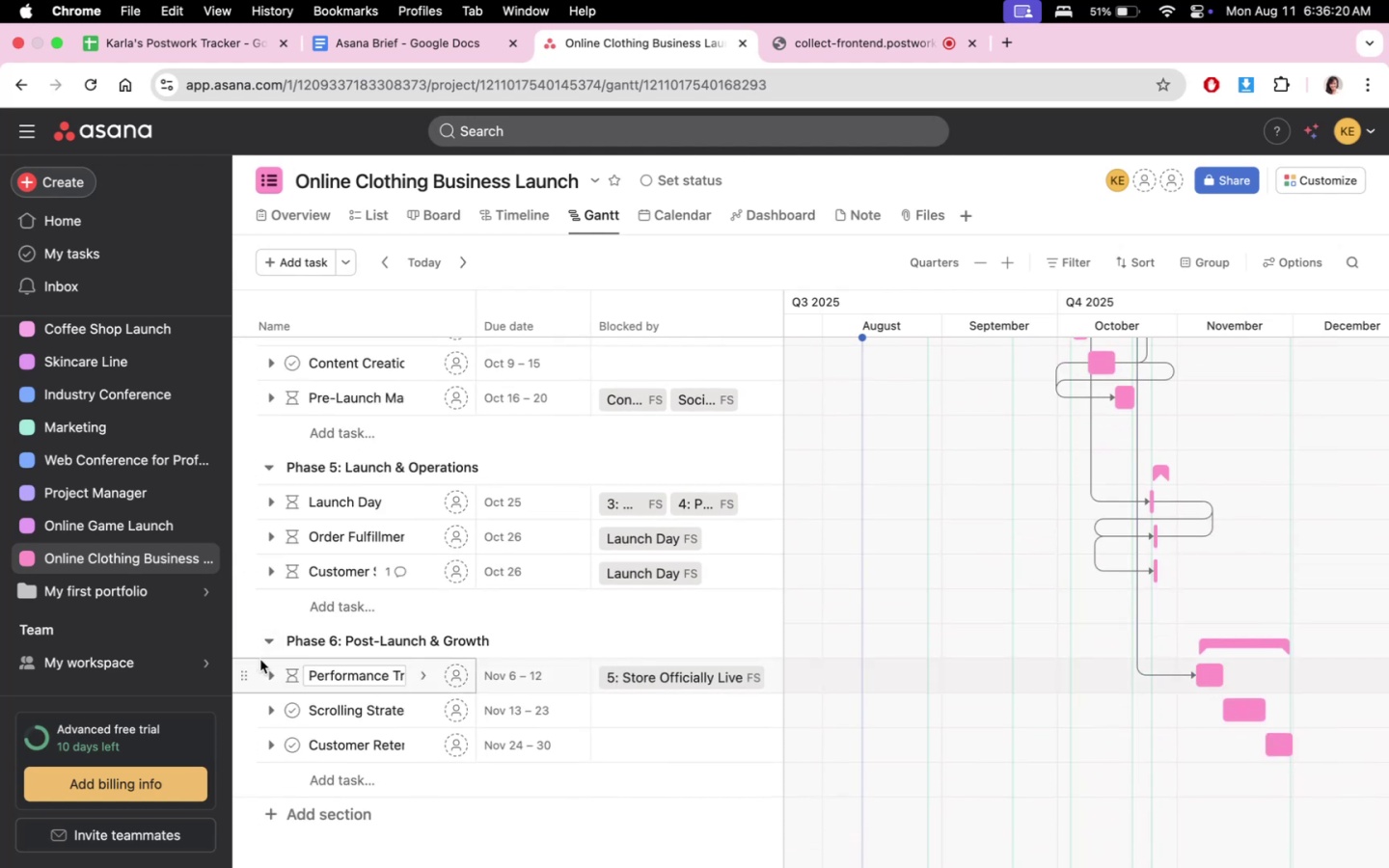 
left_click([268, 671])
 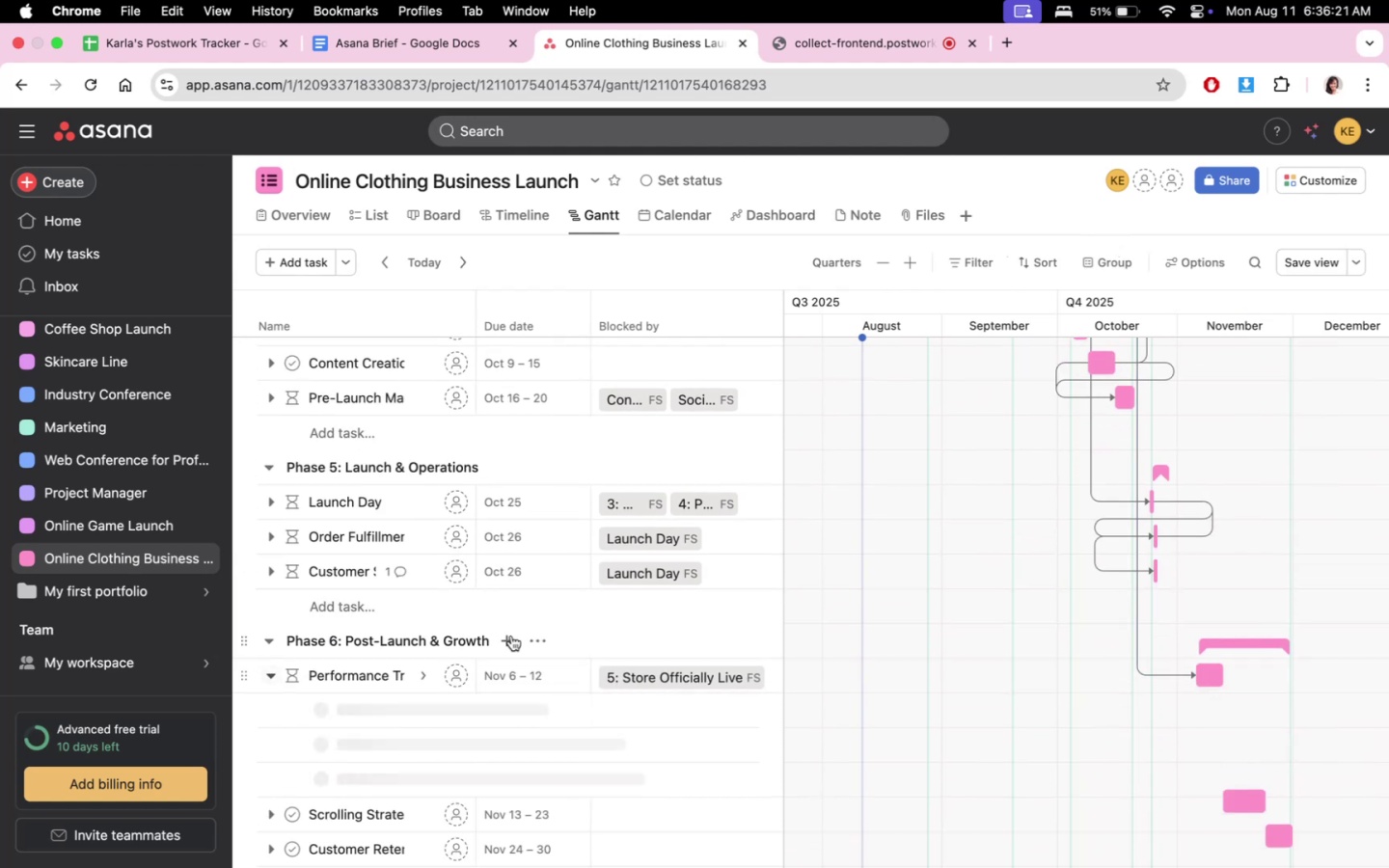 
scroll: coordinate [779, 602], scroll_direction: down, amount: 10.0
 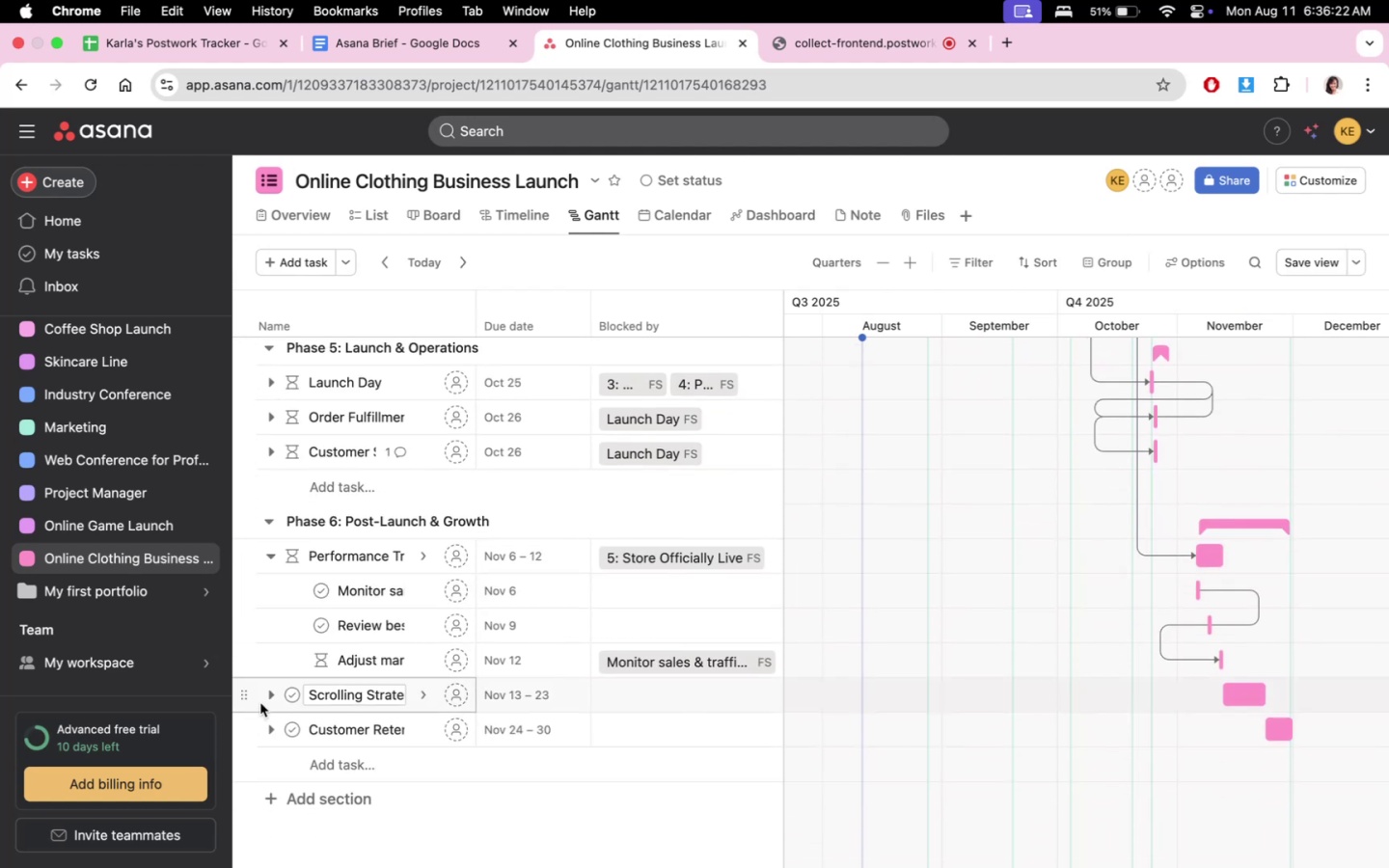 
left_click([269, 695])
 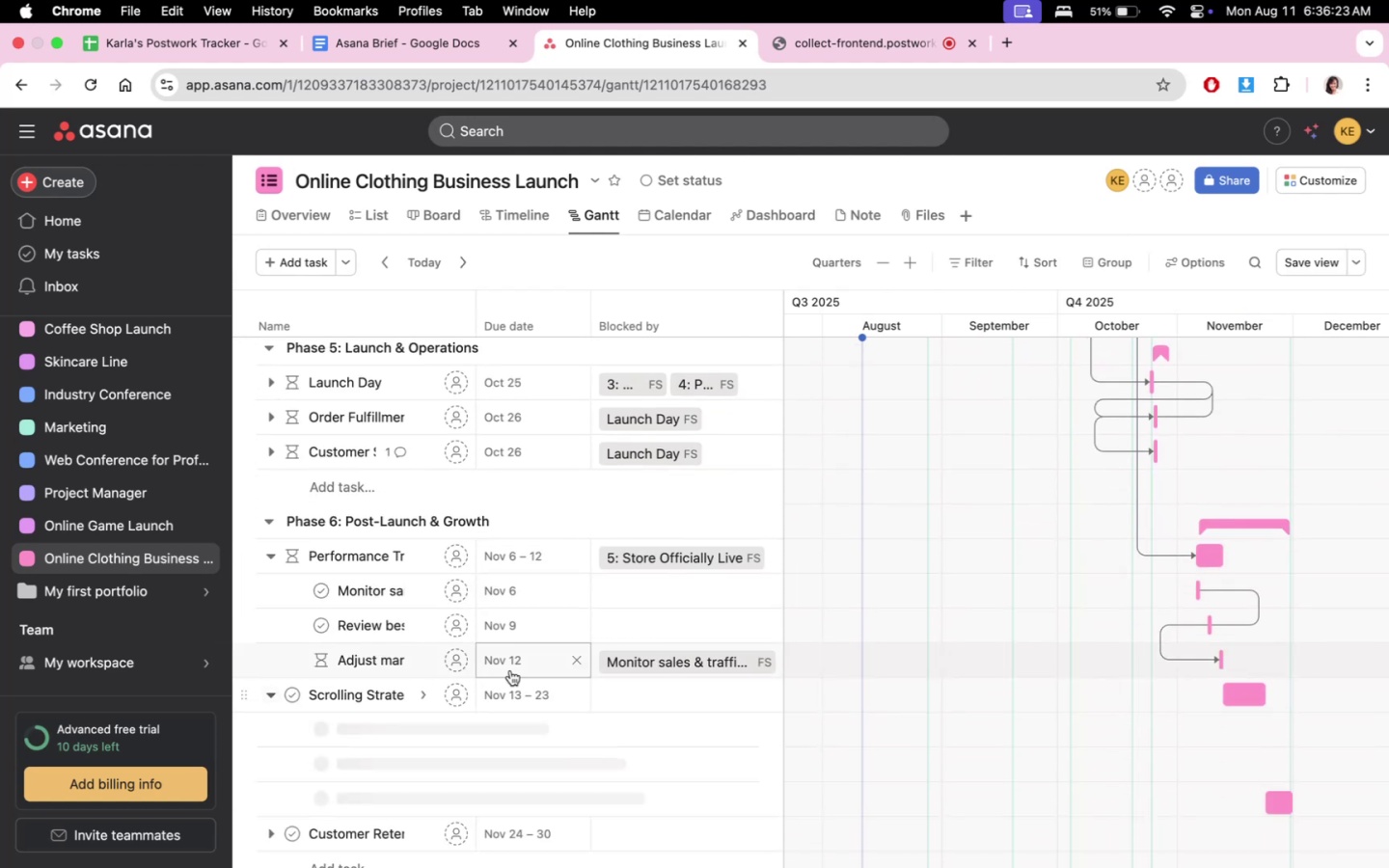 
scroll: coordinate [603, 666], scroll_direction: down, amount: 9.0
 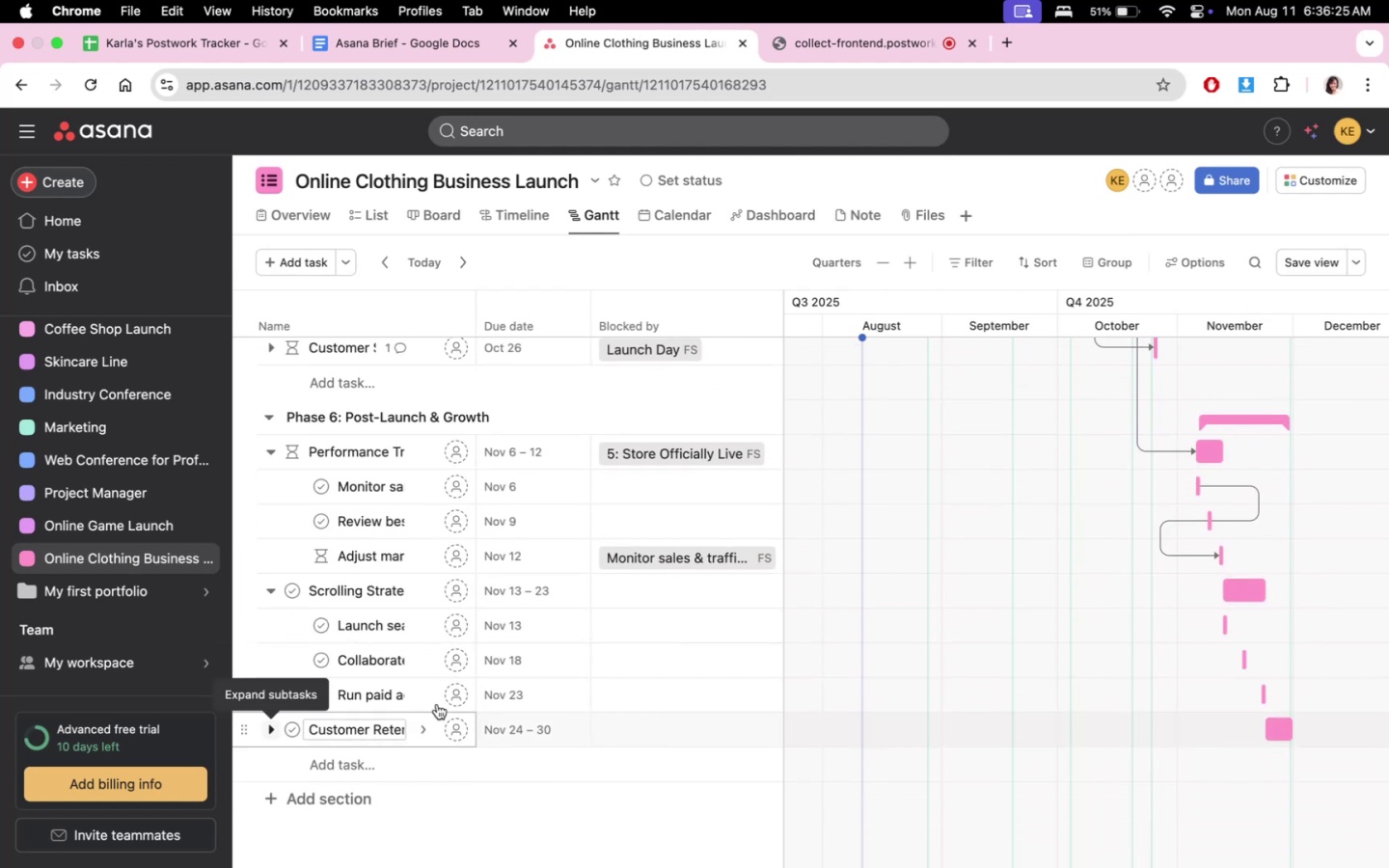 
scroll: coordinate [722, 700], scroll_direction: up, amount: 1.0
 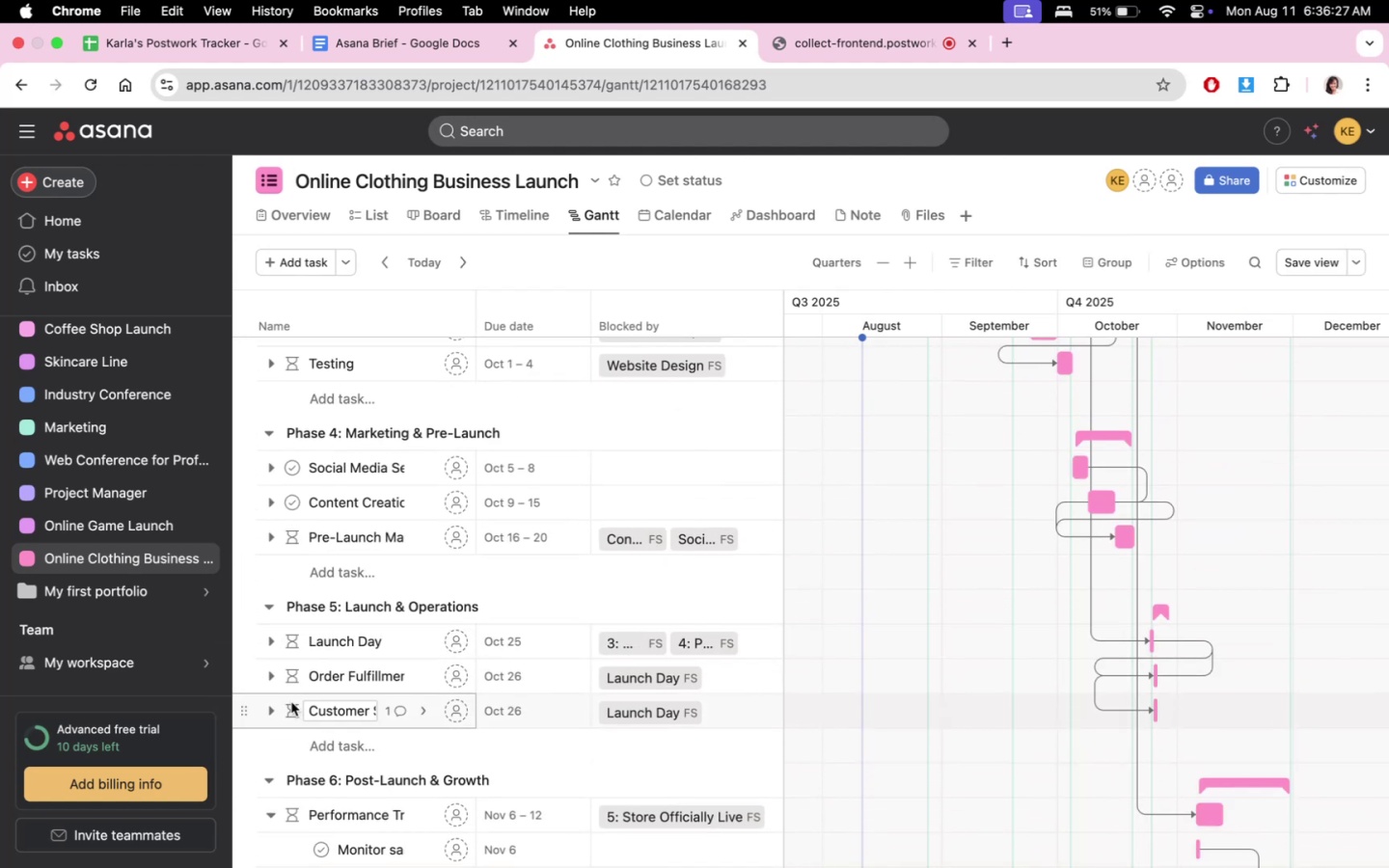 
left_click([272, 709])
 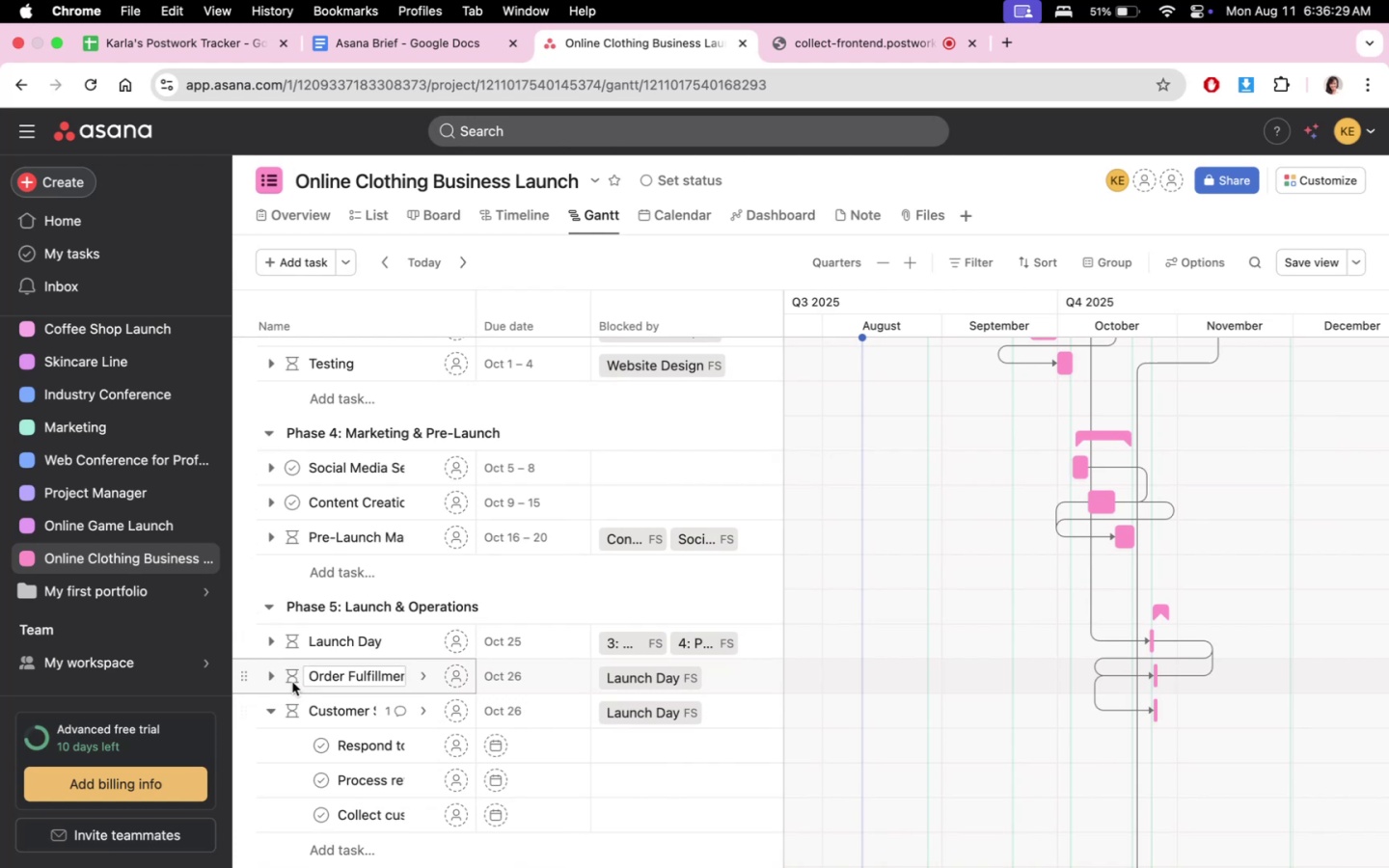 
left_click([270, 675])
 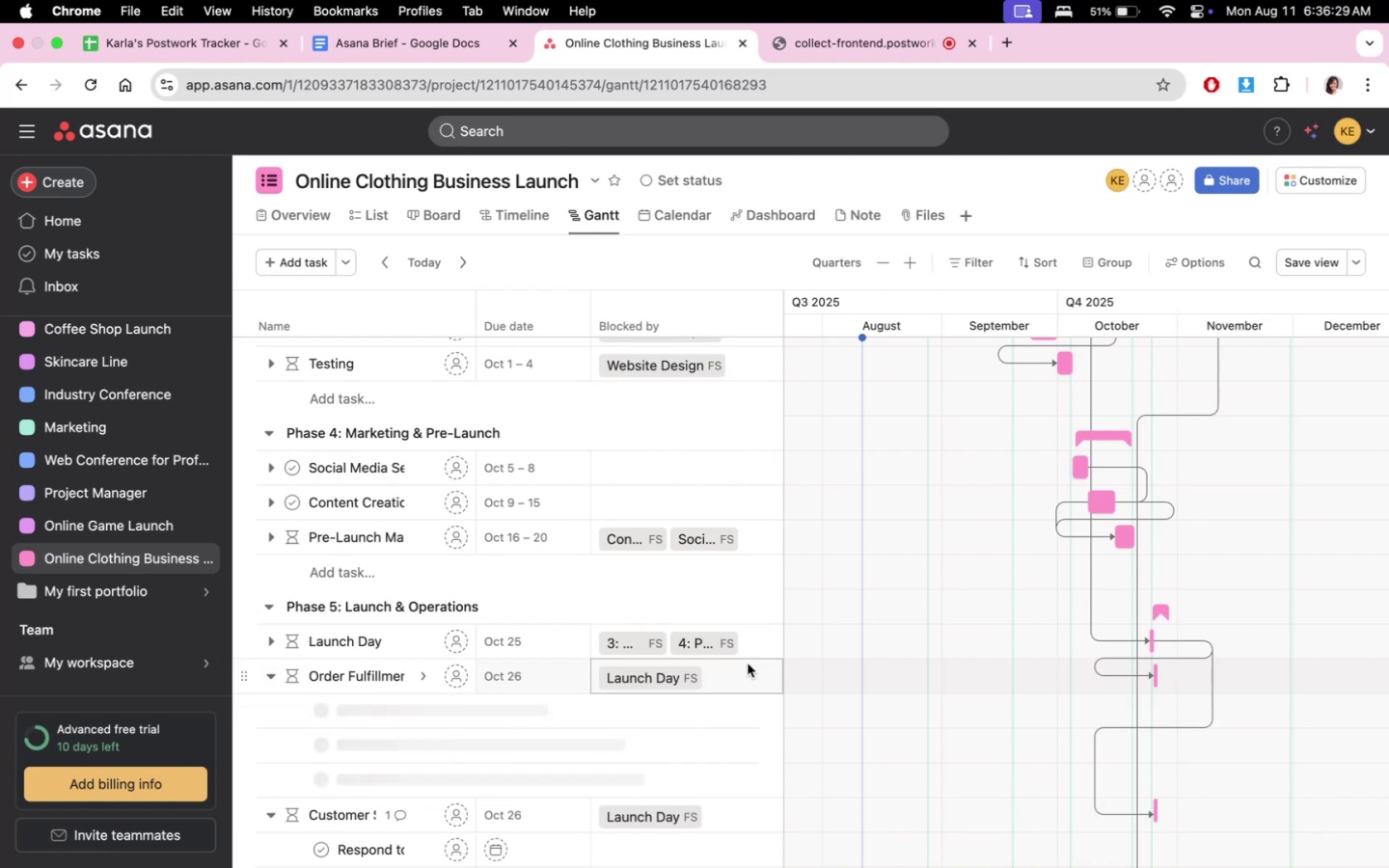 
scroll: coordinate [1035, 684], scroll_direction: down, amount: 10.0
 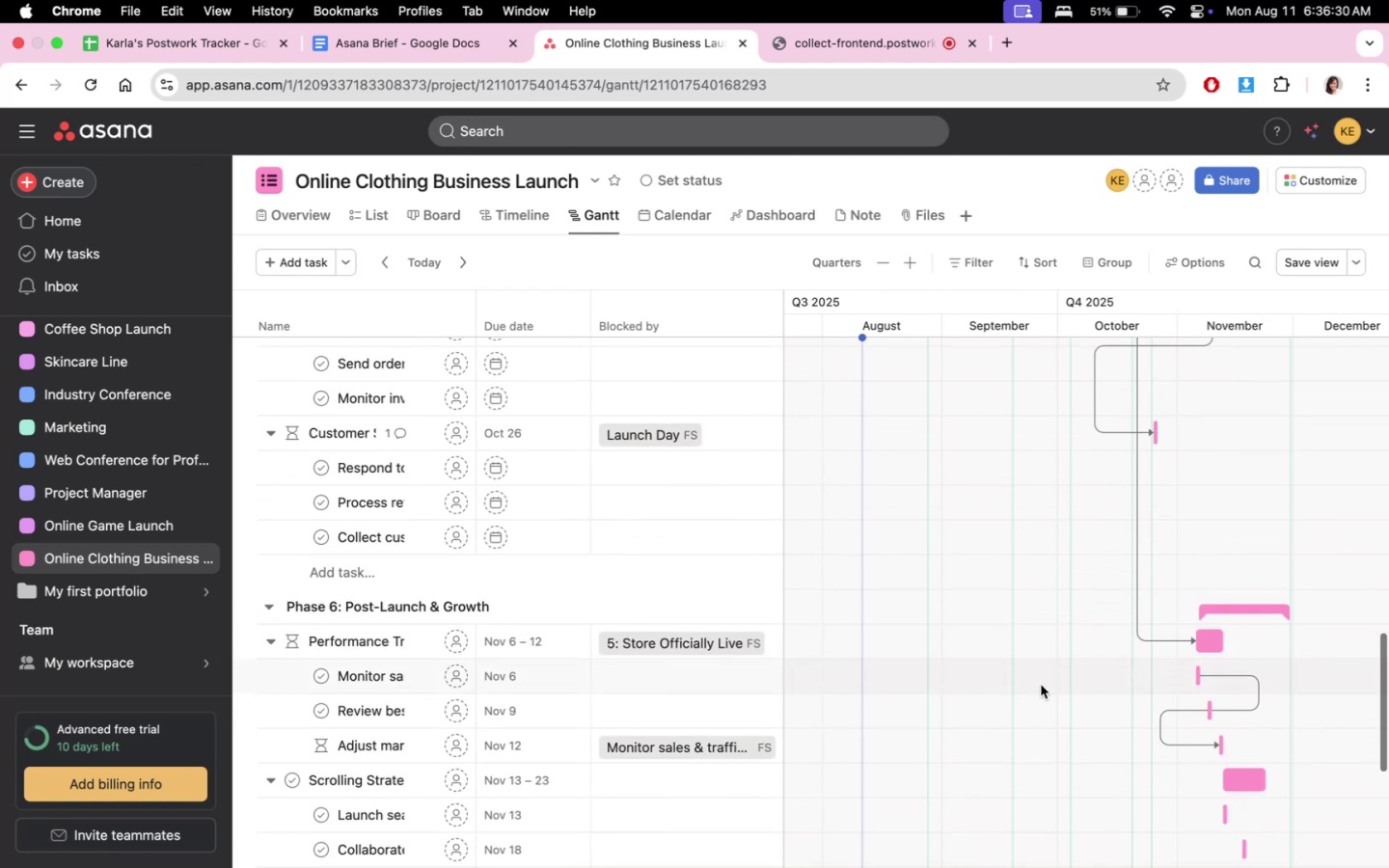 
scroll: coordinate [1041, 685], scroll_direction: up, amount: 4.0
 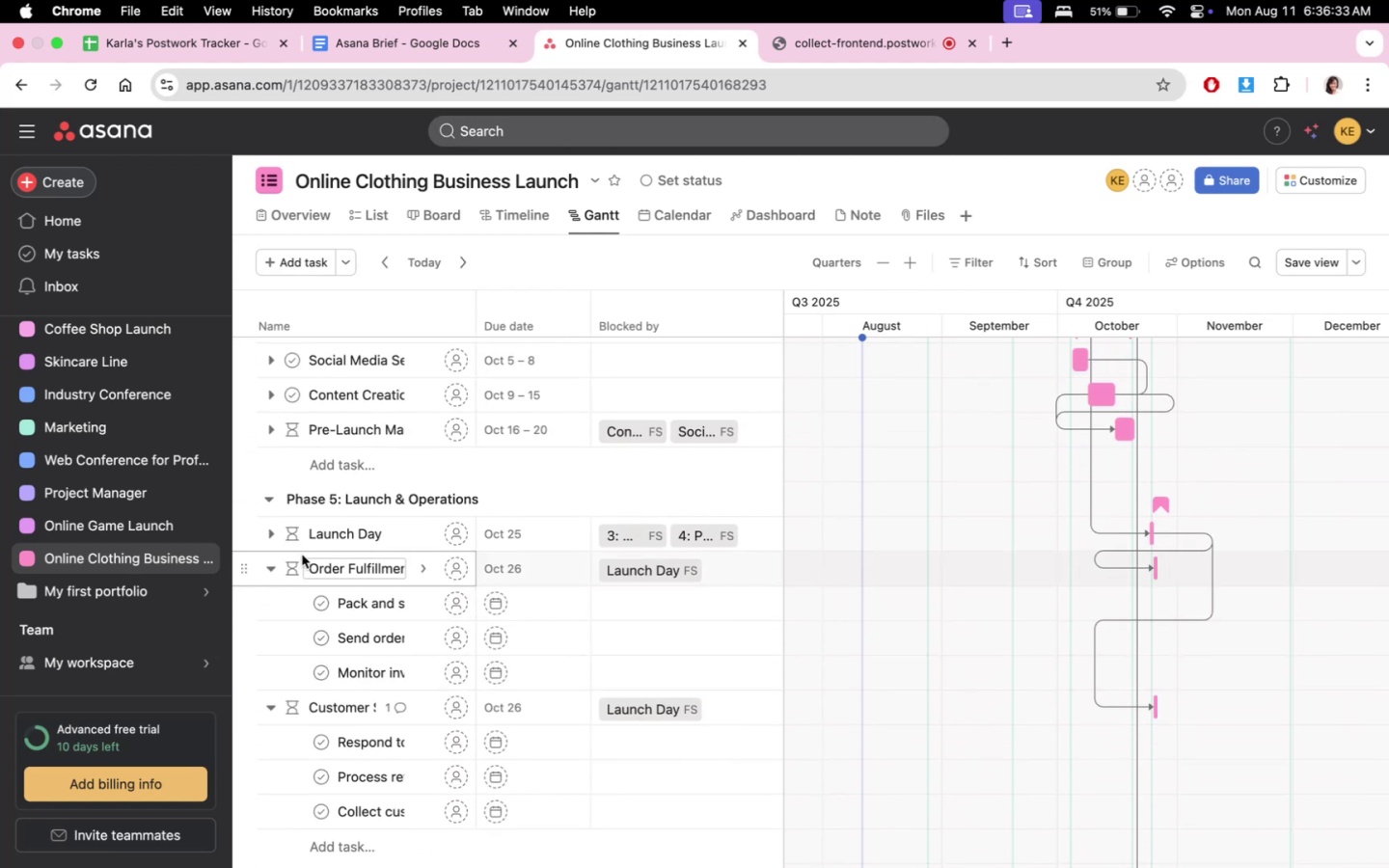 
left_click([267, 534])
 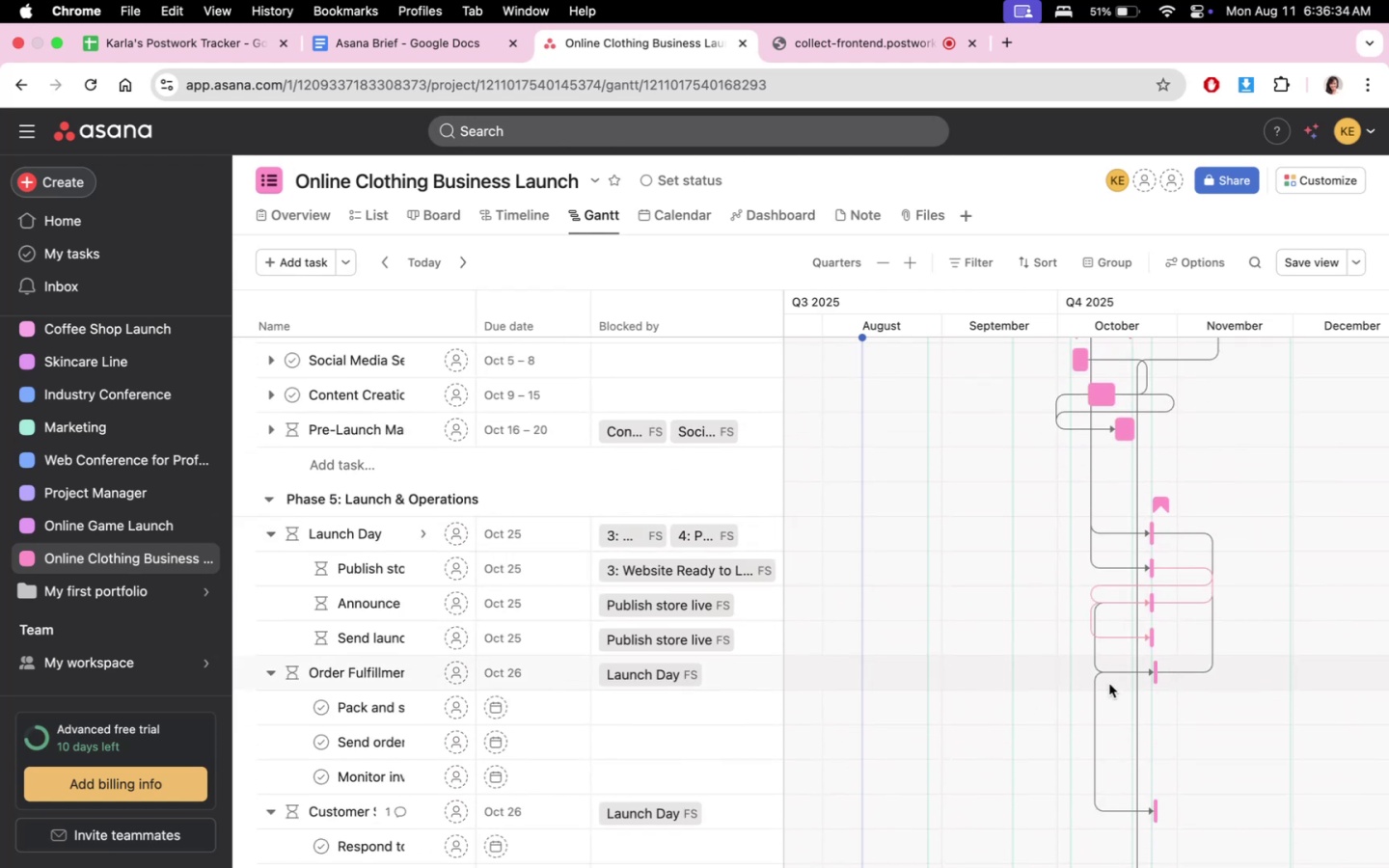 
scroll: coordinate [1108, 689], scroll_direction: down, amount: 1.0
 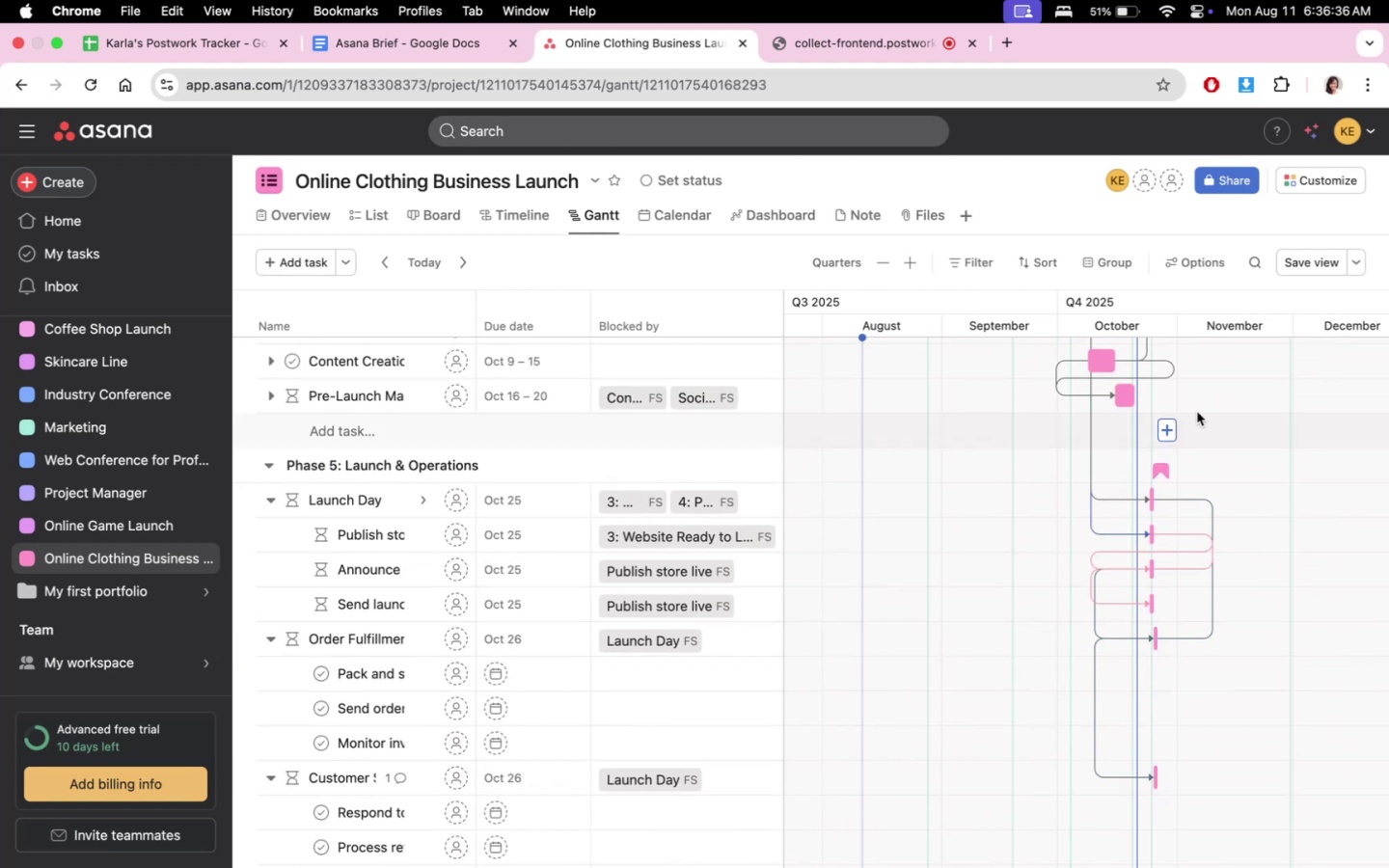 
scroll: coordinate [1215, 715], scroll_direction: up, amount: 2.0
 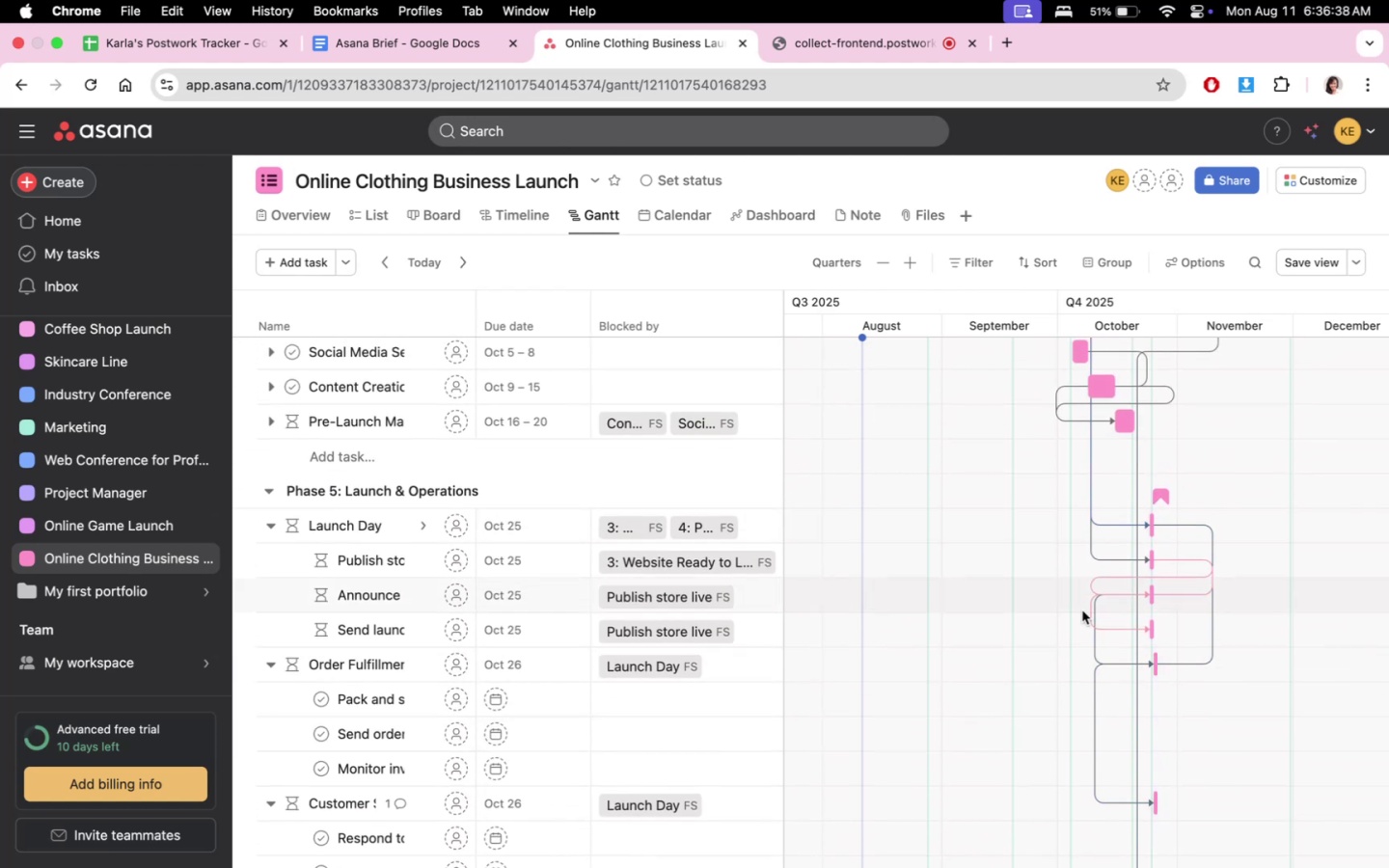 
scroll: coordinate [1085, 677], scroll_direction: down, amount: 2.0
 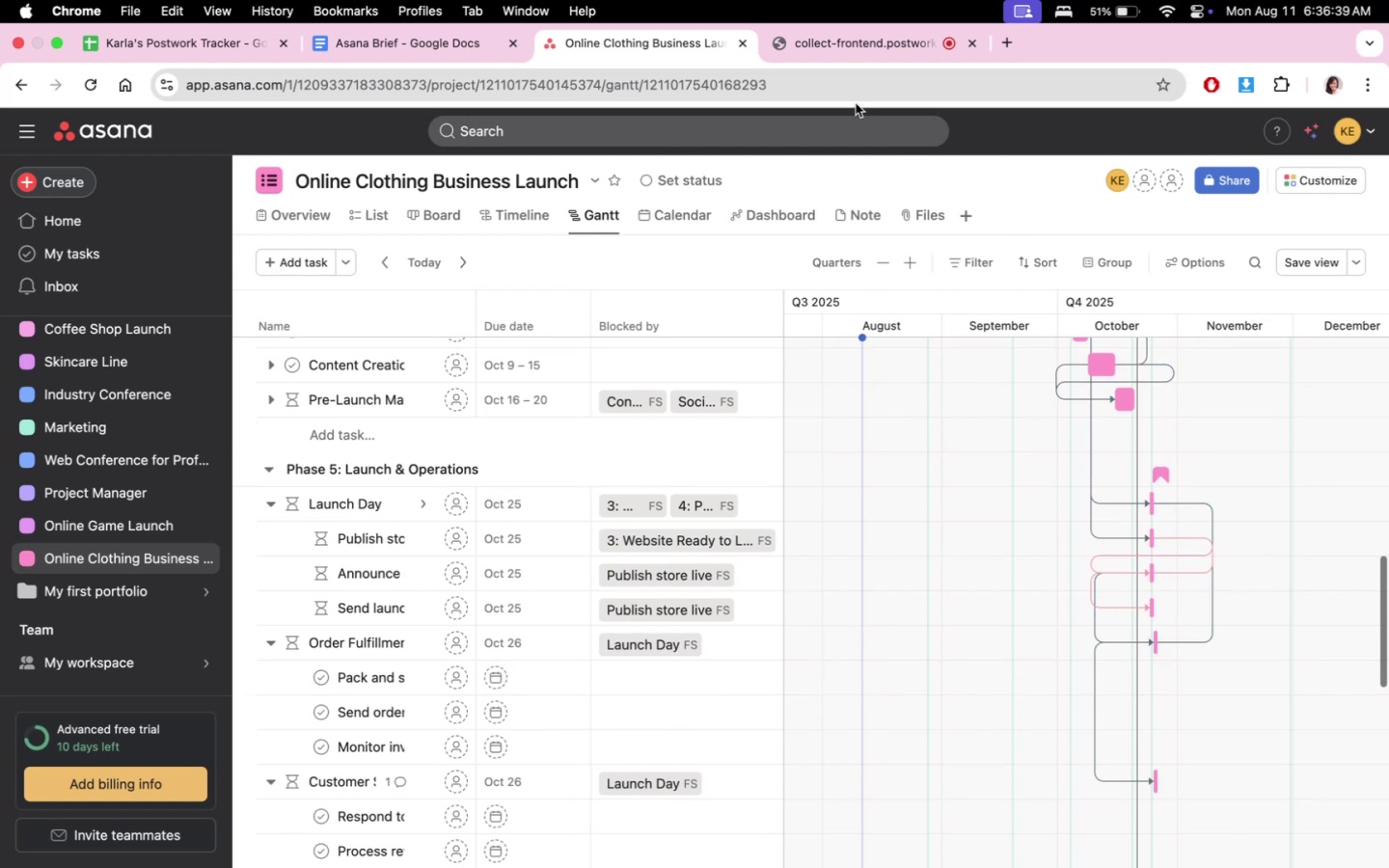 
left_click([843, 45])
 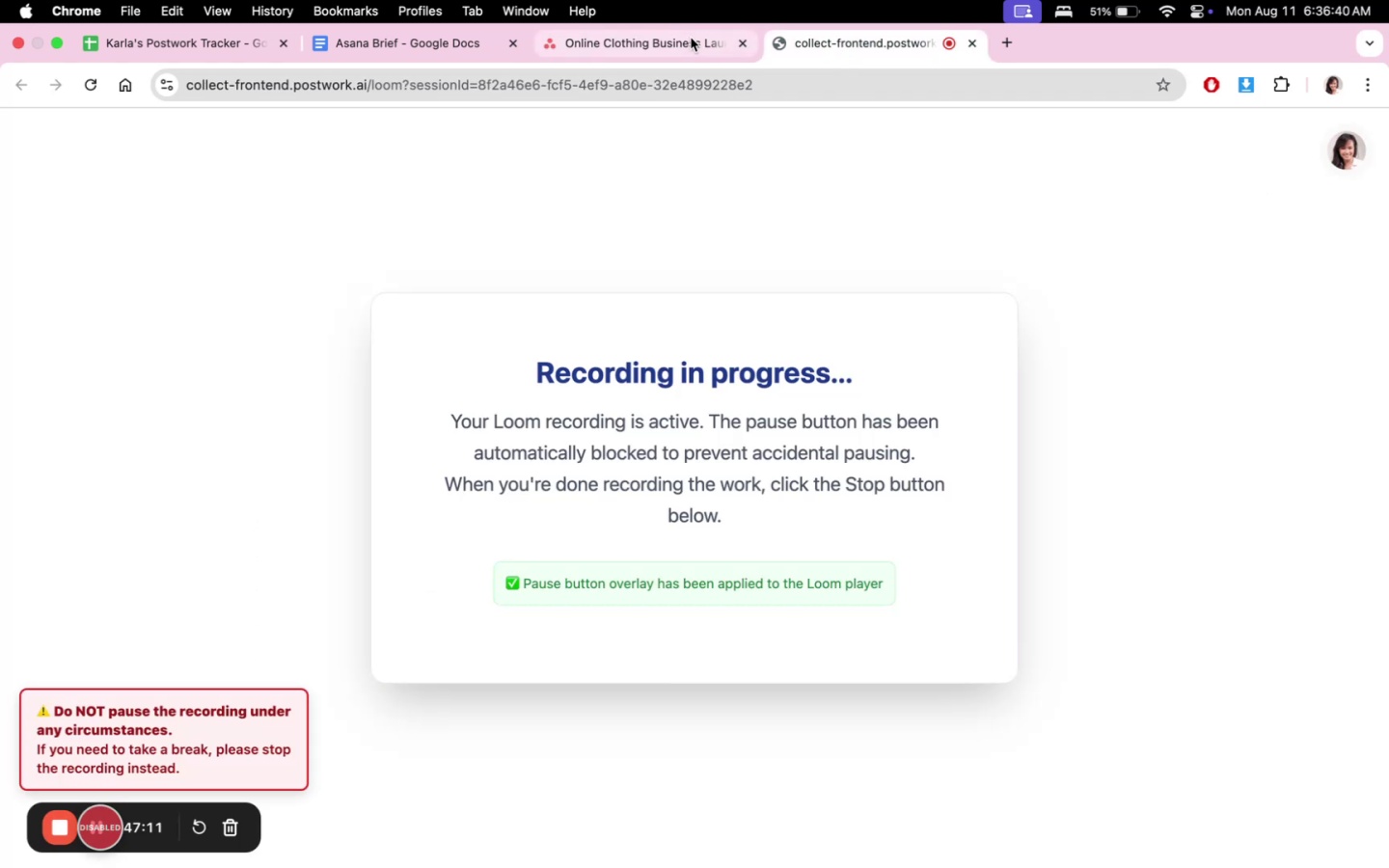 
left_click([691, 38])
 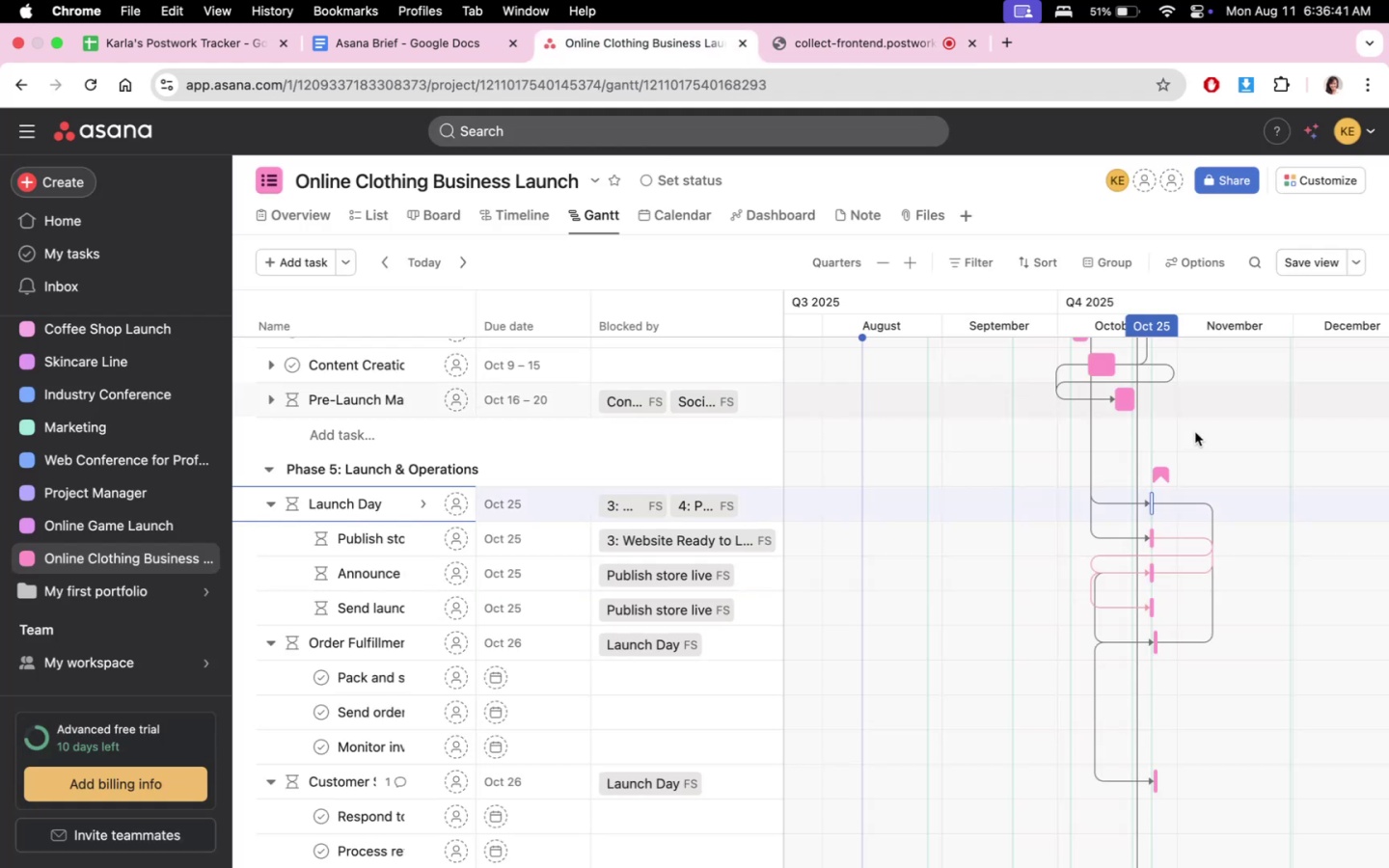 
scroll: coordinate [1172, 563], scroll_direction: down, amount: 2.0
 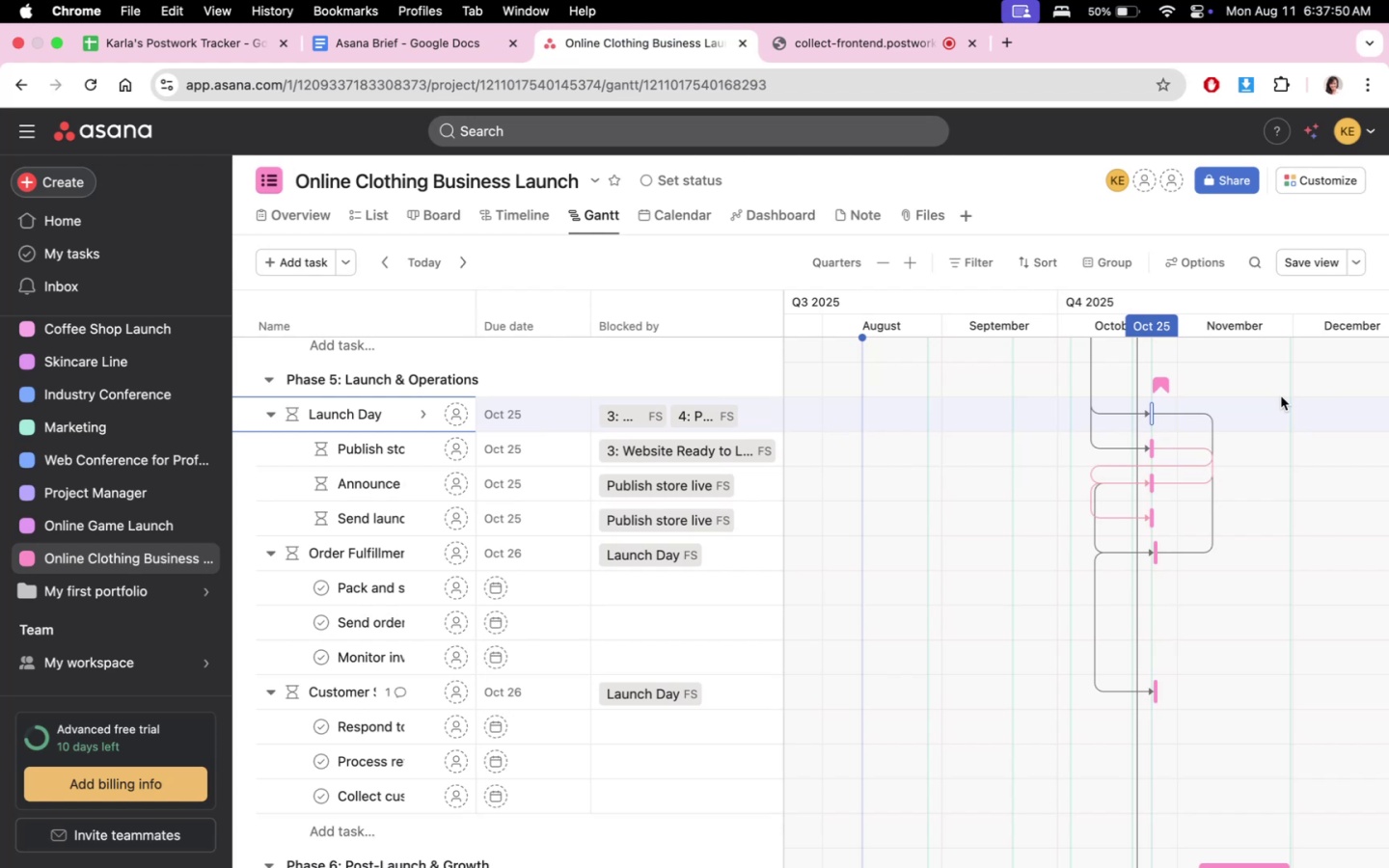 
wait(74.46)
 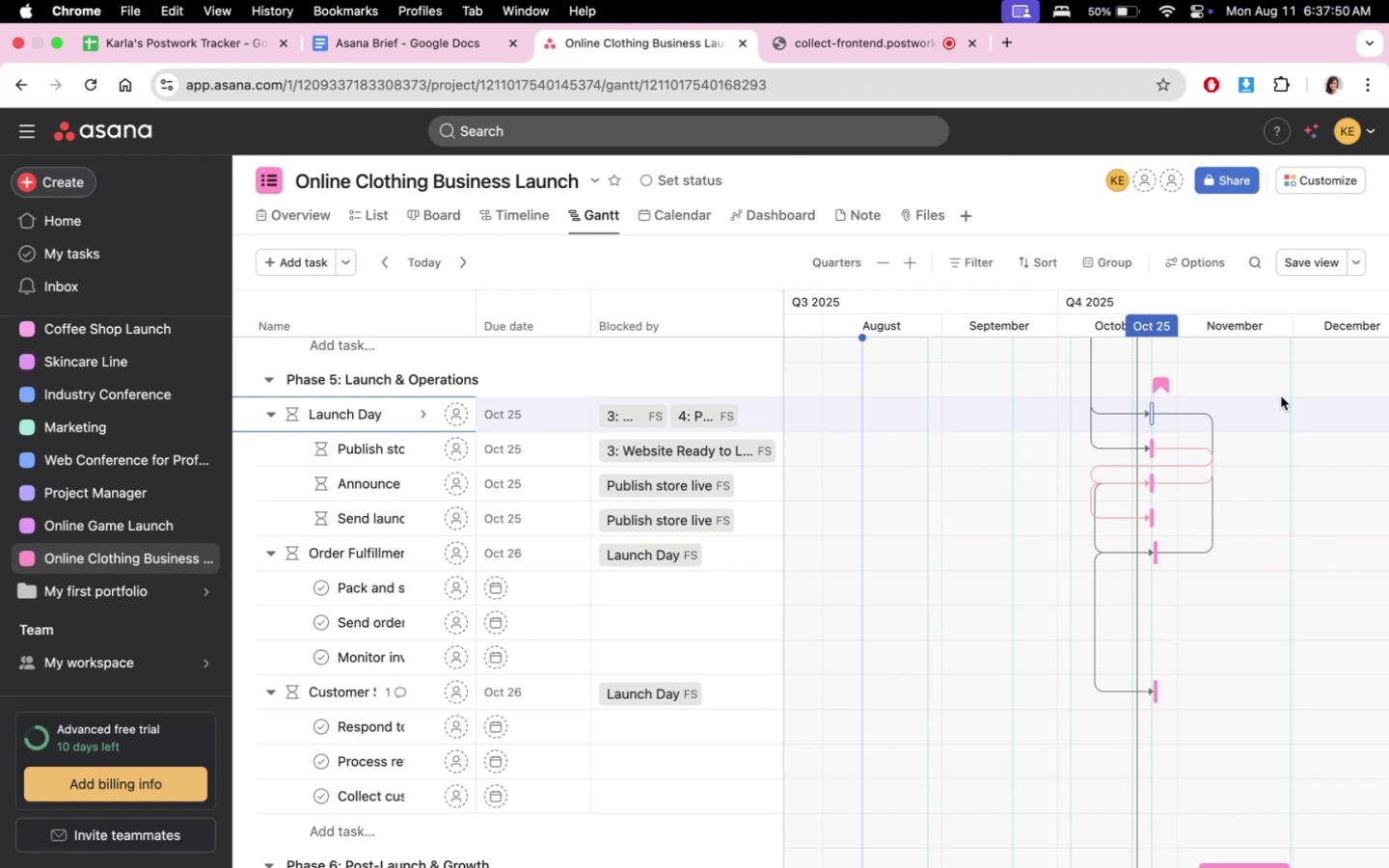 
scroll: coordinate [555, 575], scroll_direction: up, amount: 8.0
 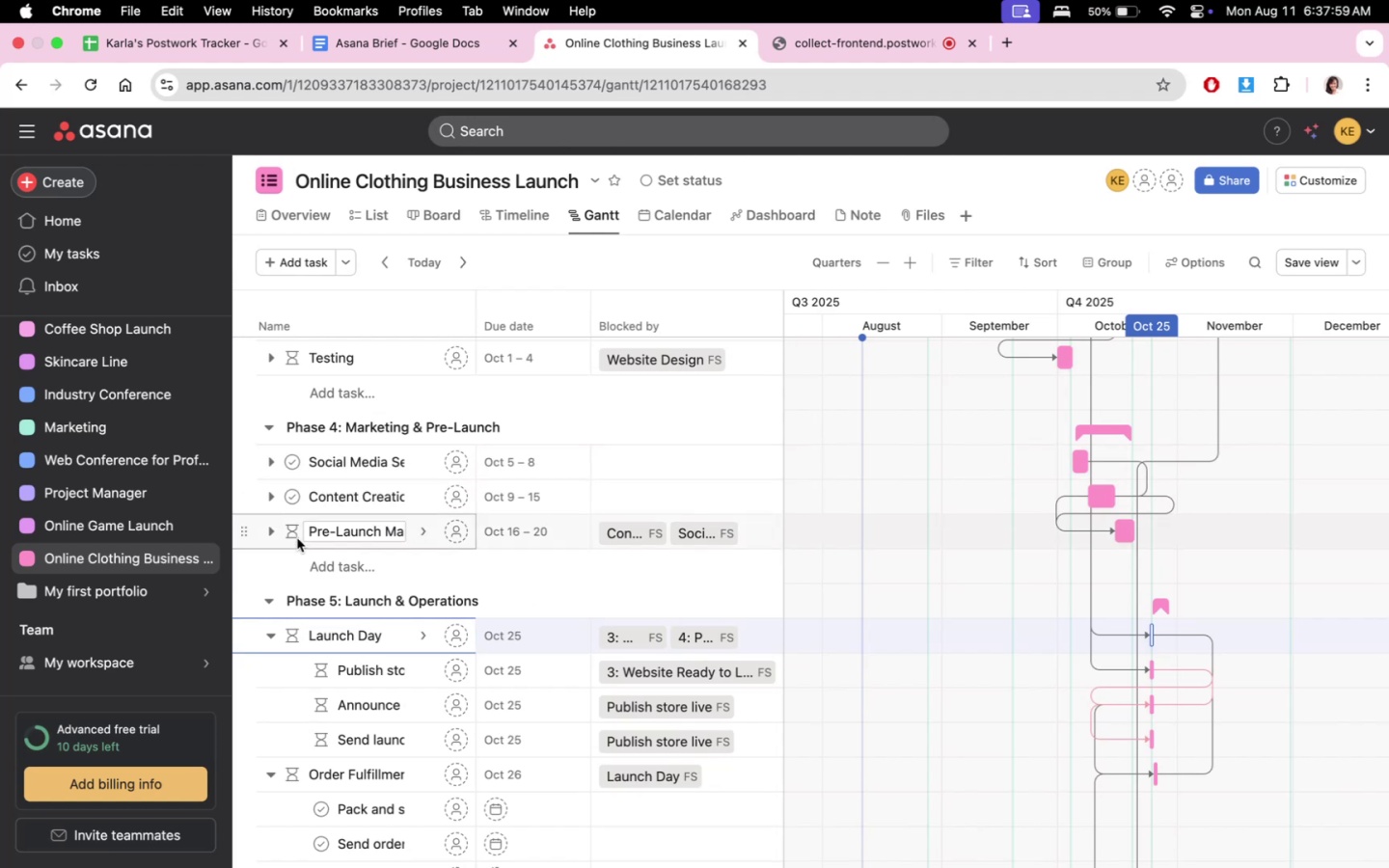 
left_click([274, 533])
 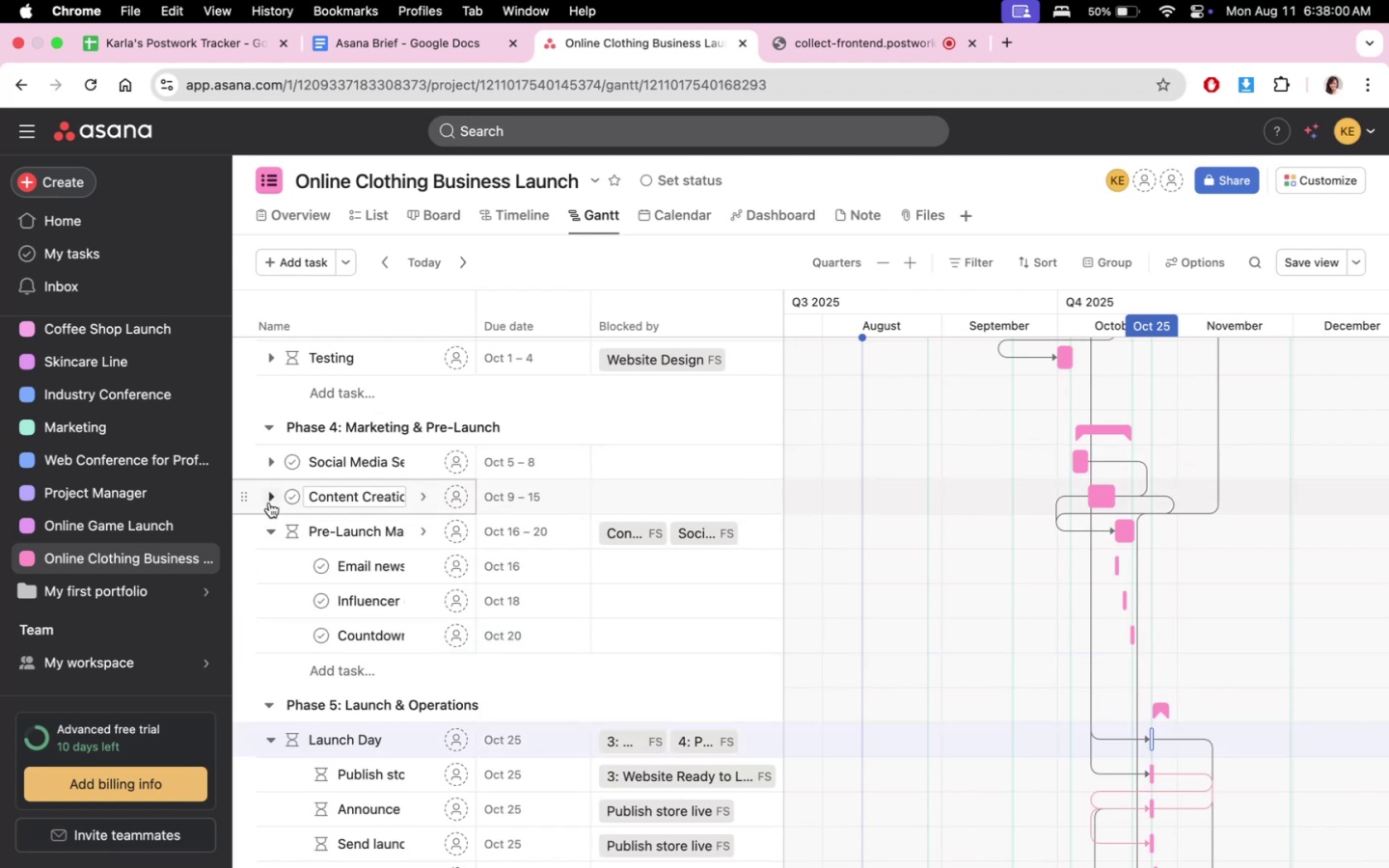 
left_click([269, 502])
 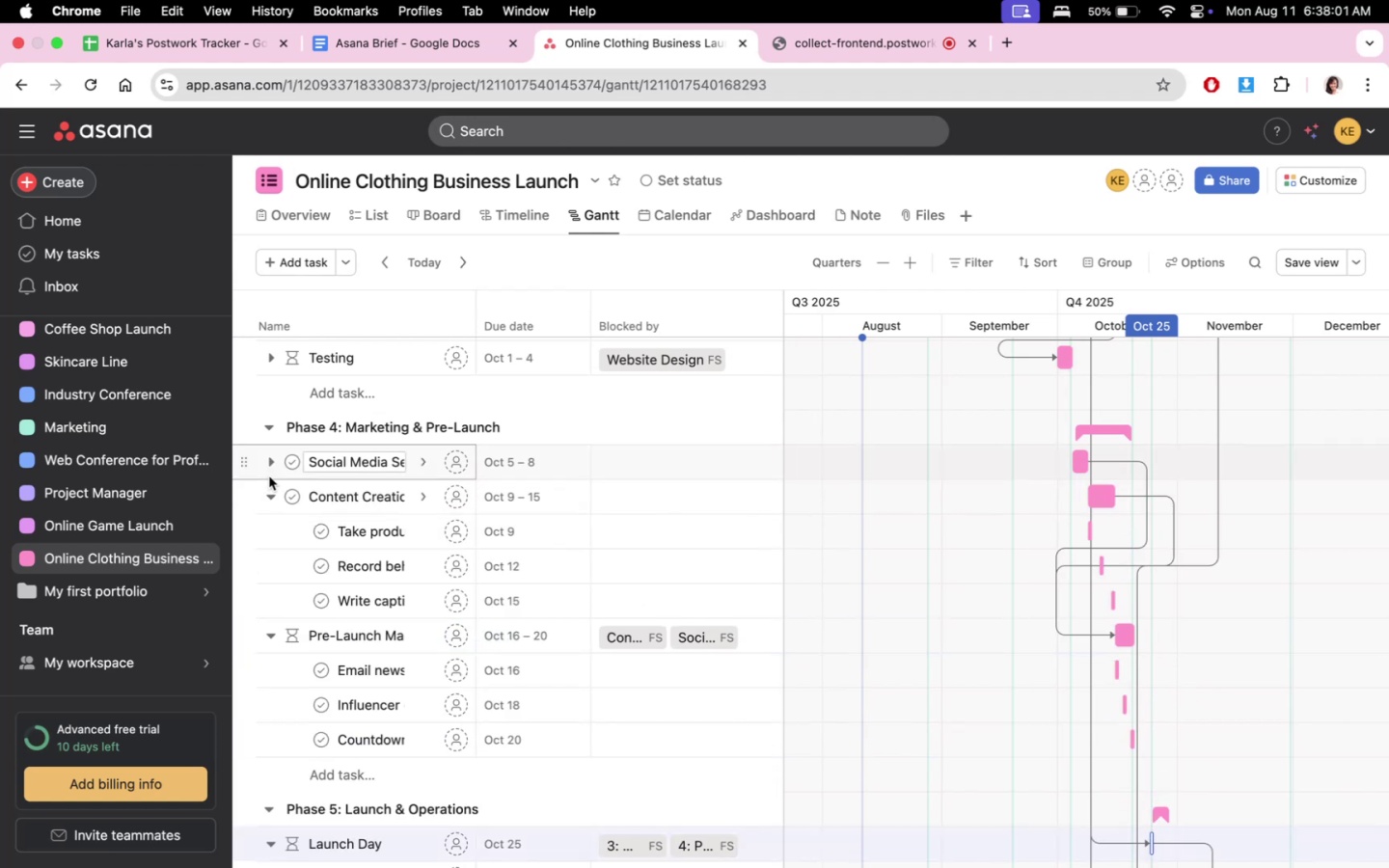 
left_click([268, 467])
 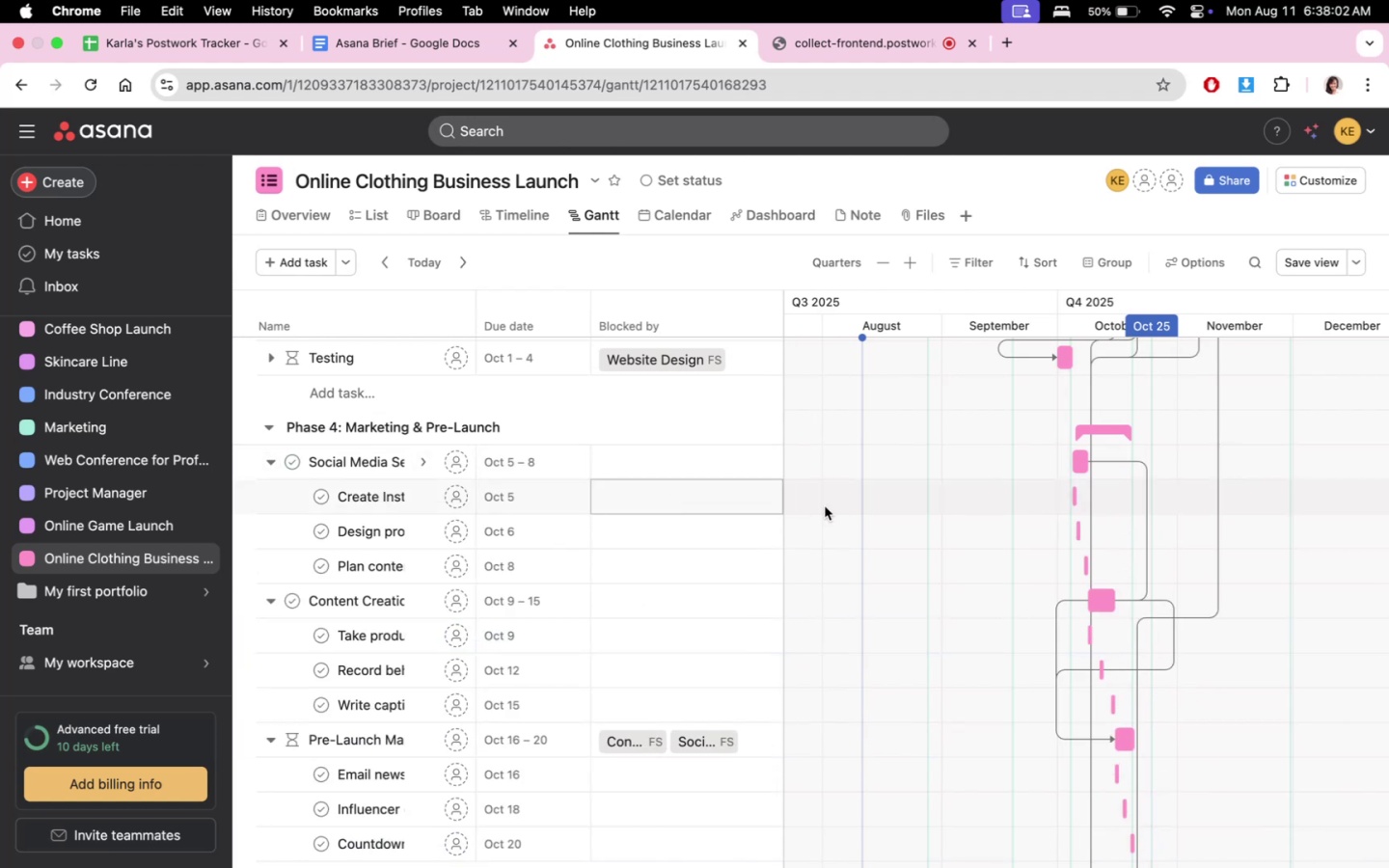 
scroll: coordinate [1076, 690], scroll_direction: down, amount: 3.0
 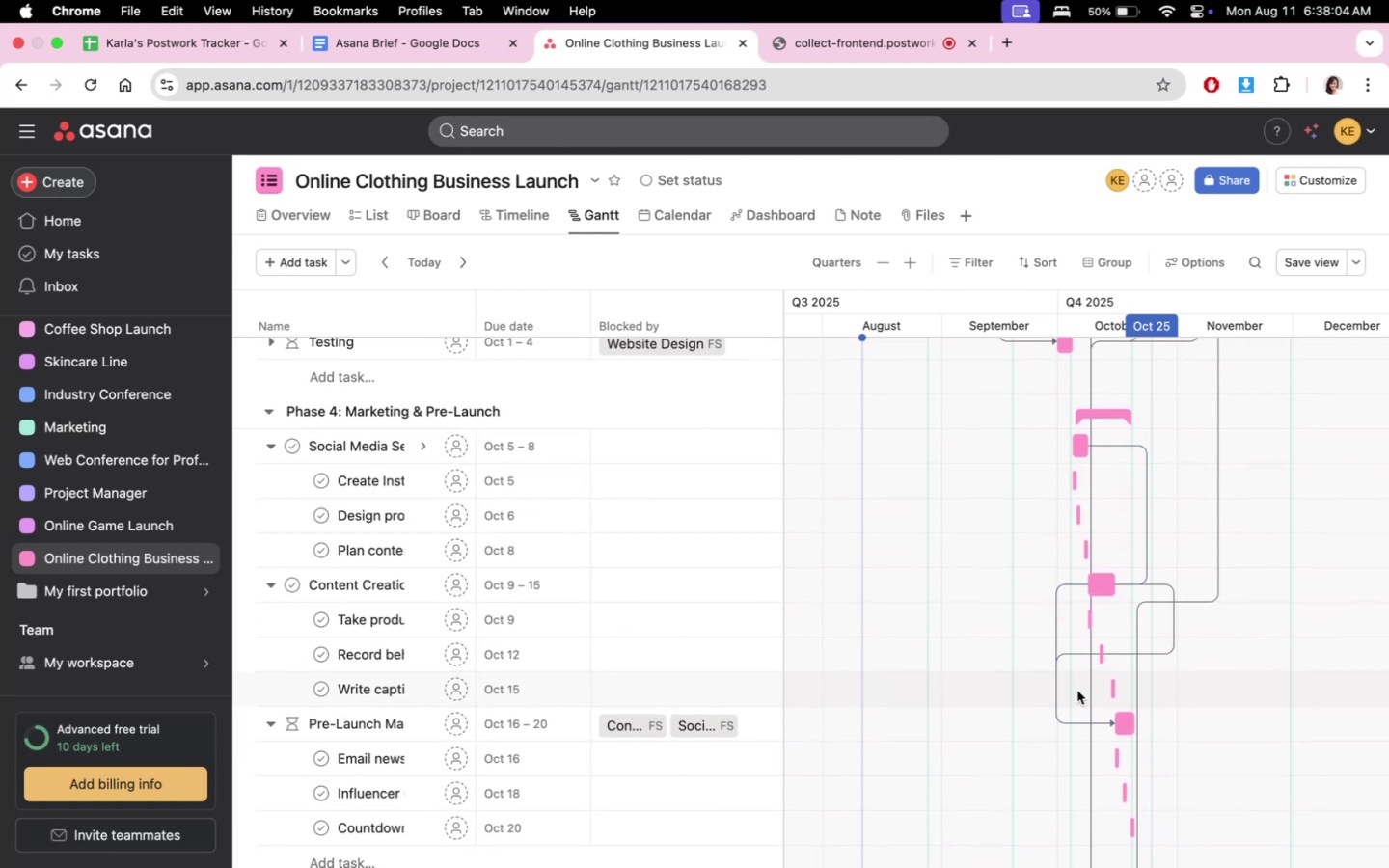 
scroll: coordinate [1138, 585], scroll_direction: up, amount: 6.0
 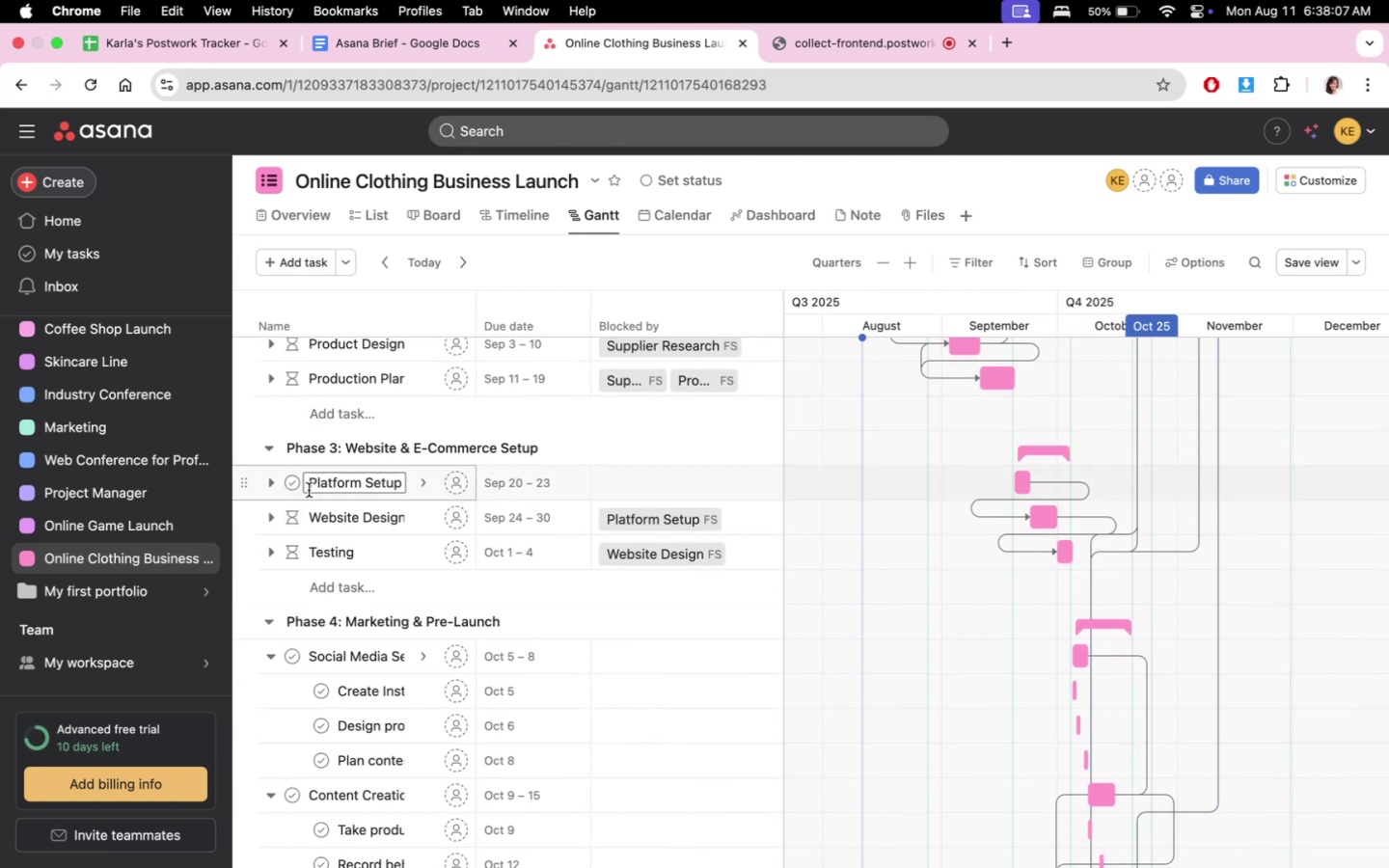 
left_click([271, 484])
 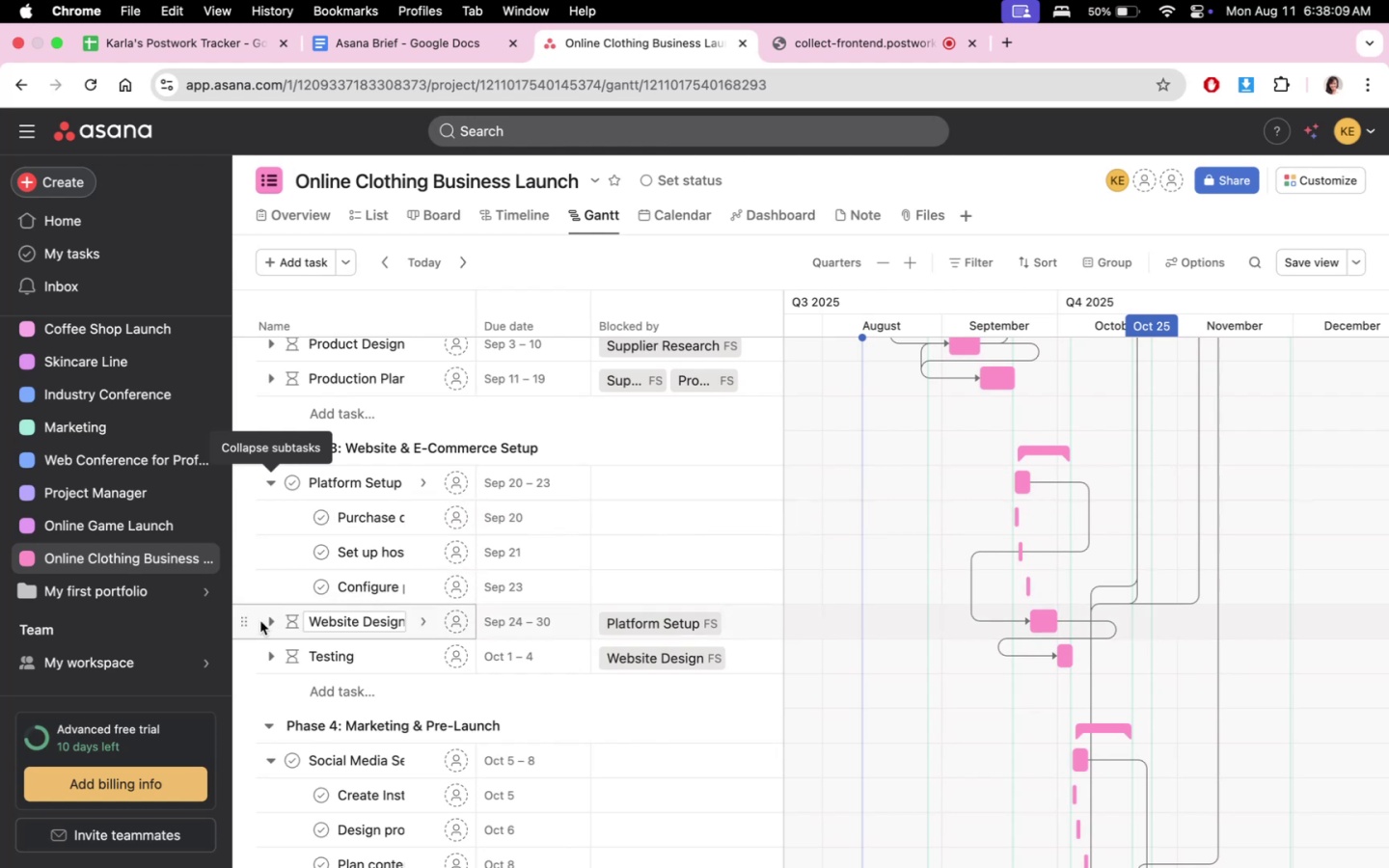 
left_click([267, 619])
 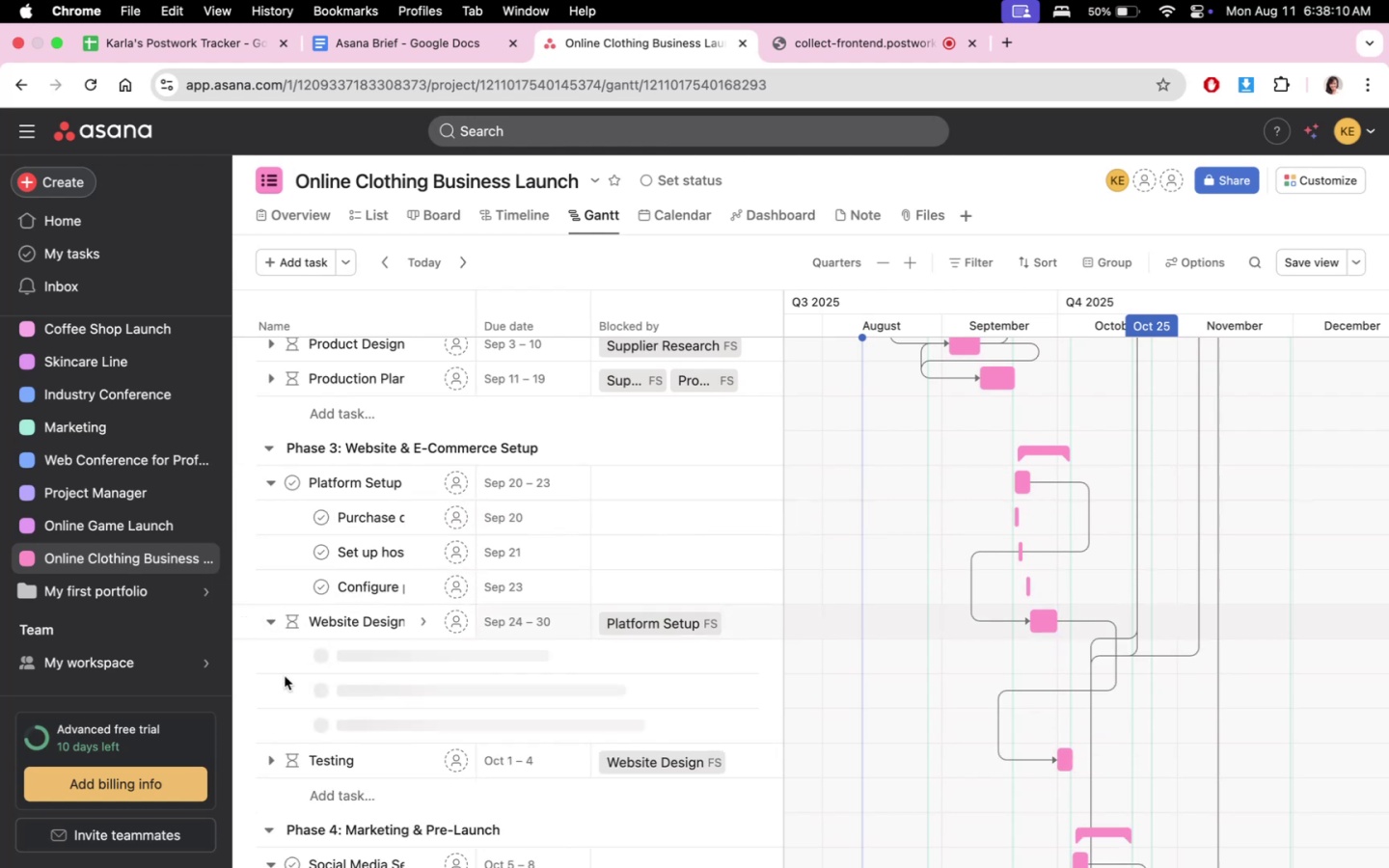 
scroll: coordinate [447, 692], scroll_direction: down, amount: 3.0
 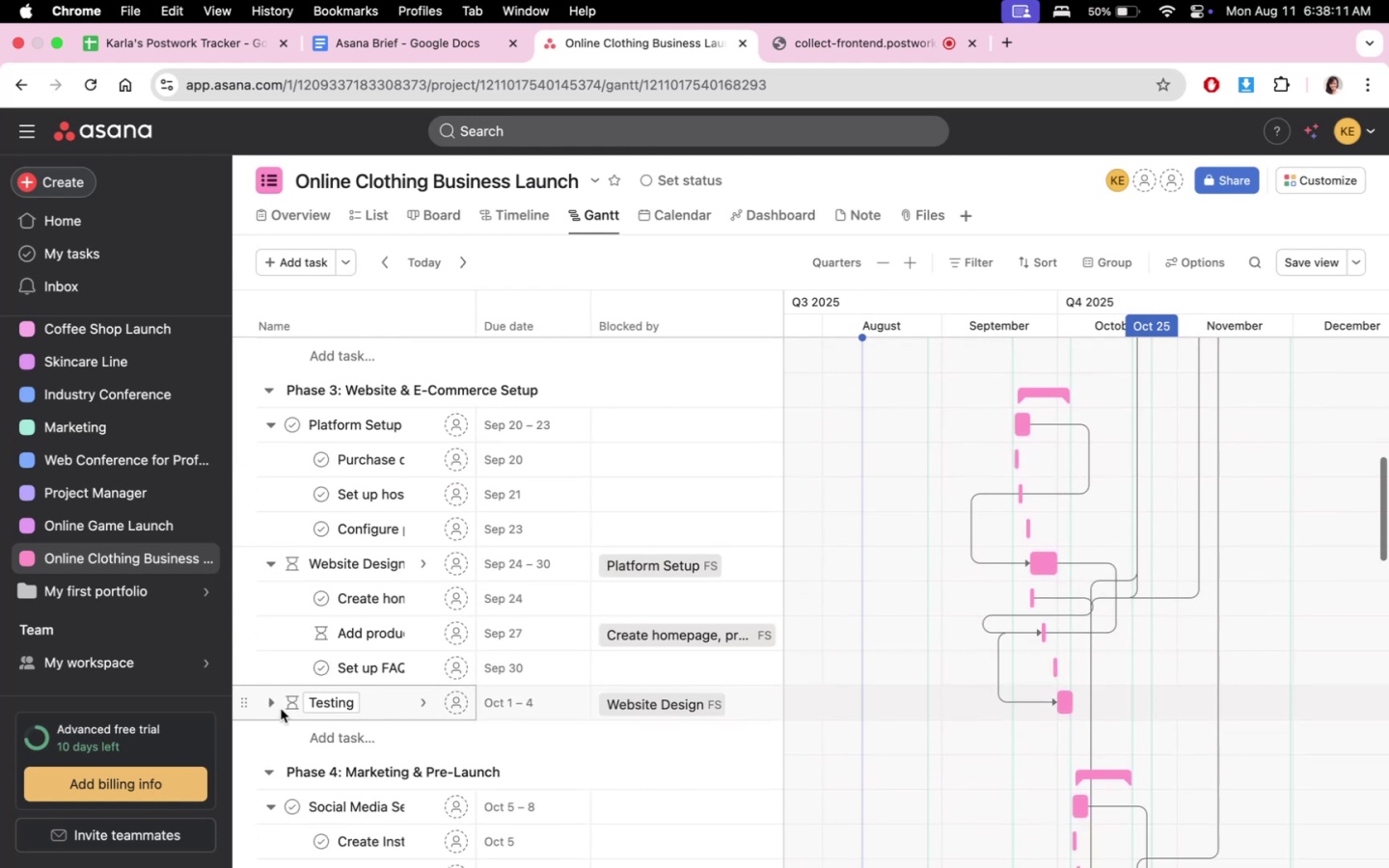 
left_click([271, 702])
 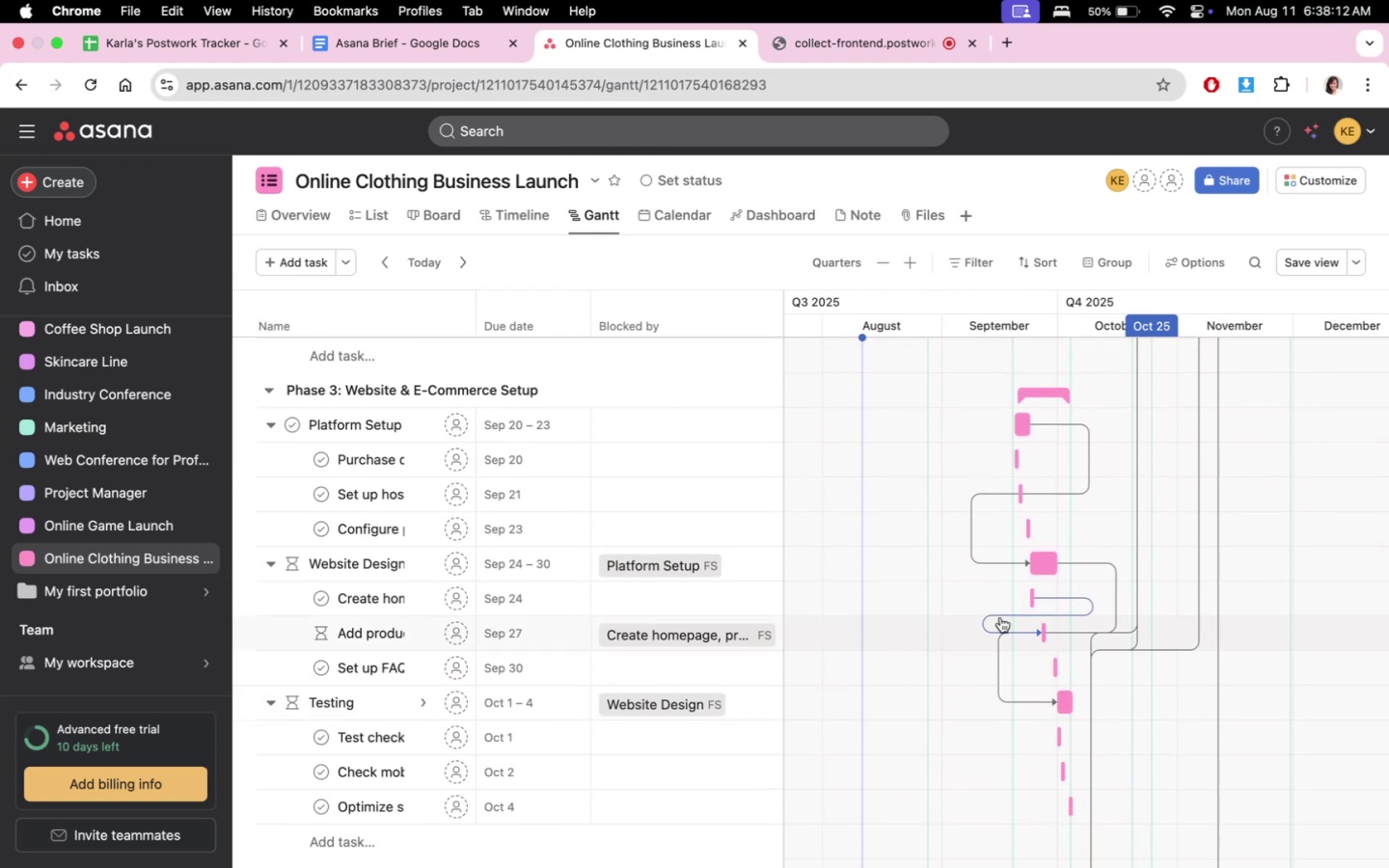 
scroll: coordinate [1128, 668], scroll_direction: up, amount: 29.0
 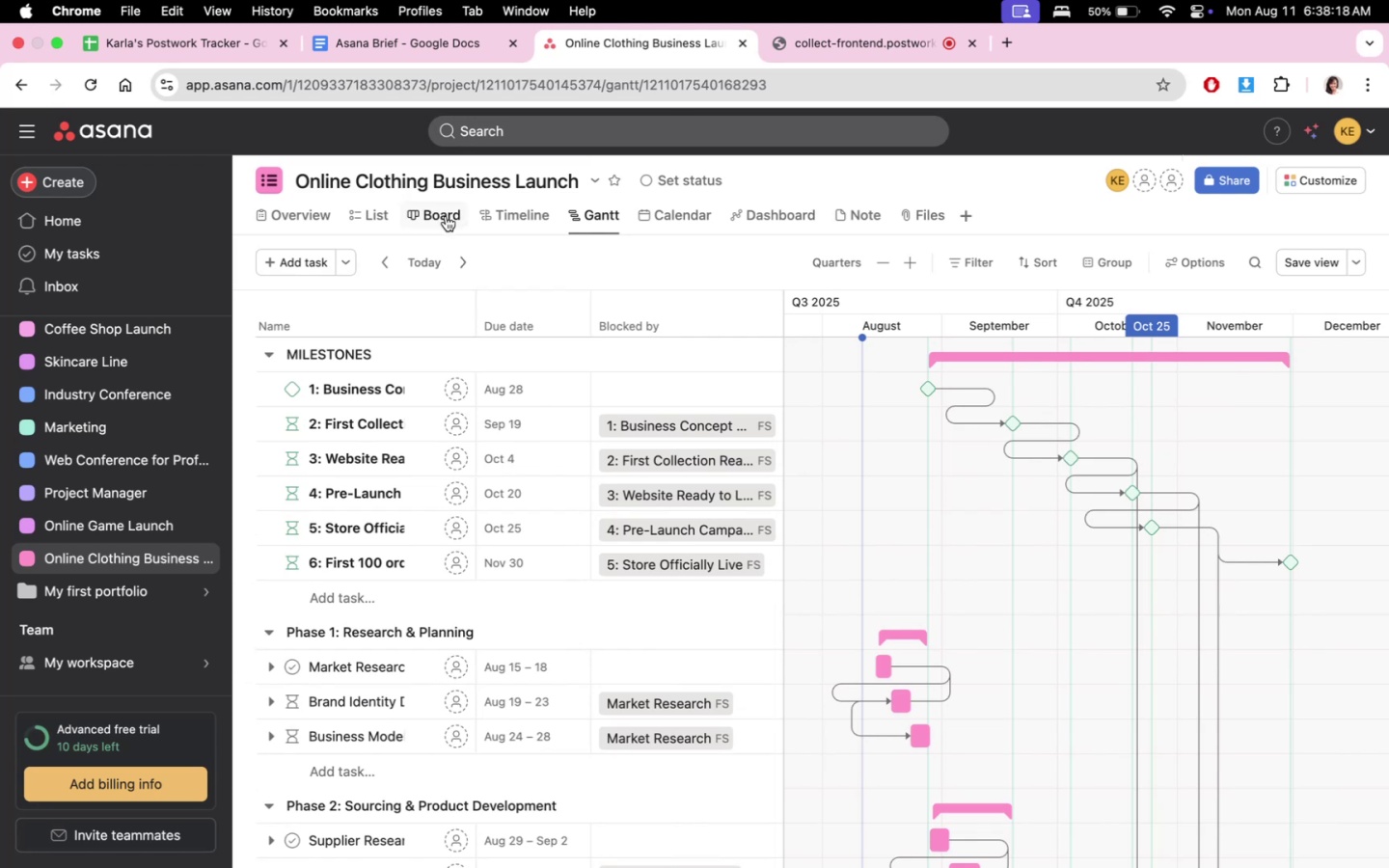 
left_click([387, 219])
 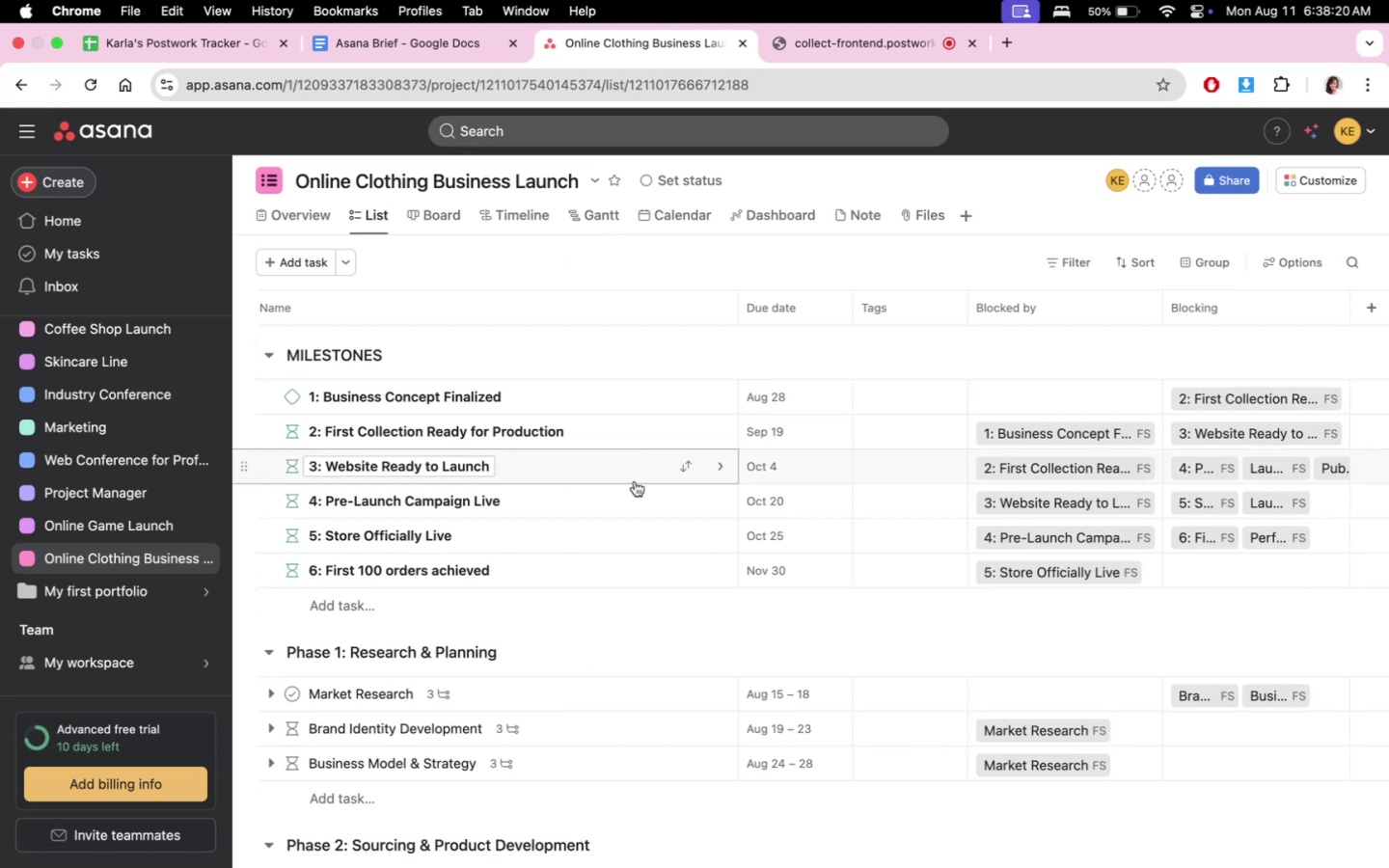 
scroll: coordinate [621, 822], scroll_direction: down, amount: 7.0
 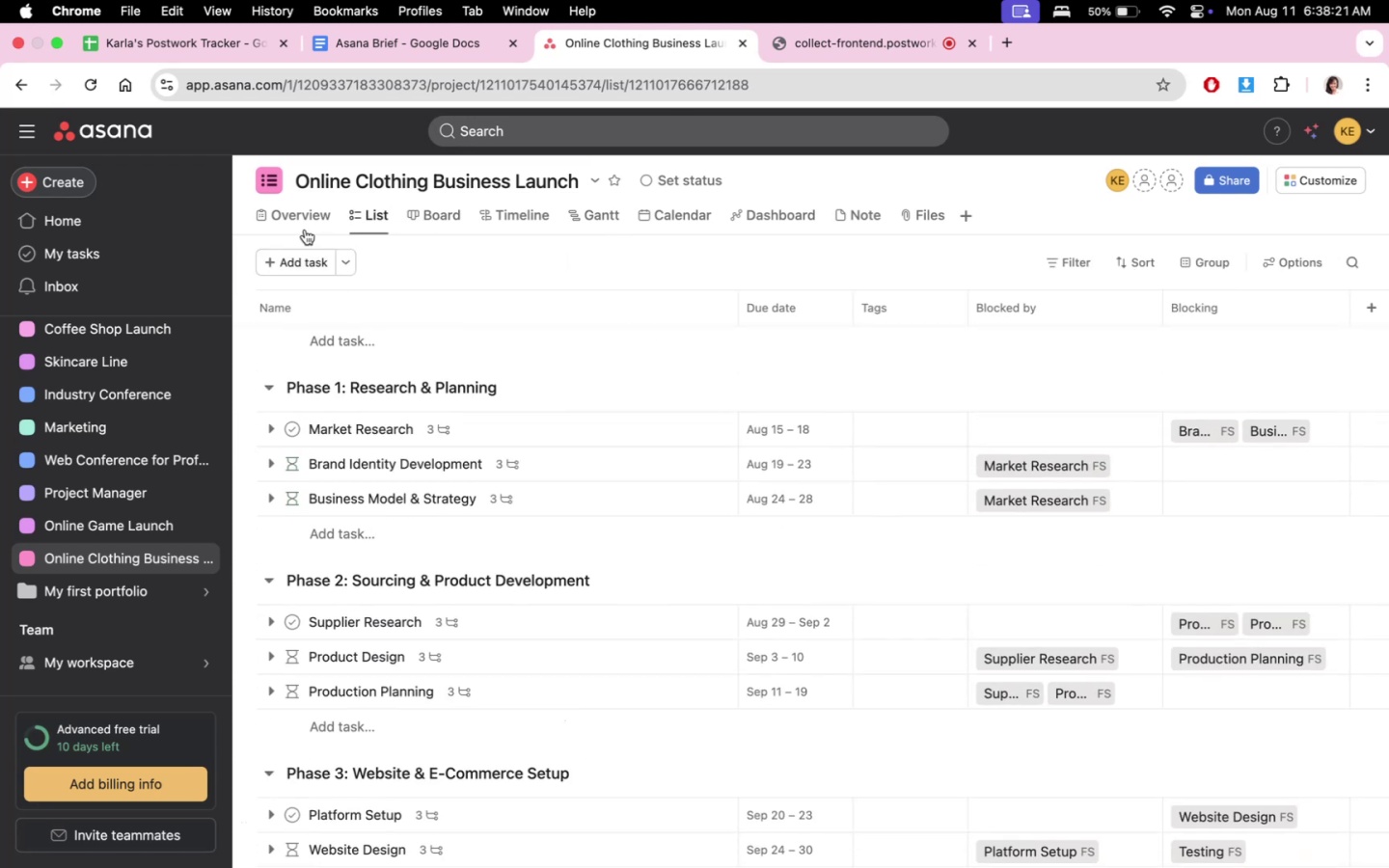 
double_click([306, 203])
 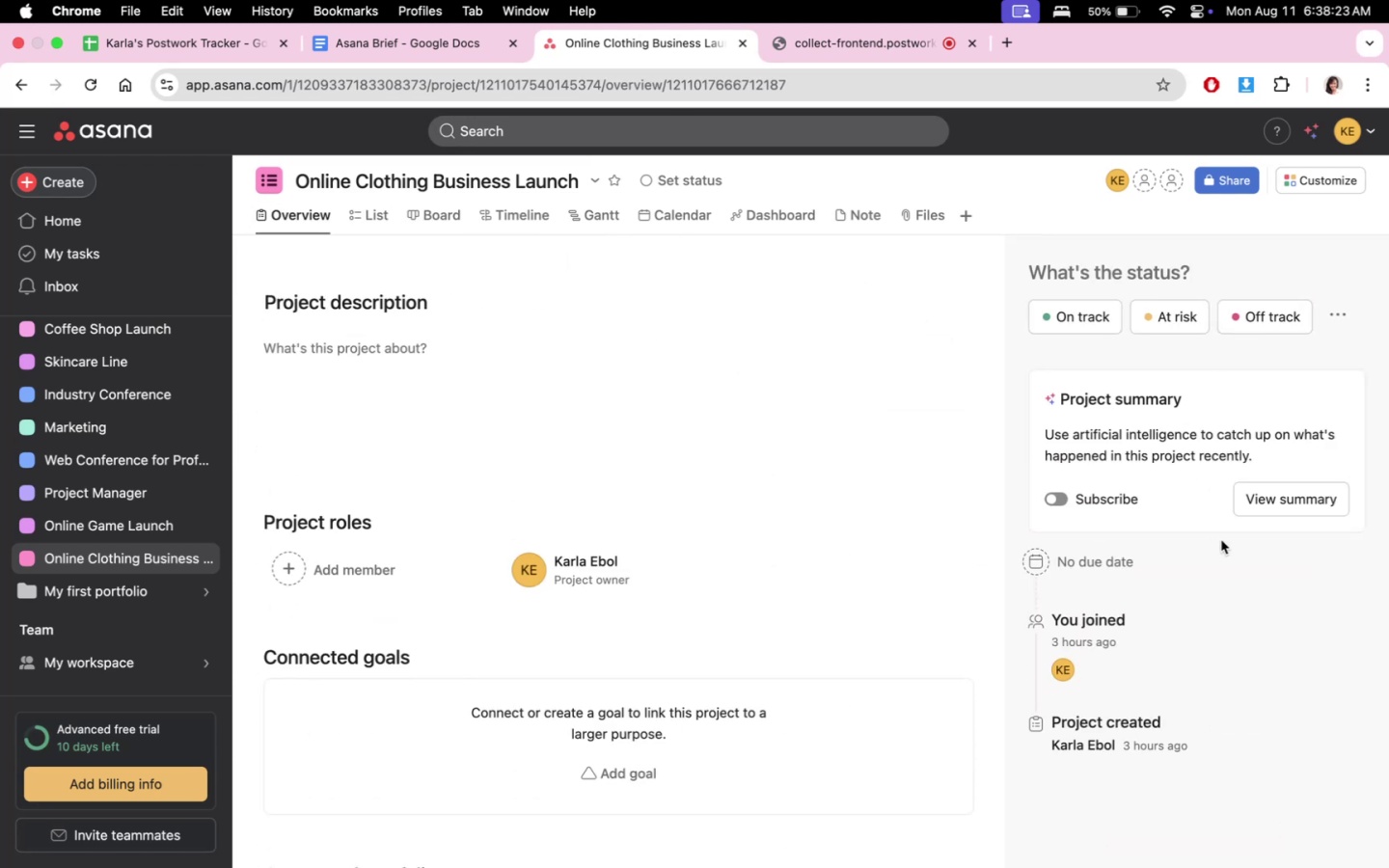 
left_click([1274, 508])
 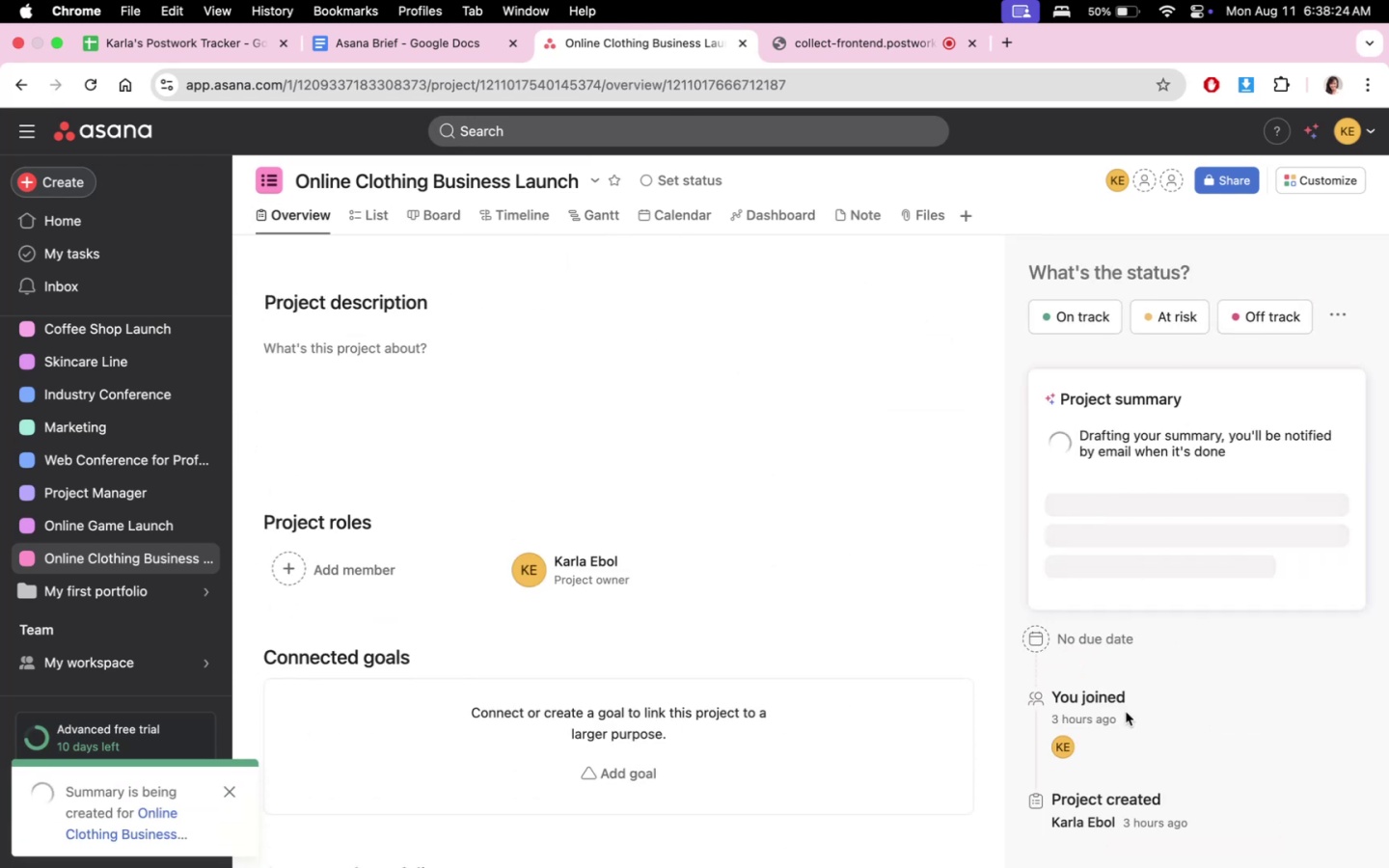 
scroll: coordinate [1246, 585], scroll_direction: down, amount: 3.0
 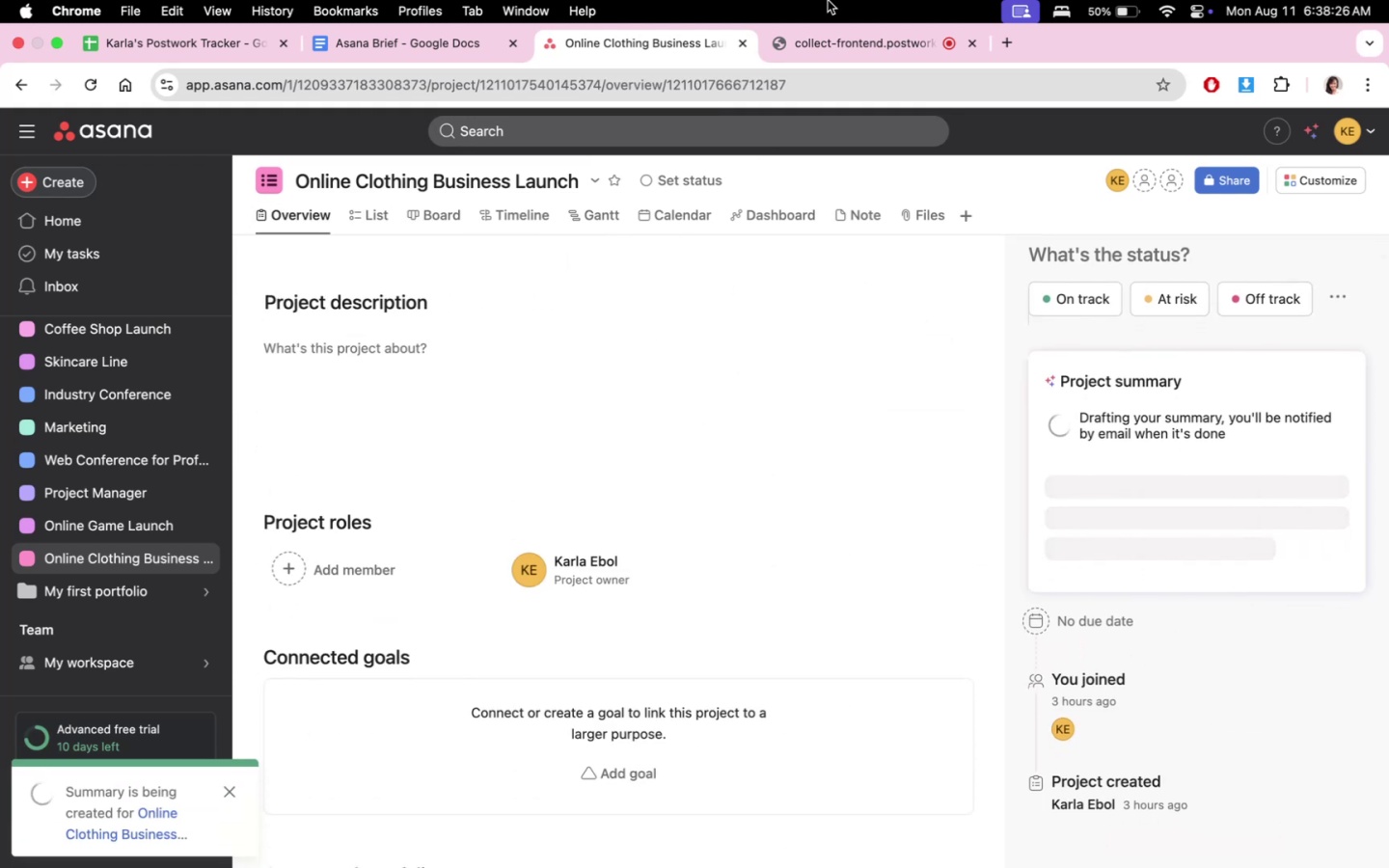 
left_click([827, 39])
 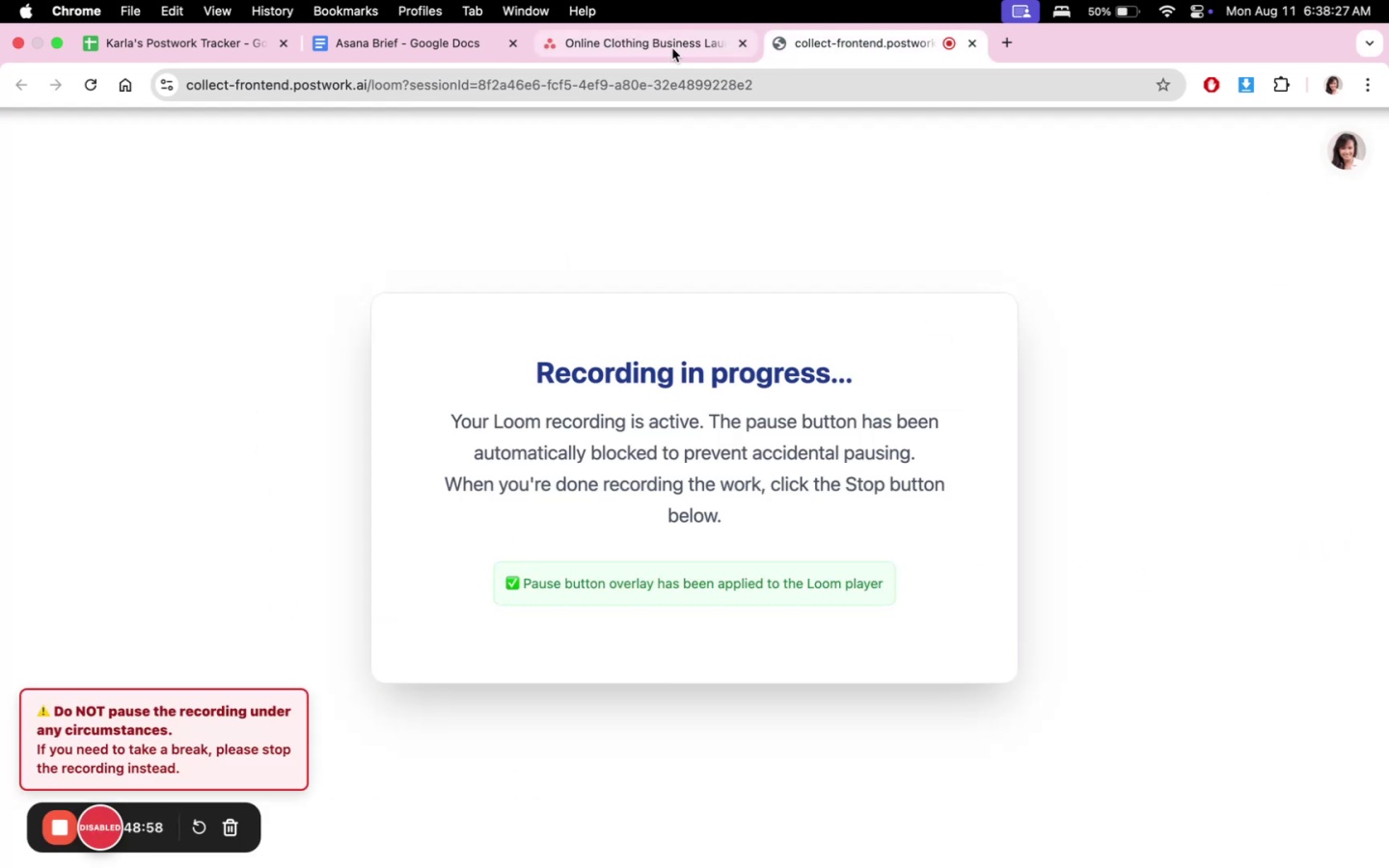 
double_click([672, 48])
 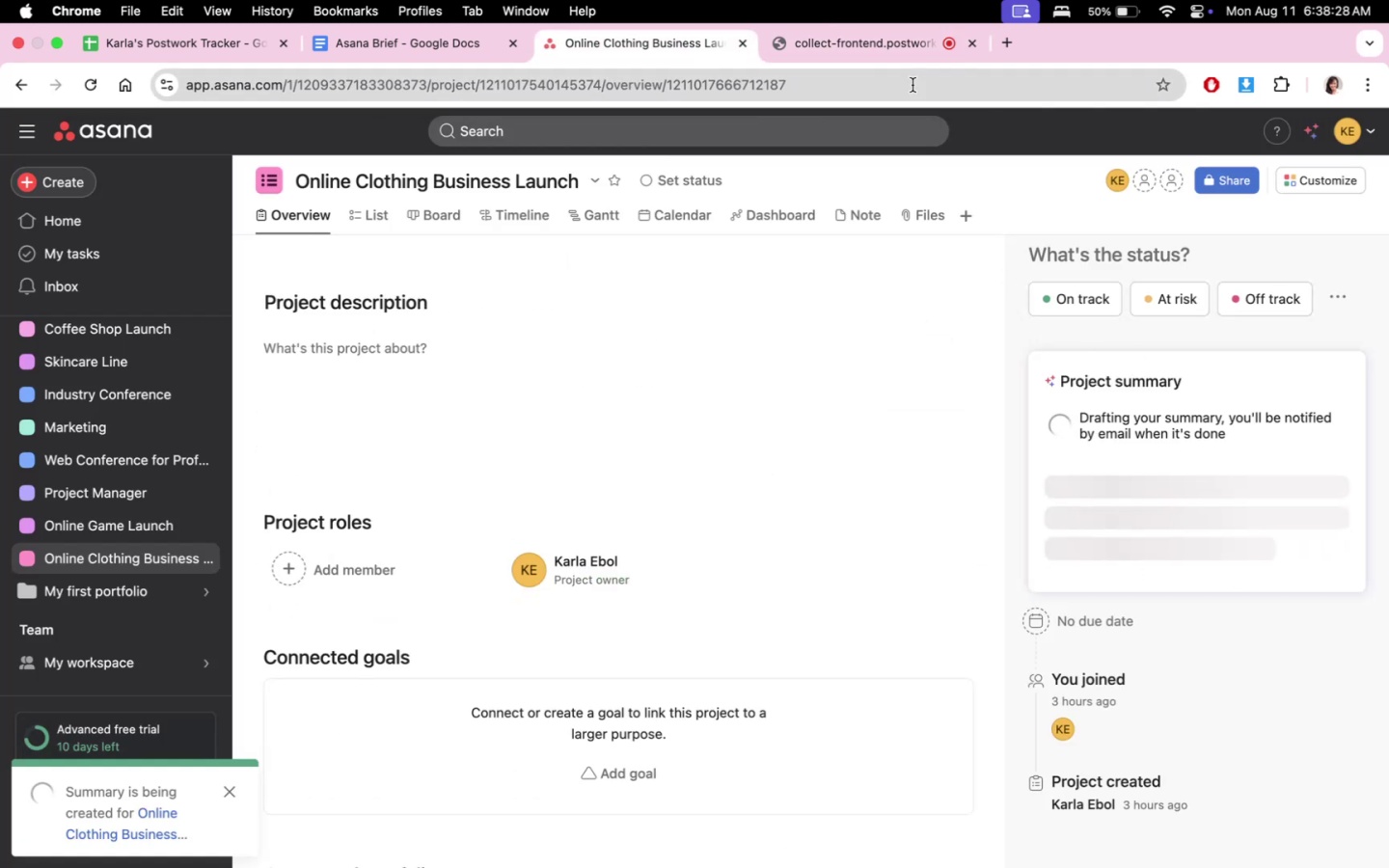 
left_click([836, 42])
 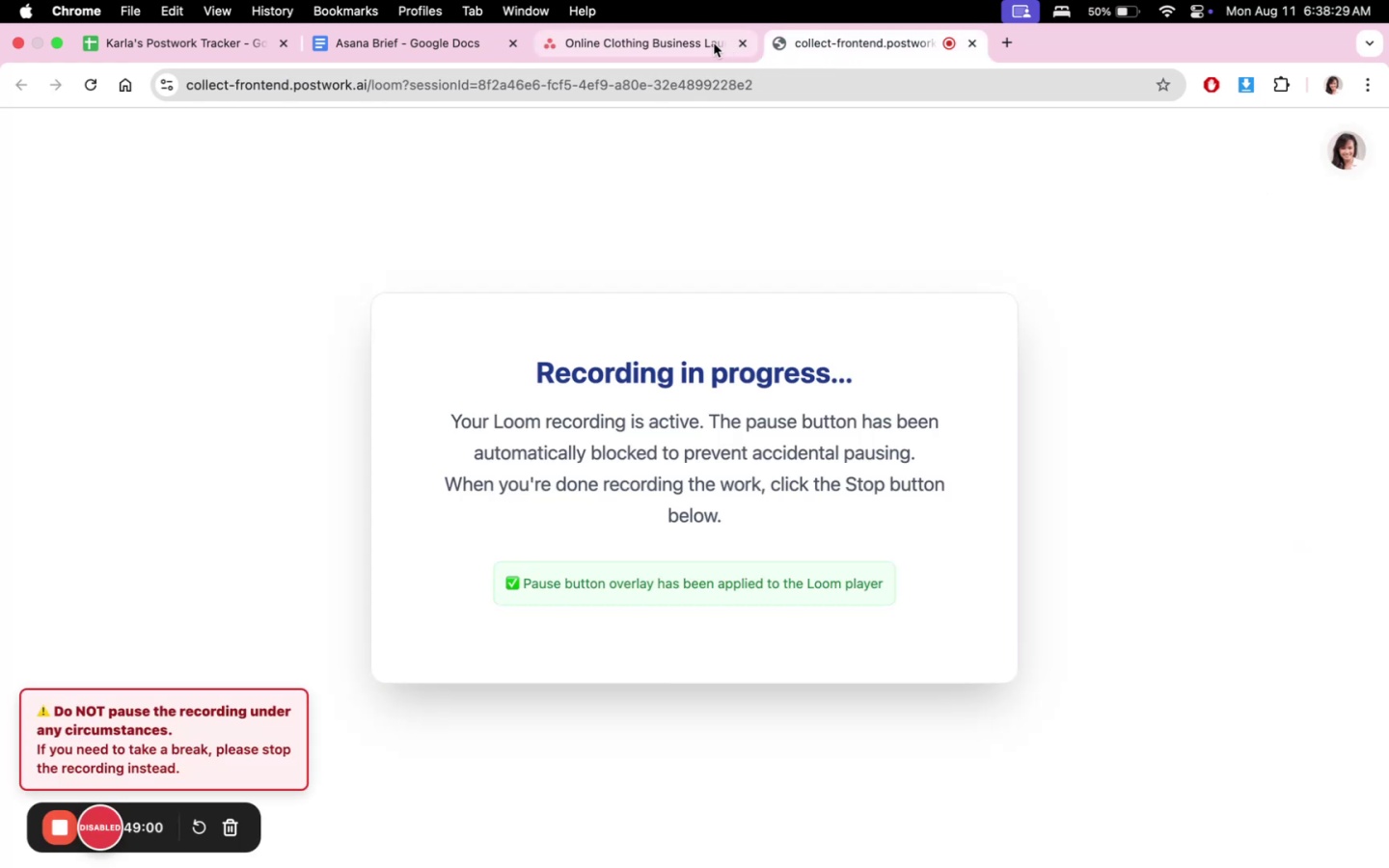 
double_click([712, 43])
 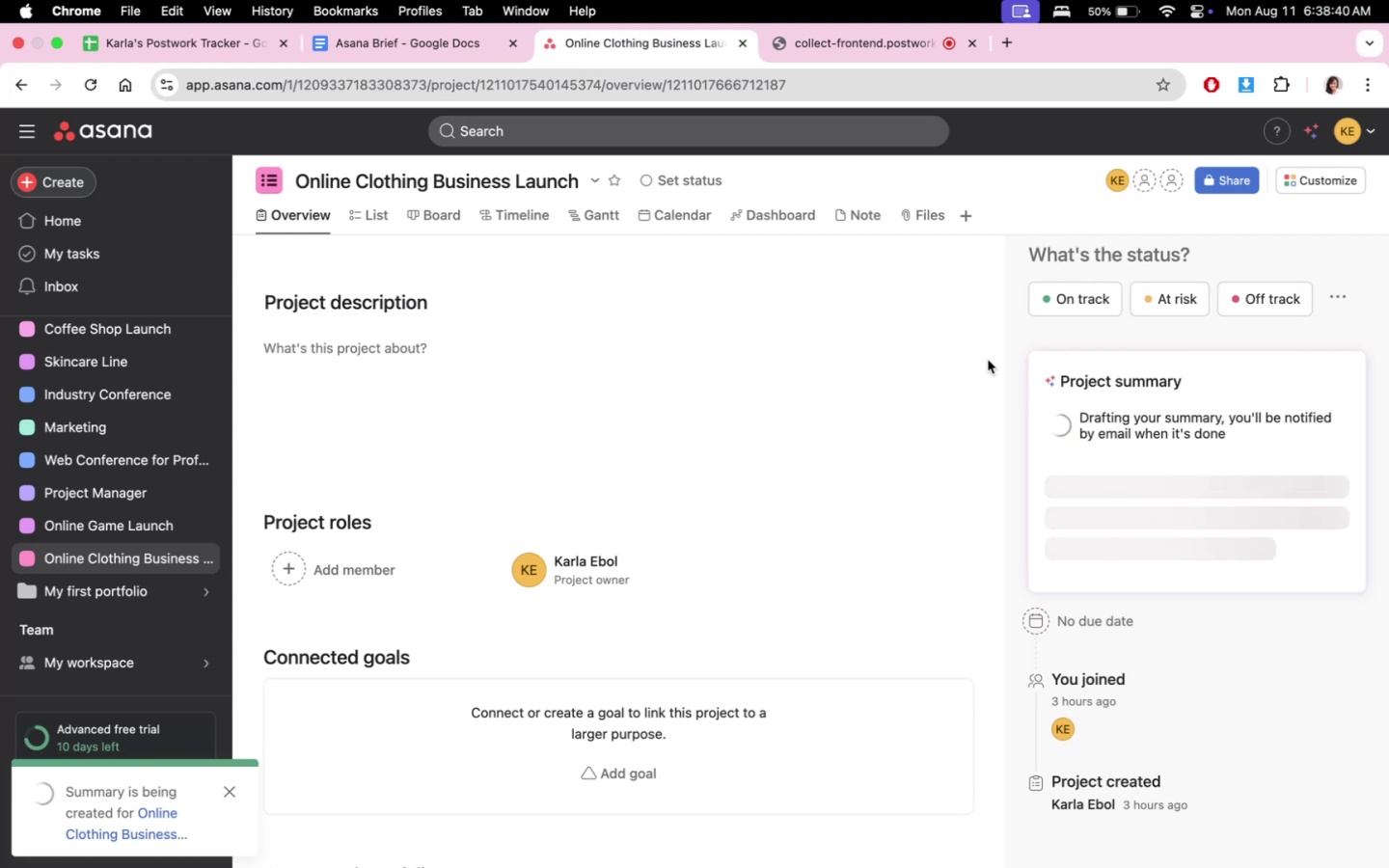 
wait(16.3)
 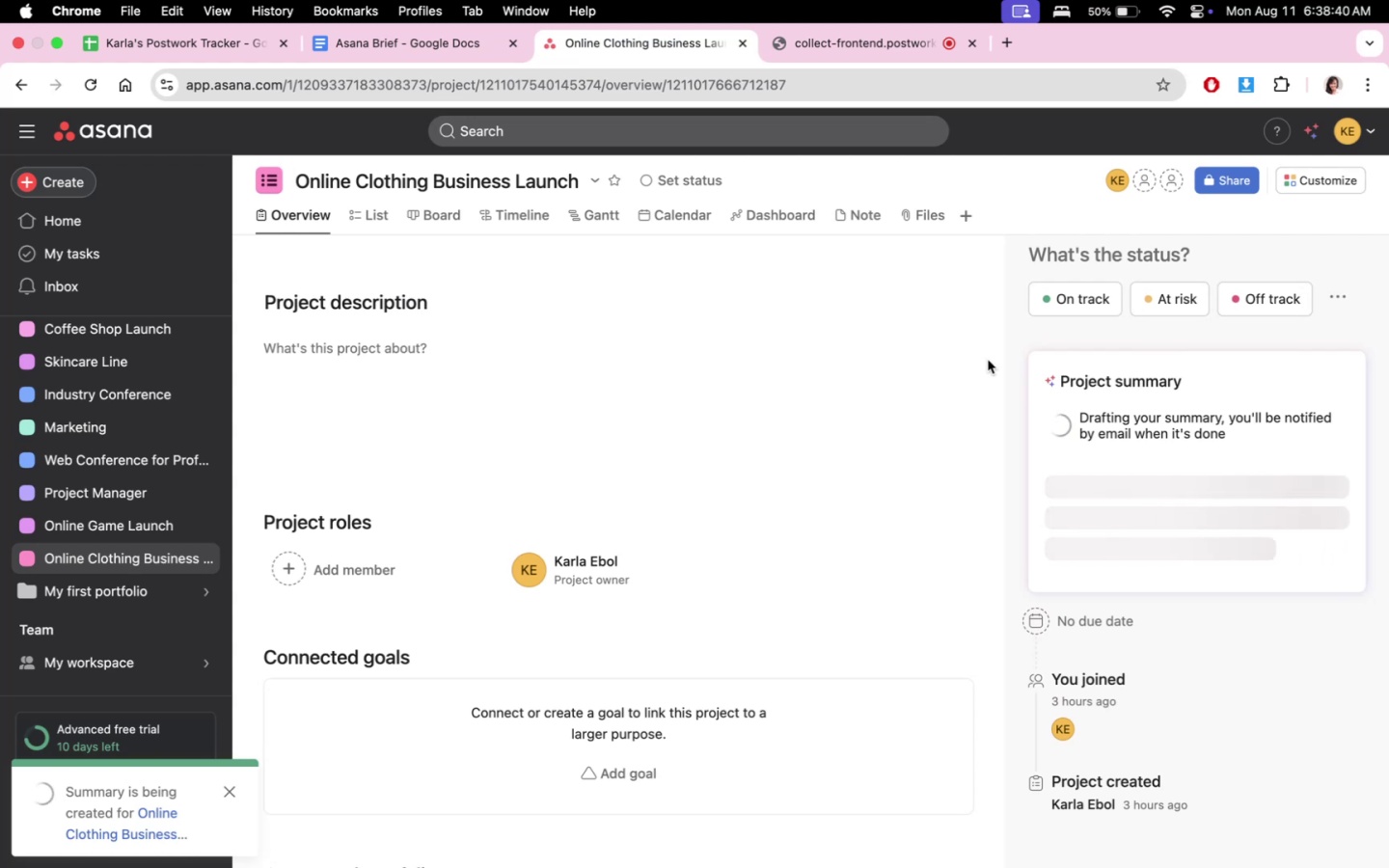 
scroll: coordinate [1321, 616], scroll_direction: down, amount: 8.0
 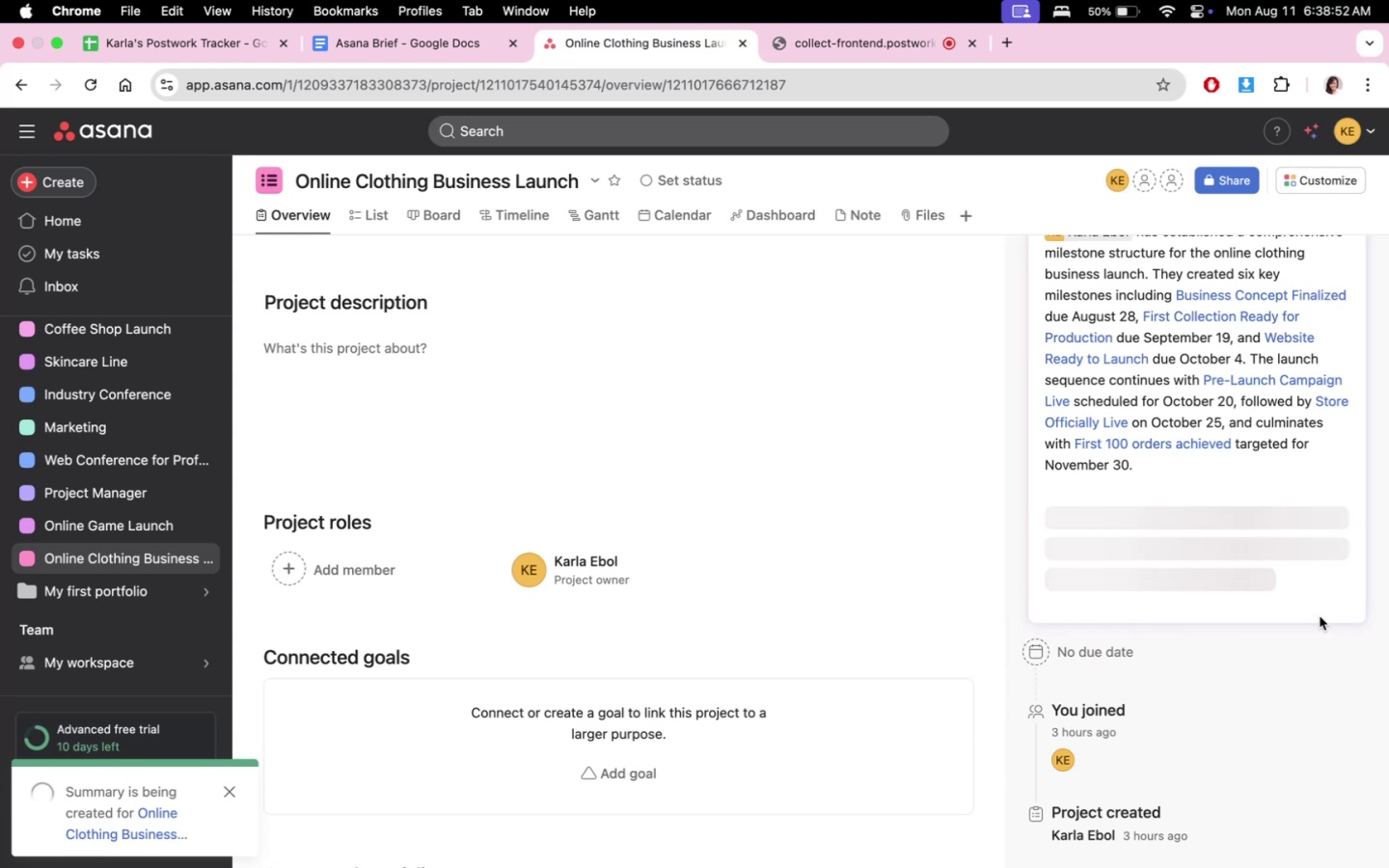 
wait(10.65)
 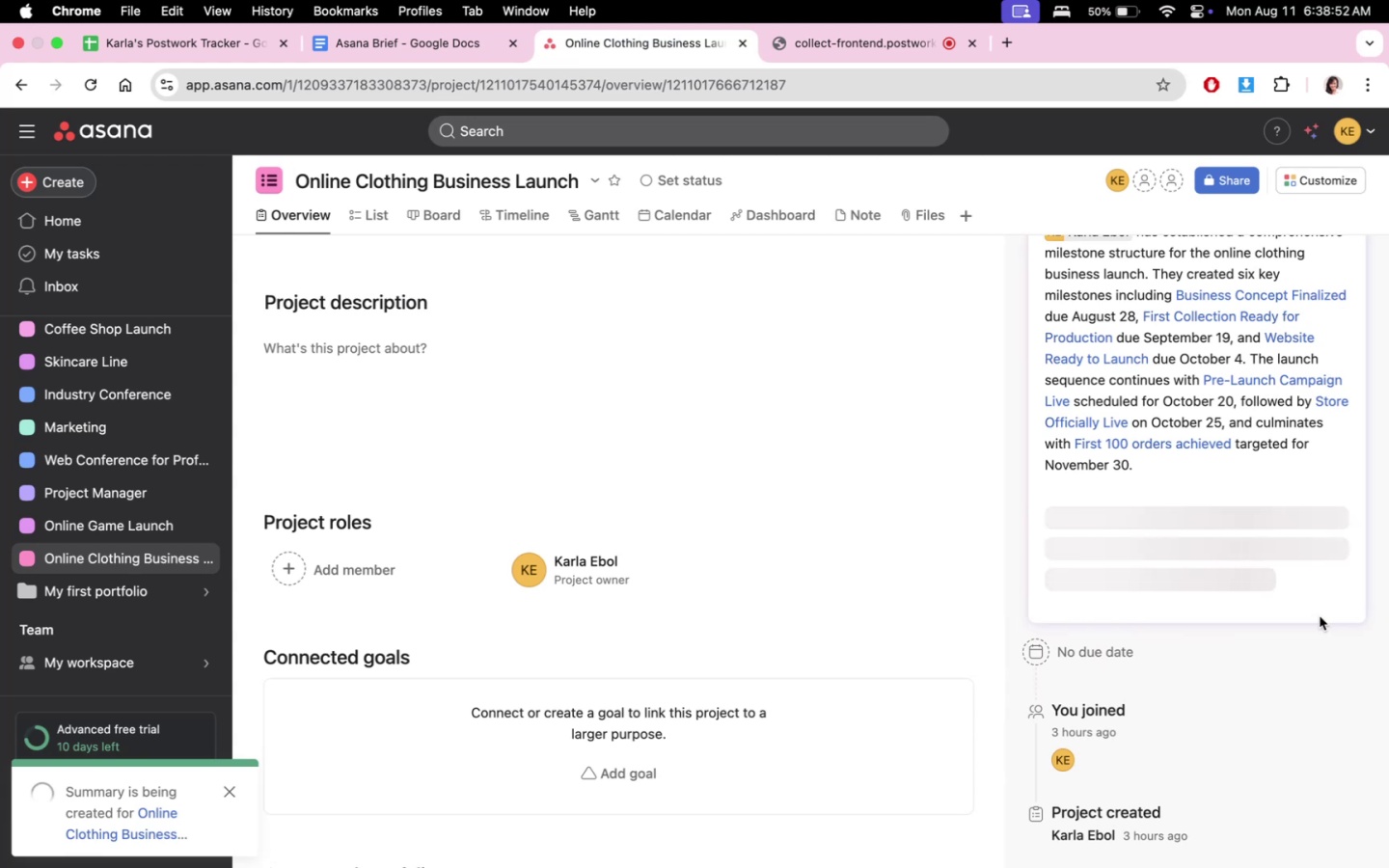 
scroll: coordinate [1321, 559], scroll_direction: down, amount: 6.0
 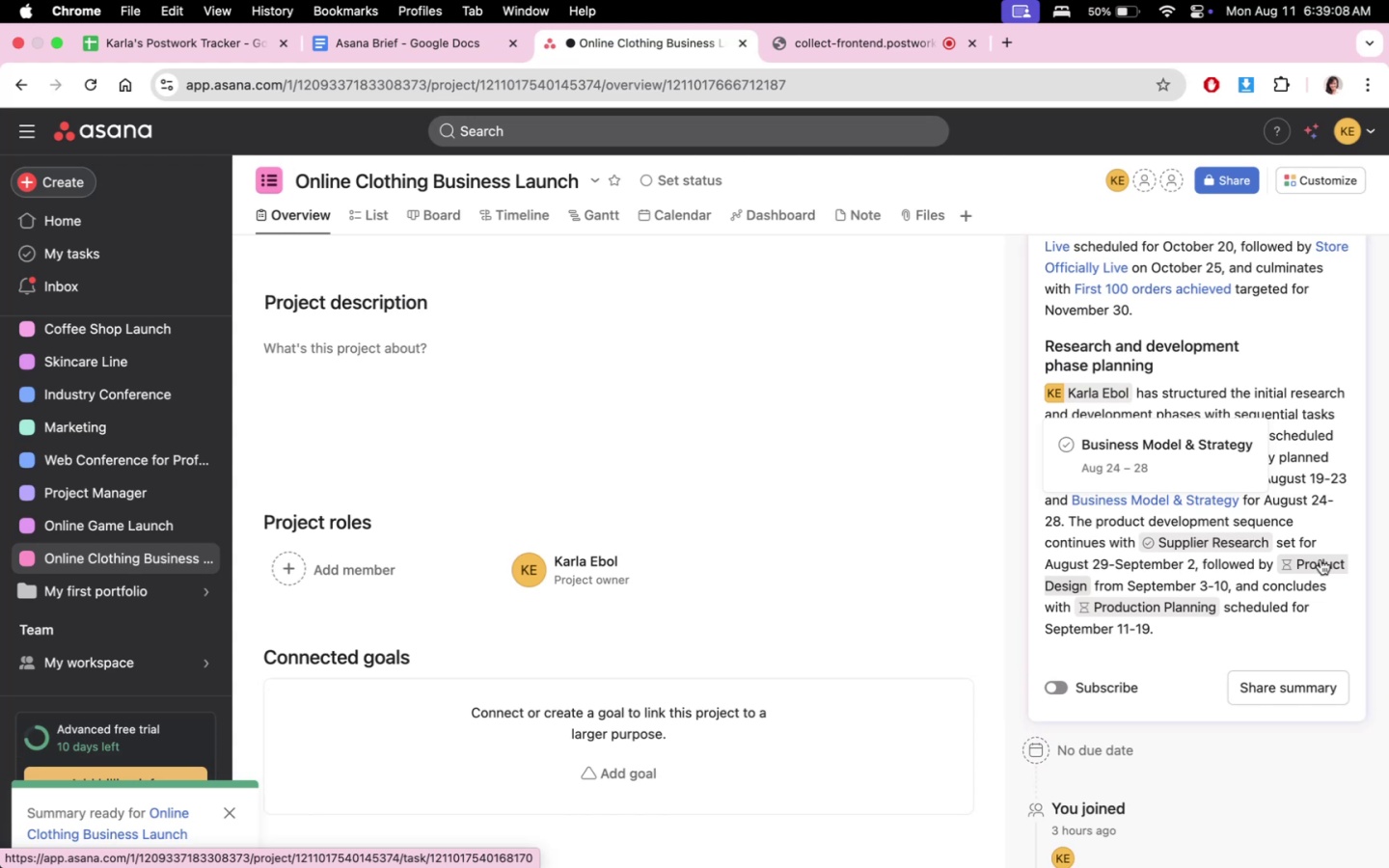 
wait(15.44)
 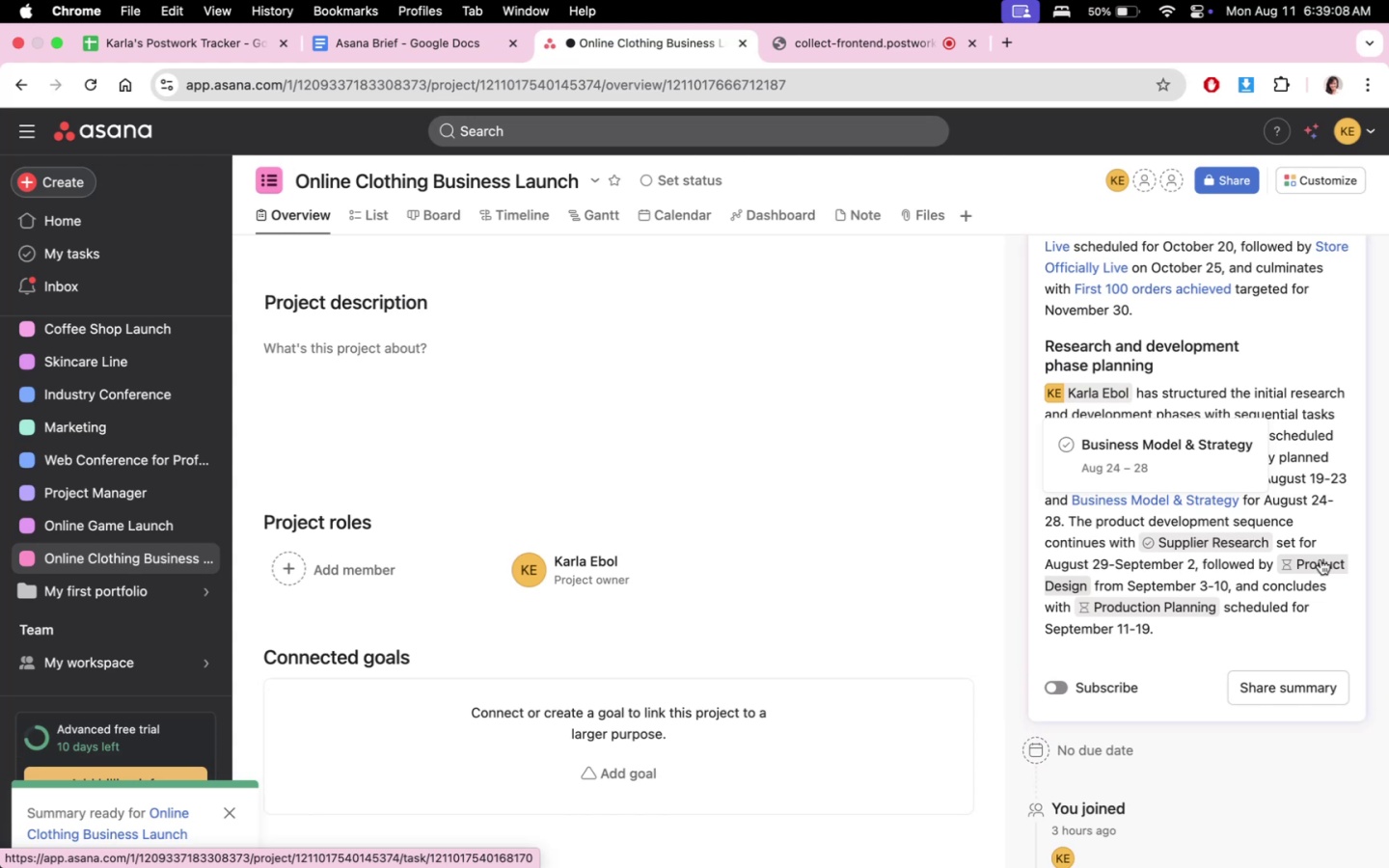 
left_click([143, 270])
 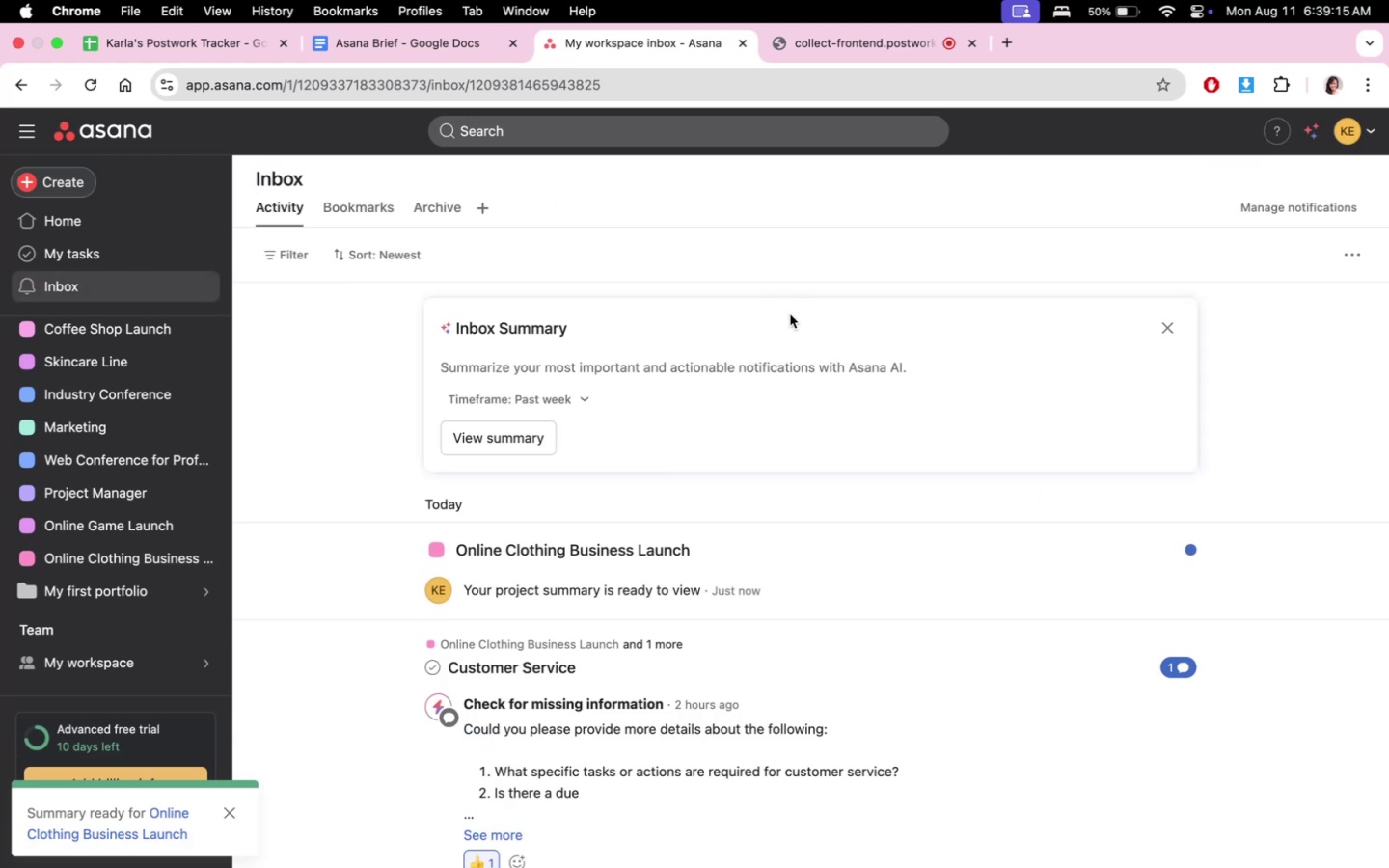 
left_click([515, 440])
 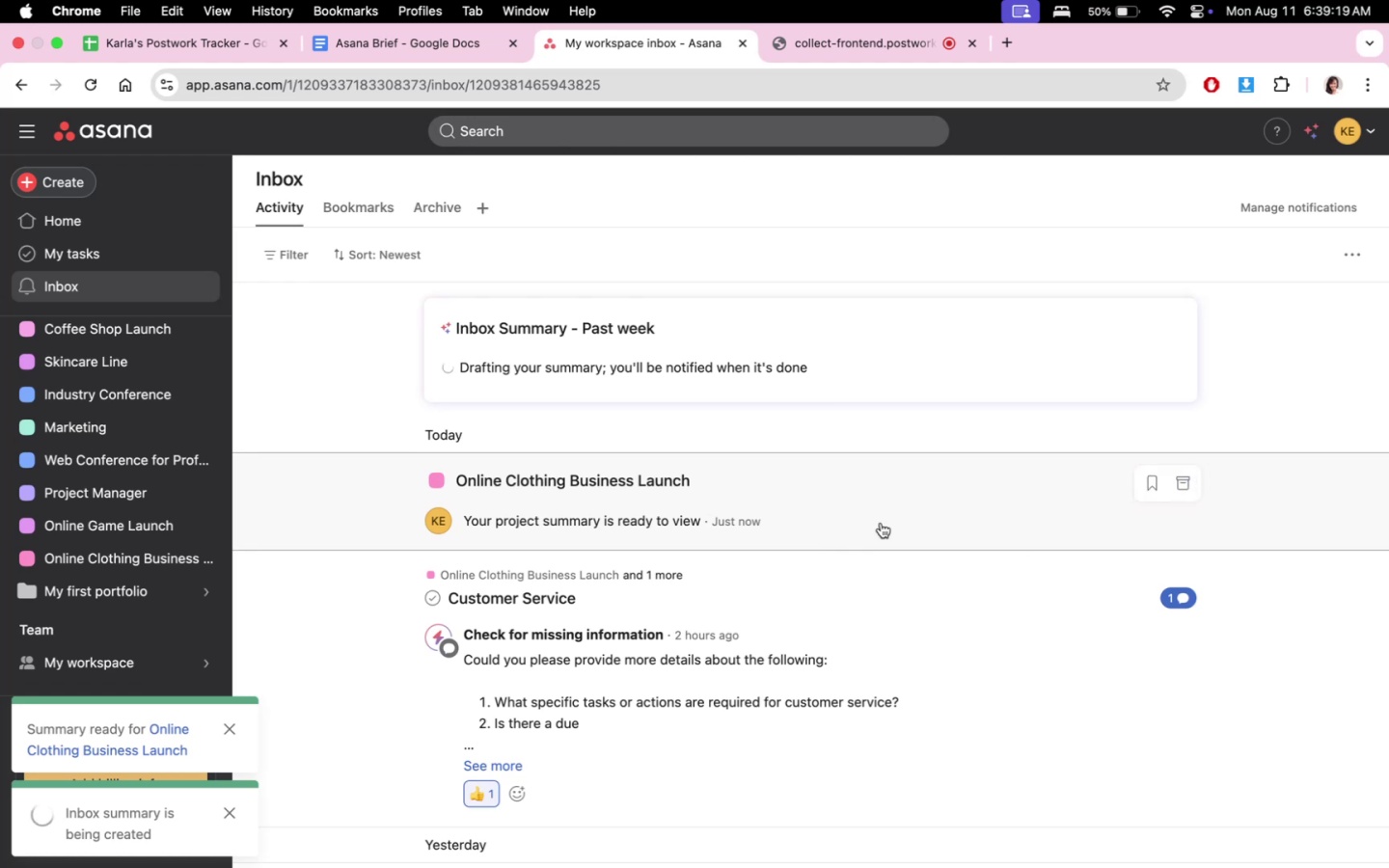 
left_click([758, 520])
 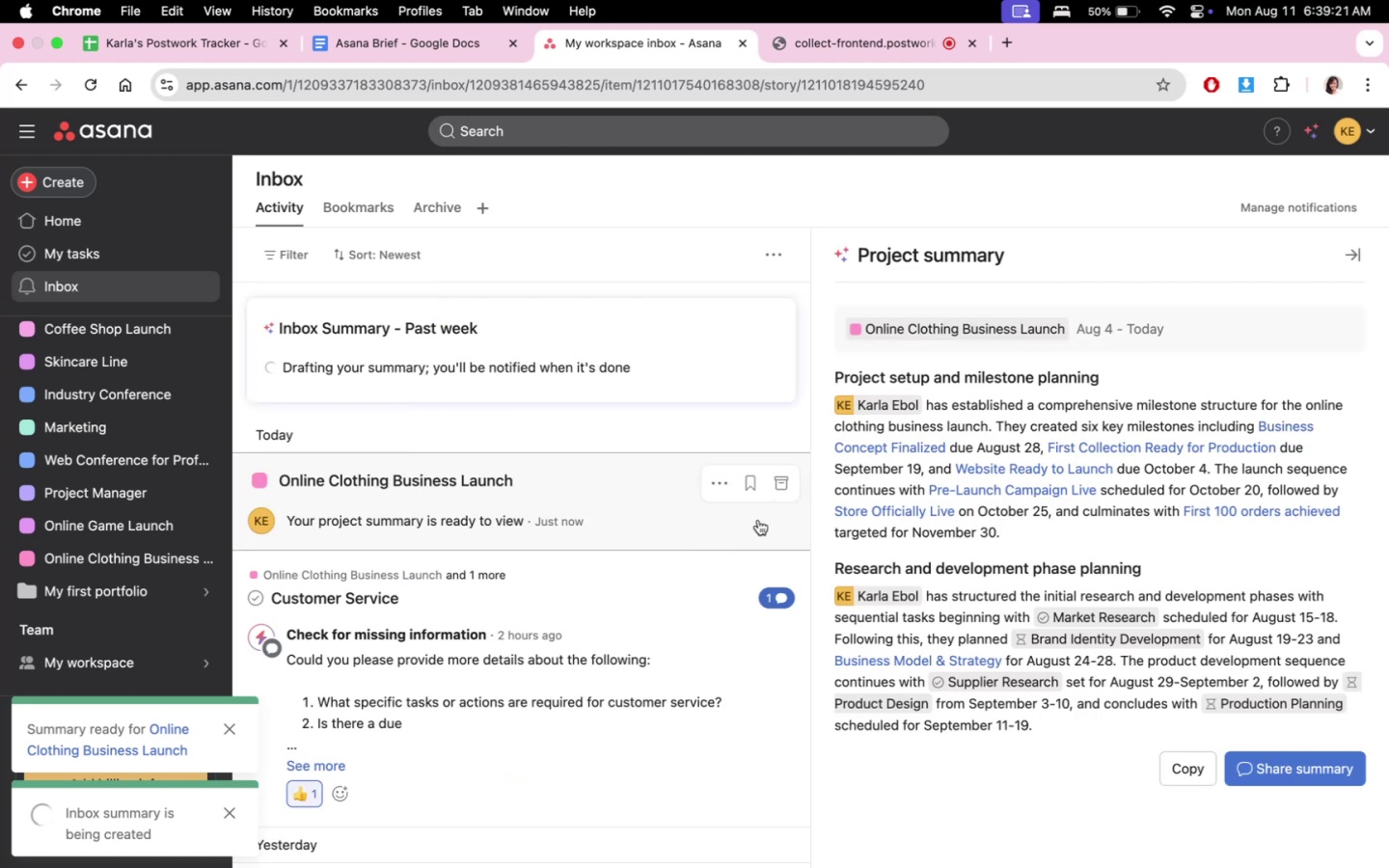 
scroll: coordinate [1300, 529], scroll_direction: down, amount: 7.0
 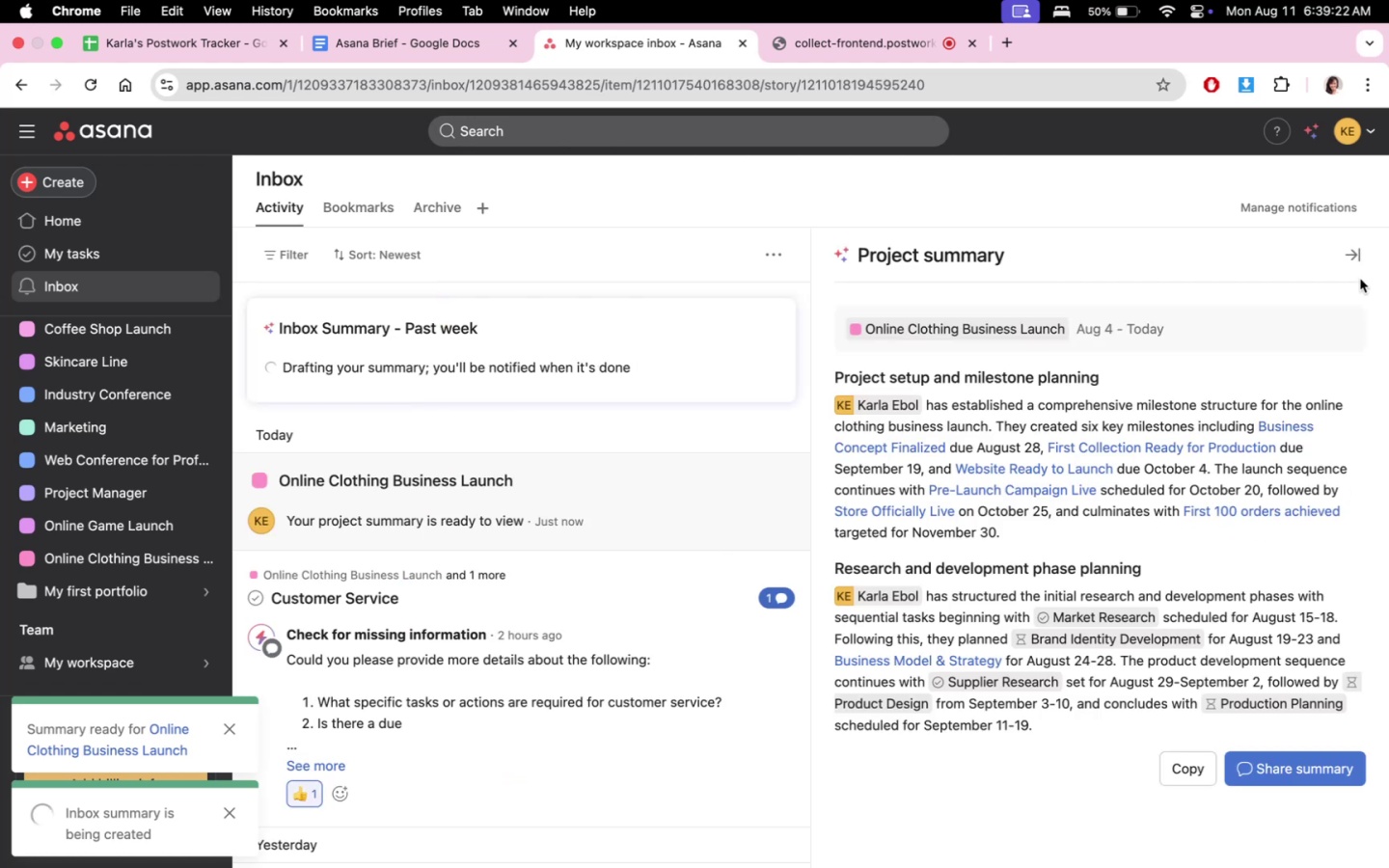 
left_click([1352, 258])
 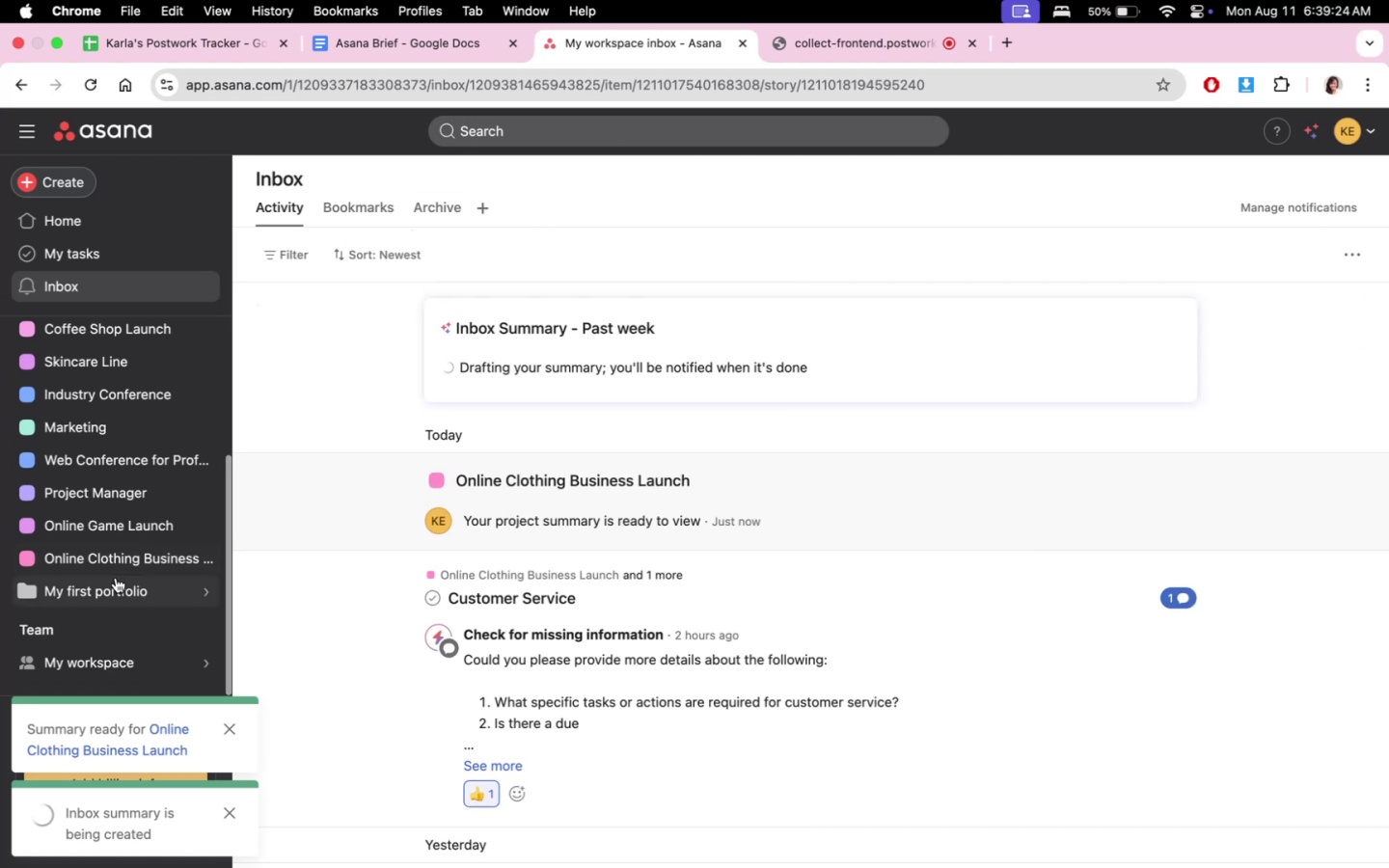 
left_click([126, 547])
 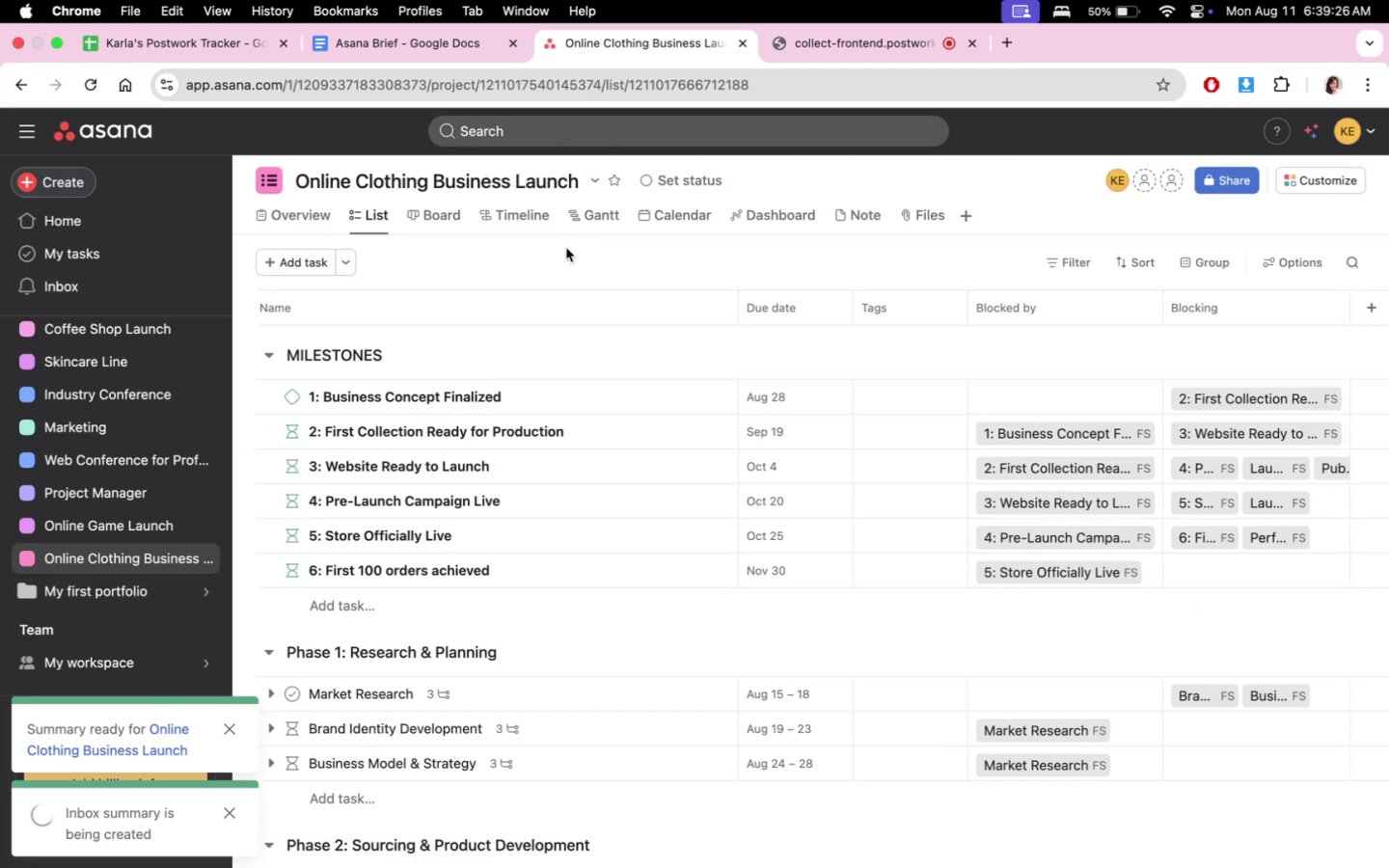 
left_click([300, 223])
 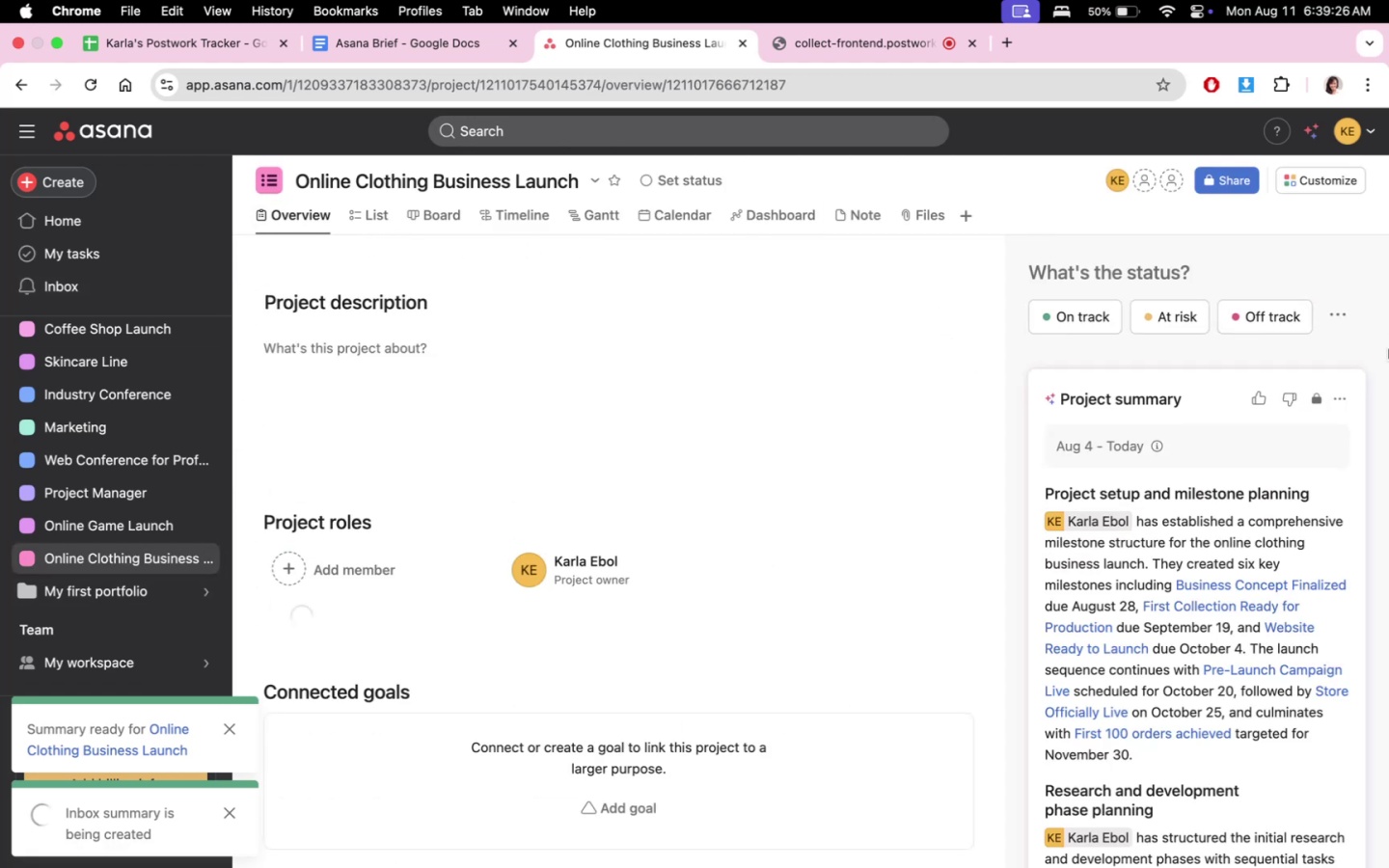 
scroll: coordinate [1244, 621], scroll_direction: down, amount: 10.0
 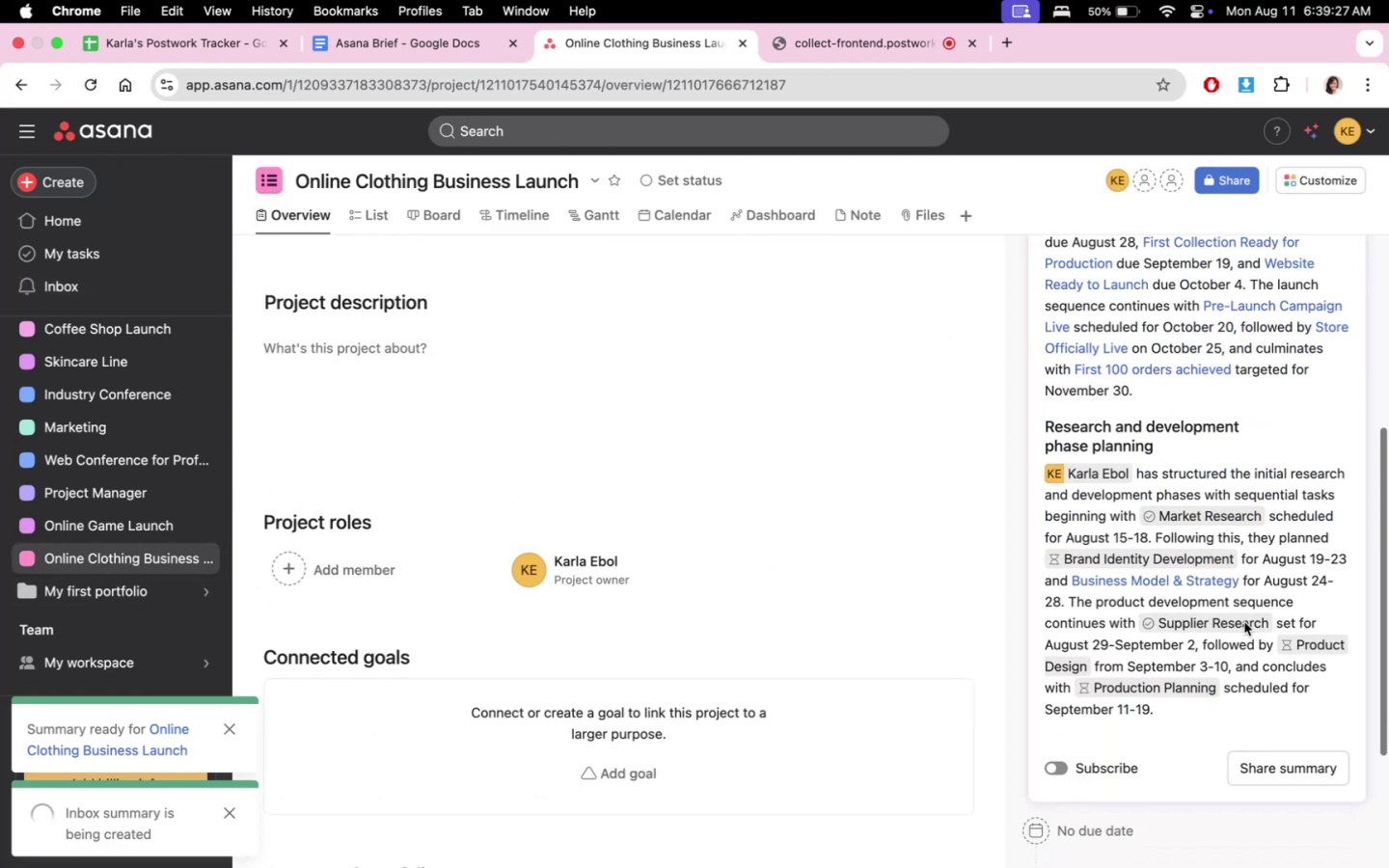 
scroll: coordinate [1245, 607], scroll_direction: none, amount: 0.0
 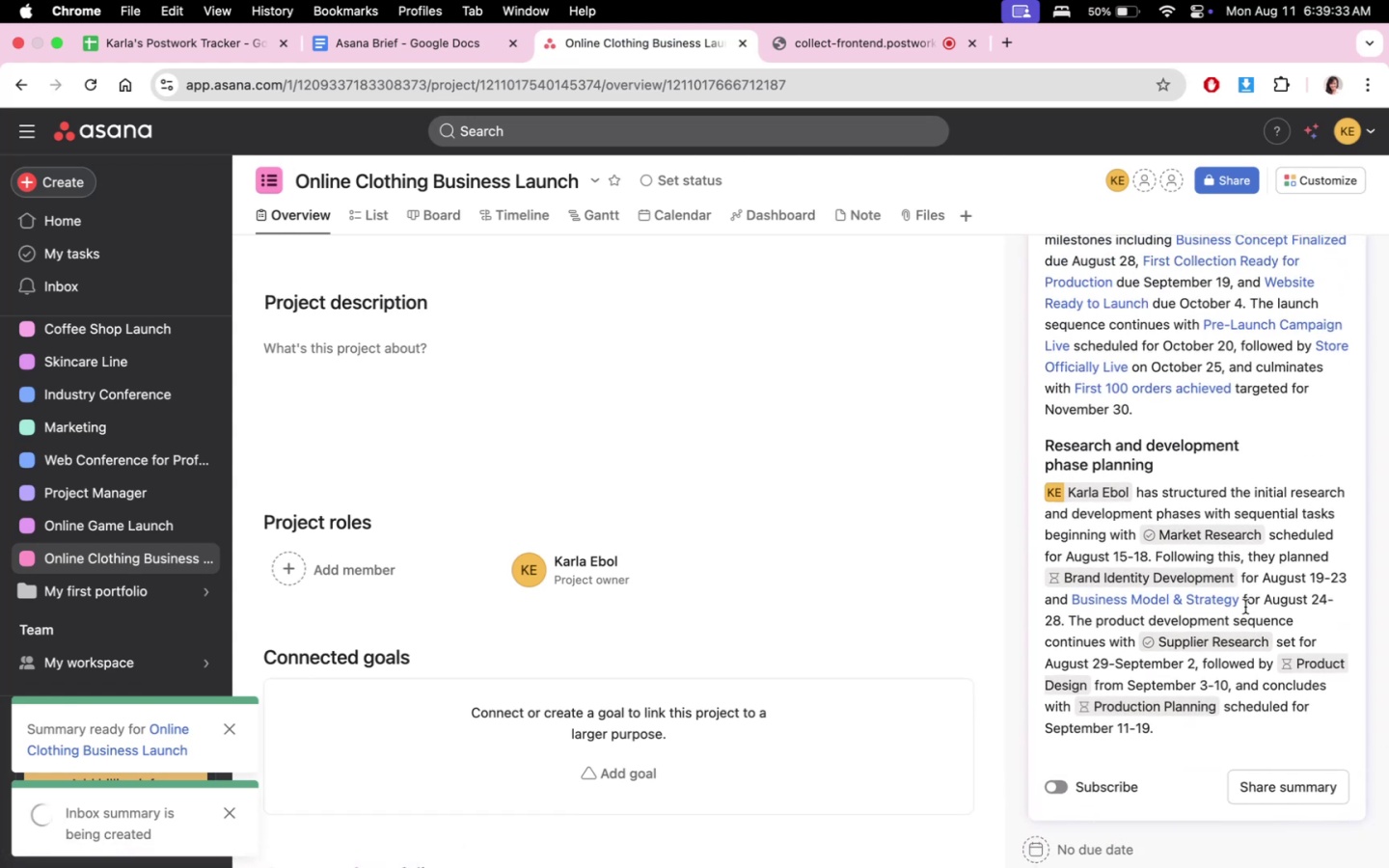 
wait(8.76)
 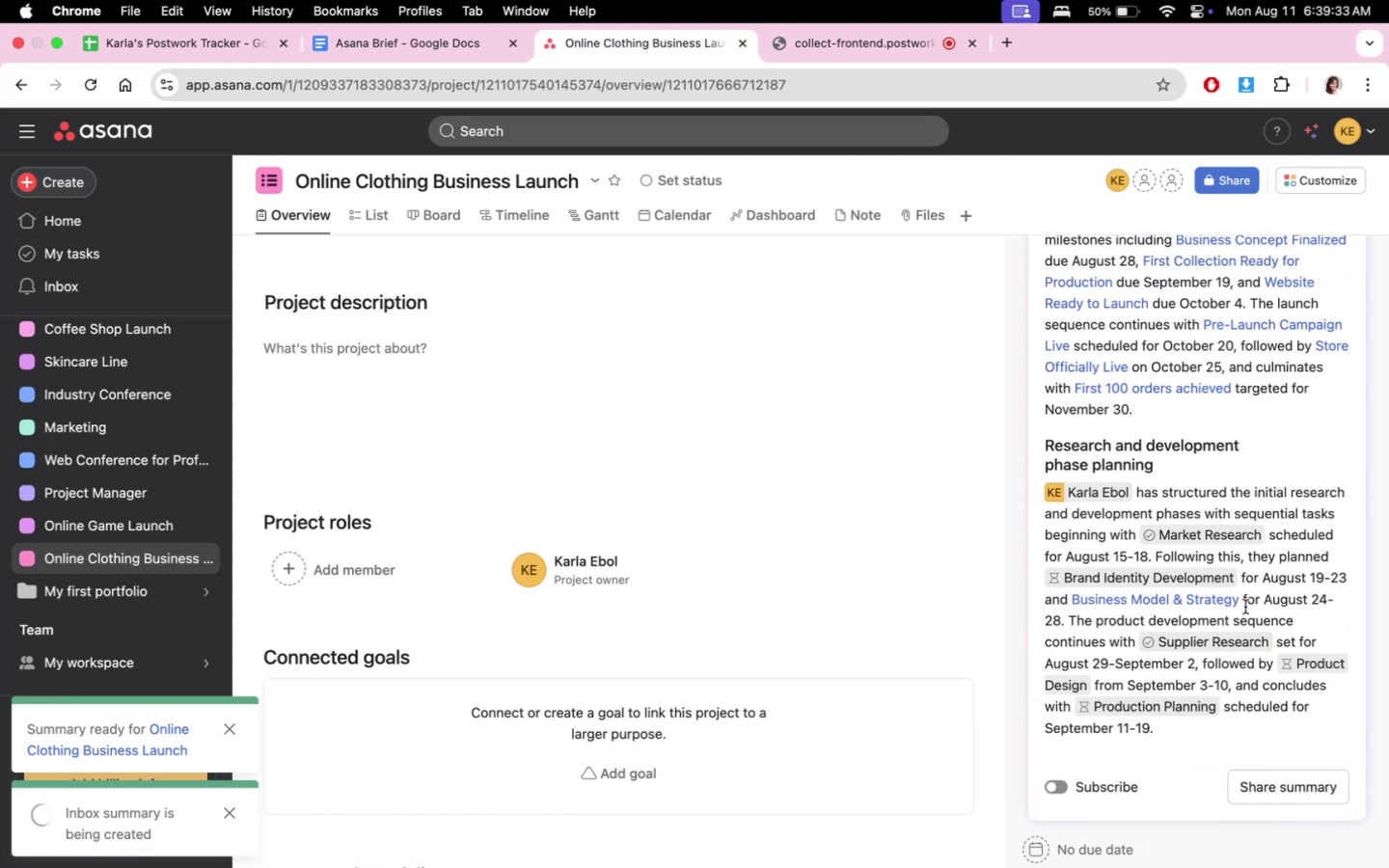 
scroll: coordinate [1304, 479], scroll_direction: down, amount: 8.0
 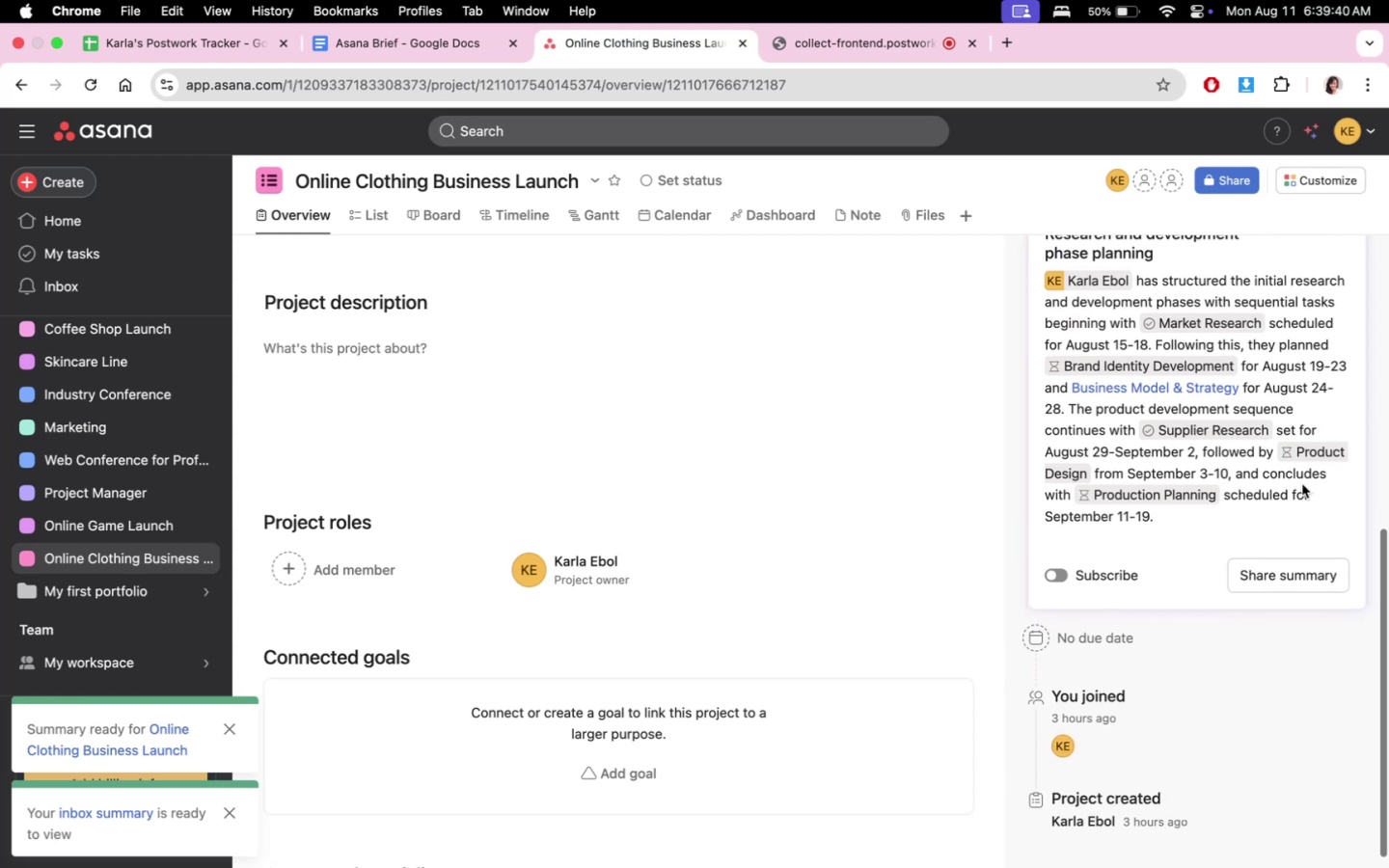 
scroll: coordinate [1283, 509], scroll_direction: up, amount: 17.0
 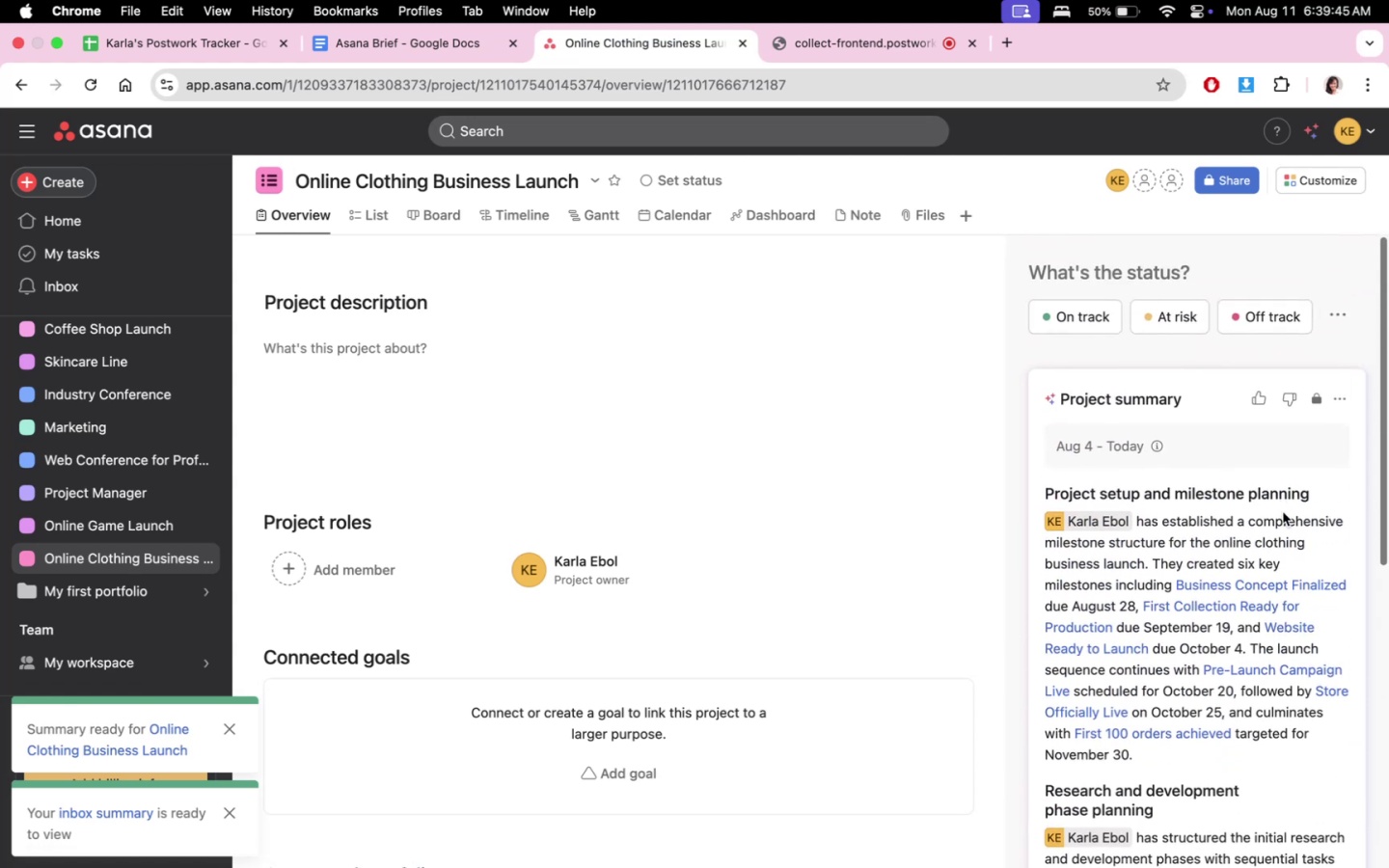 
scroll: coordinate [1239, 611], scroll_direction: down, amount: 17.0
 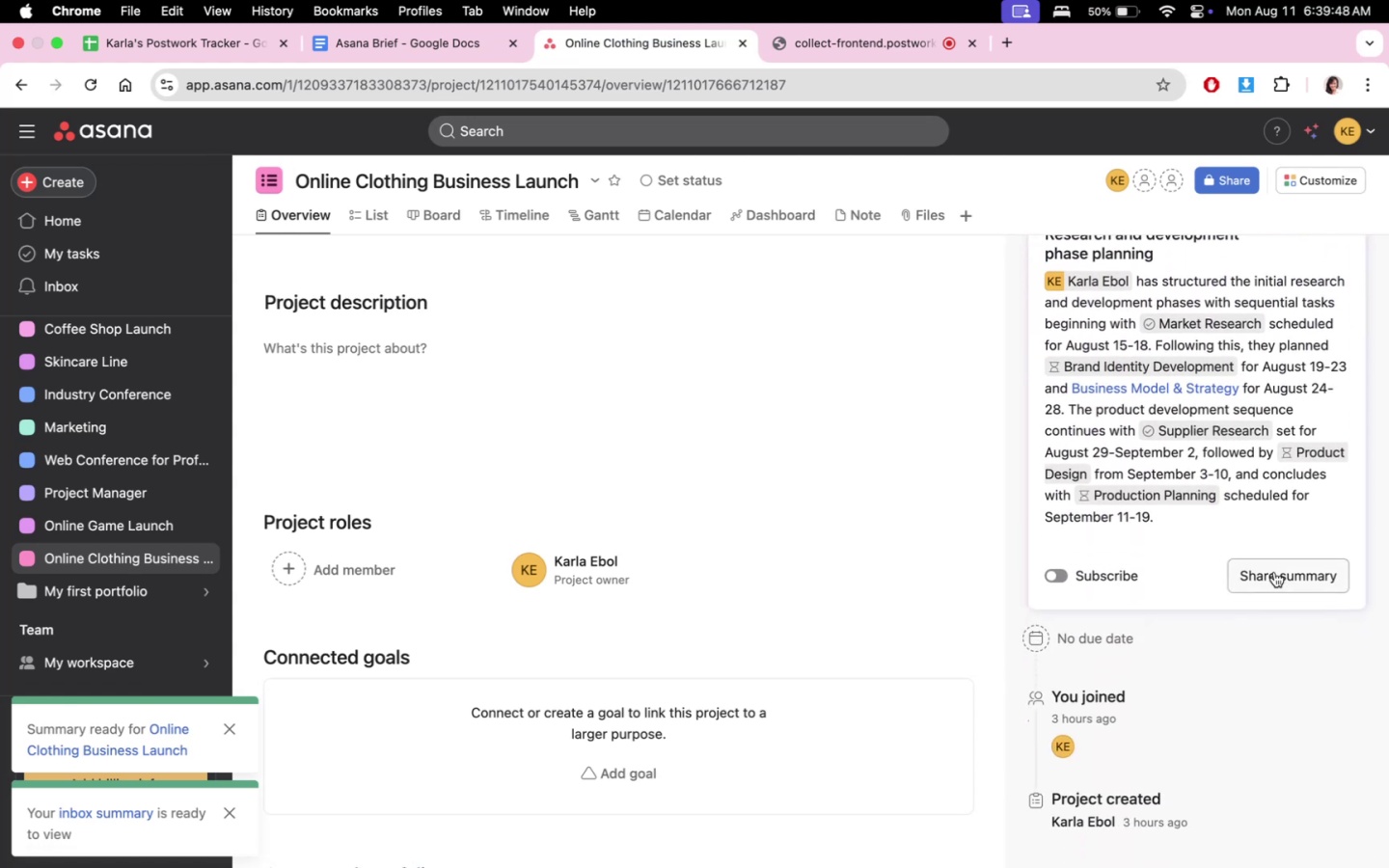 
left_click([1274, 578])
 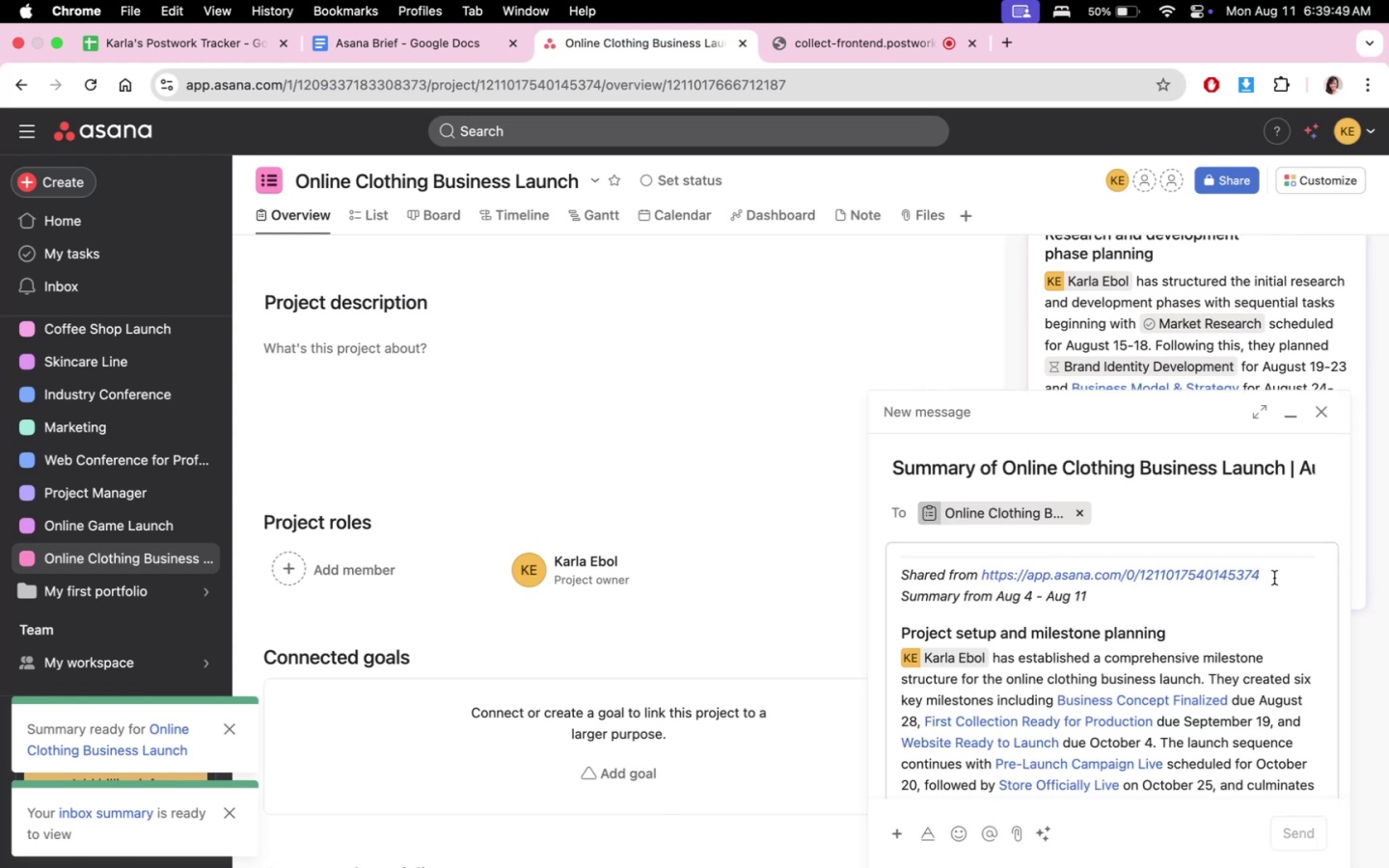 
scroll: coordinate [1235, 656], scroll_direction: down, amount: 22.0
 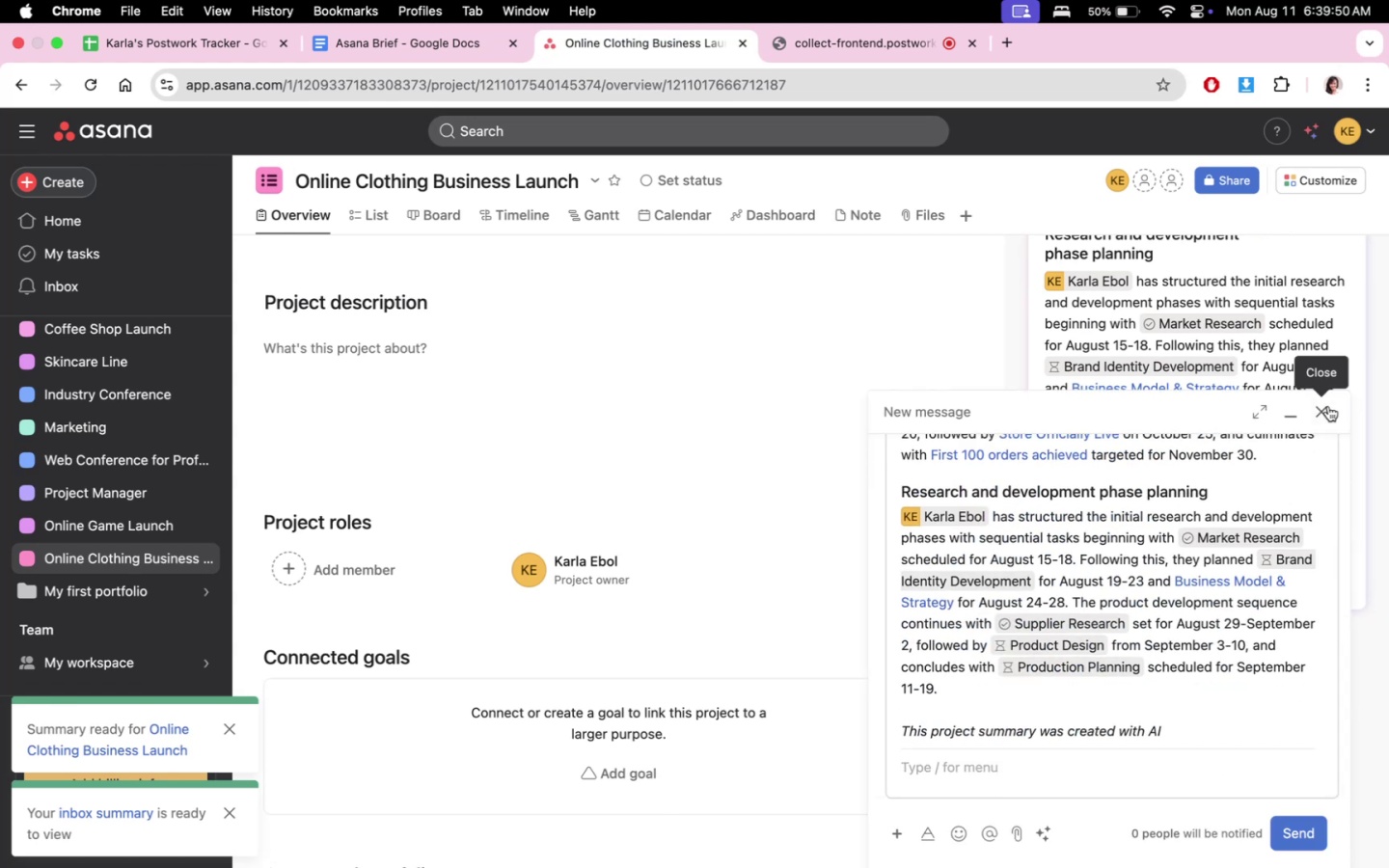 
left_click([1325, 411])
 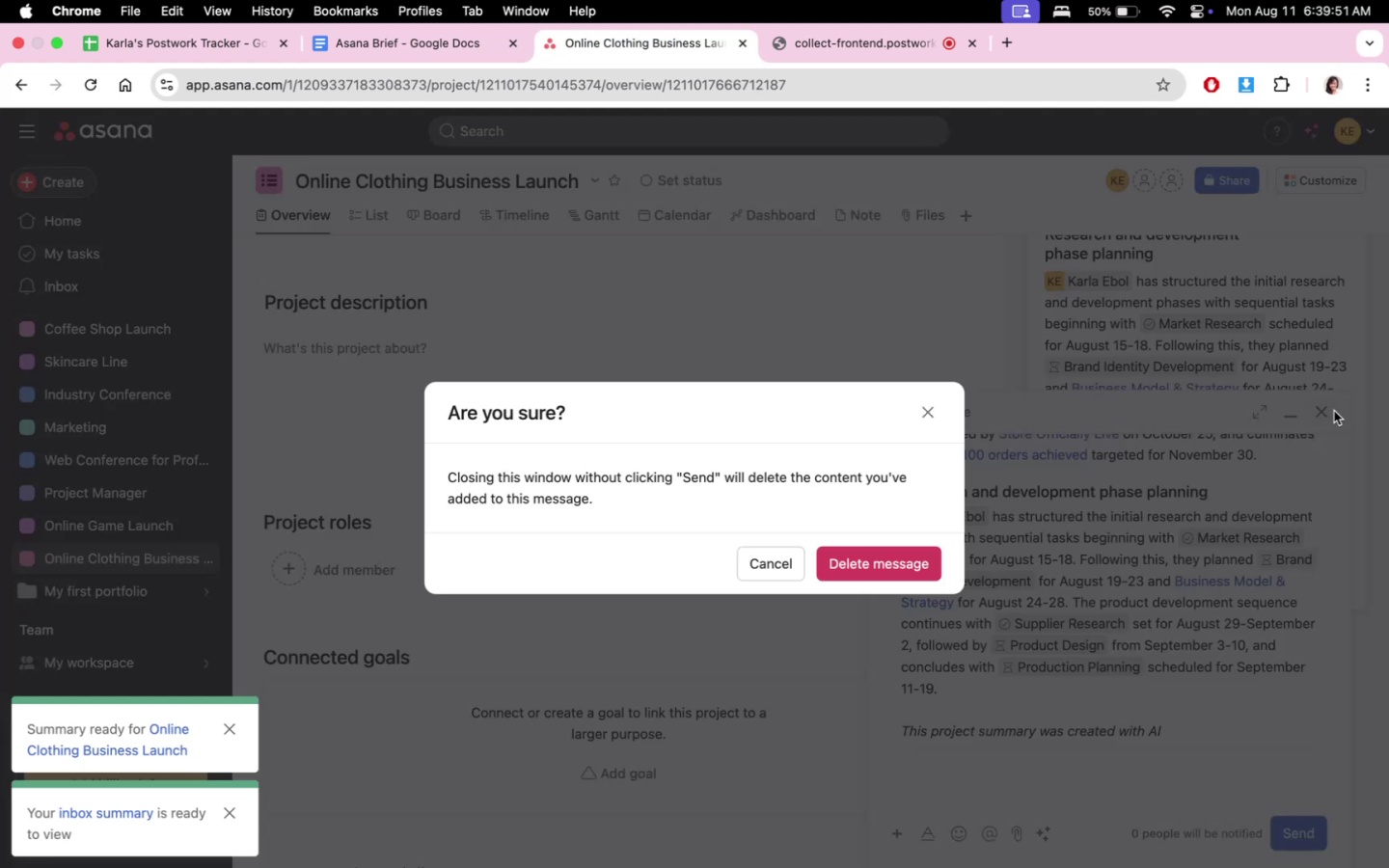 
scroll: coordinate [1295, 411], scroll_direction: down, amount: 2.0
 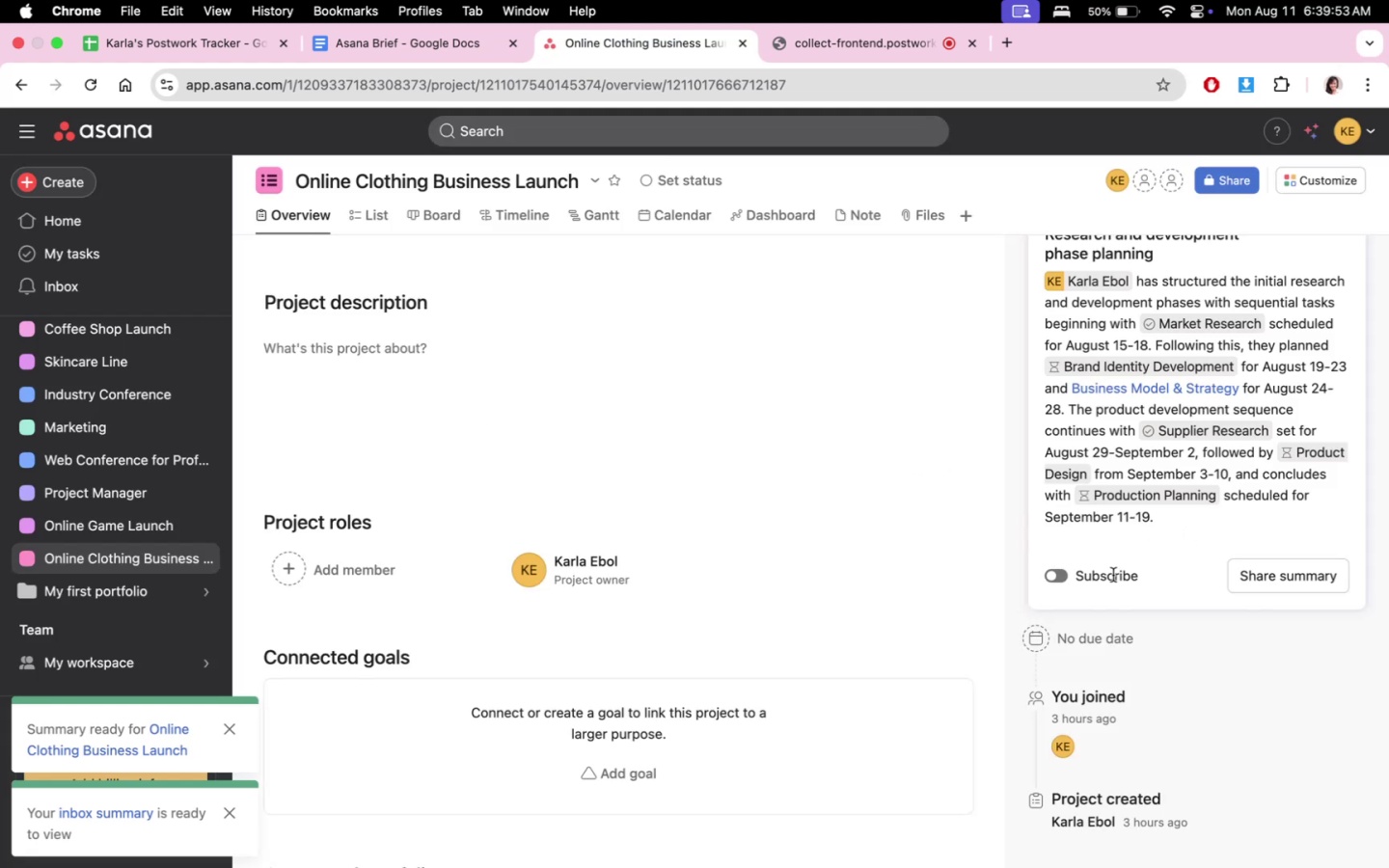 
scroll: coordinate [1212, 584], scroll_direction: up, amount: 7.0
 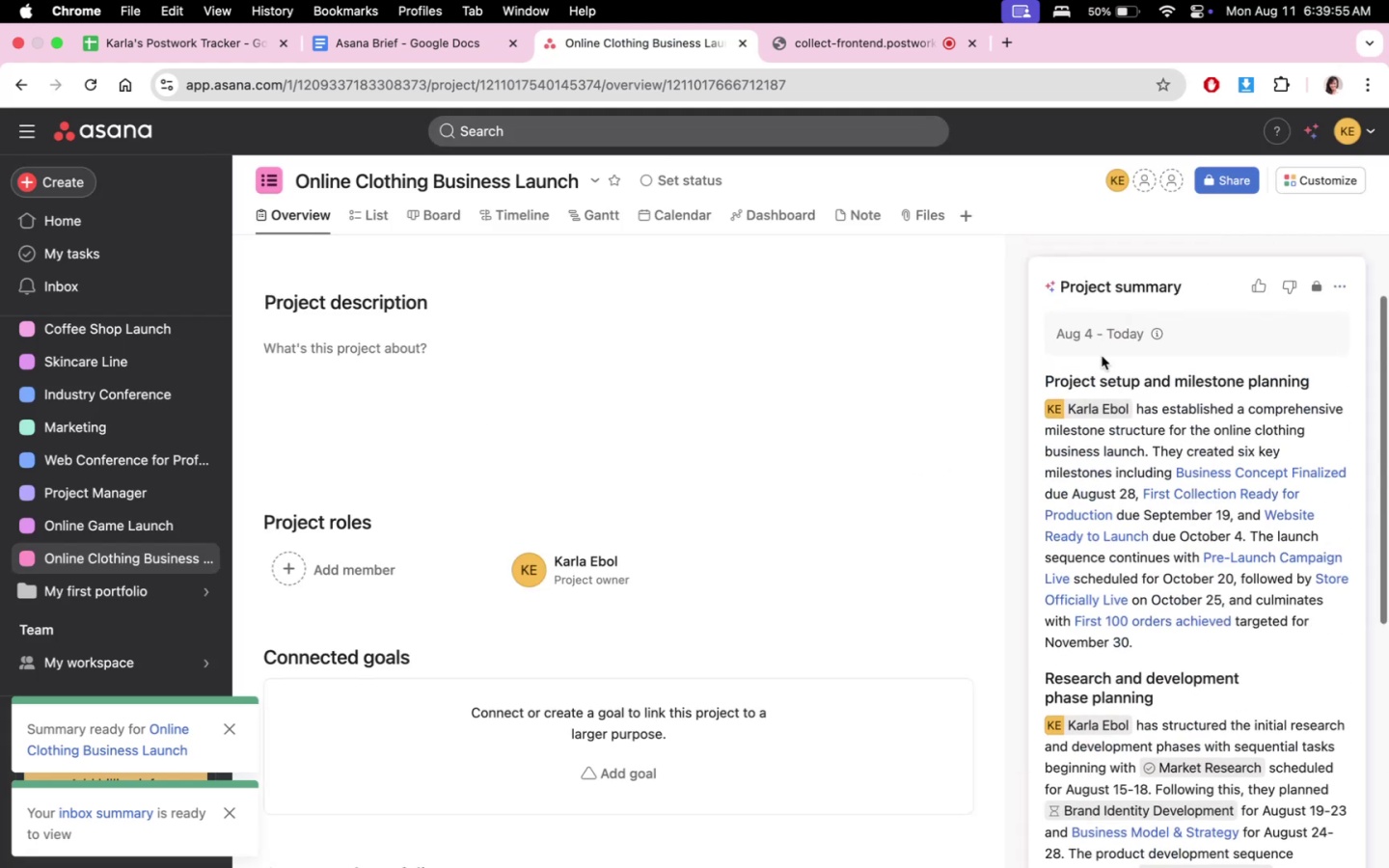 
scroll: coordinate [710, 566], scroll_direction: down, amount: 22.0
 